 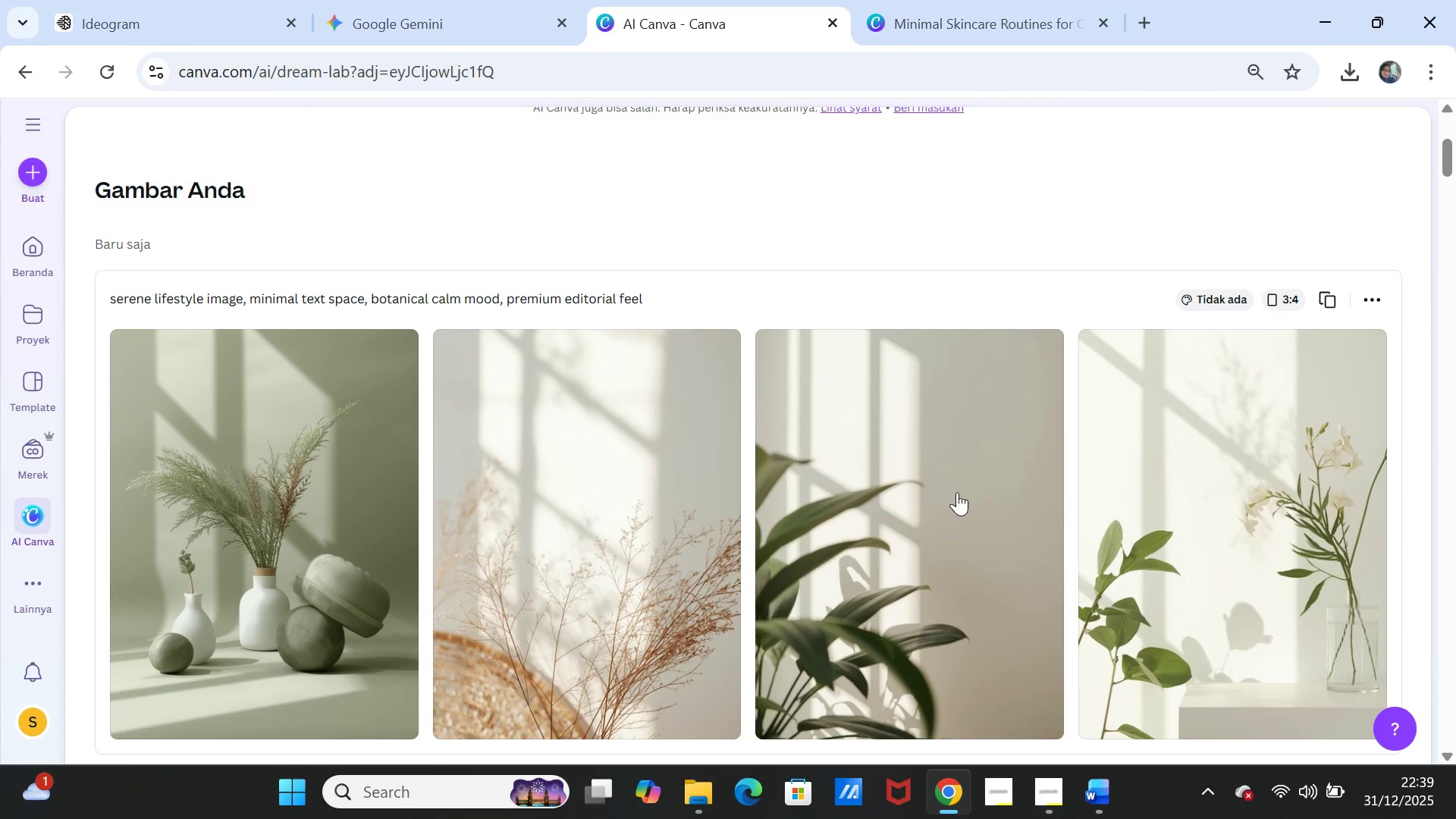 
scroll: coordinate [956, 490], scroll_direction: down, amount: 1.0
 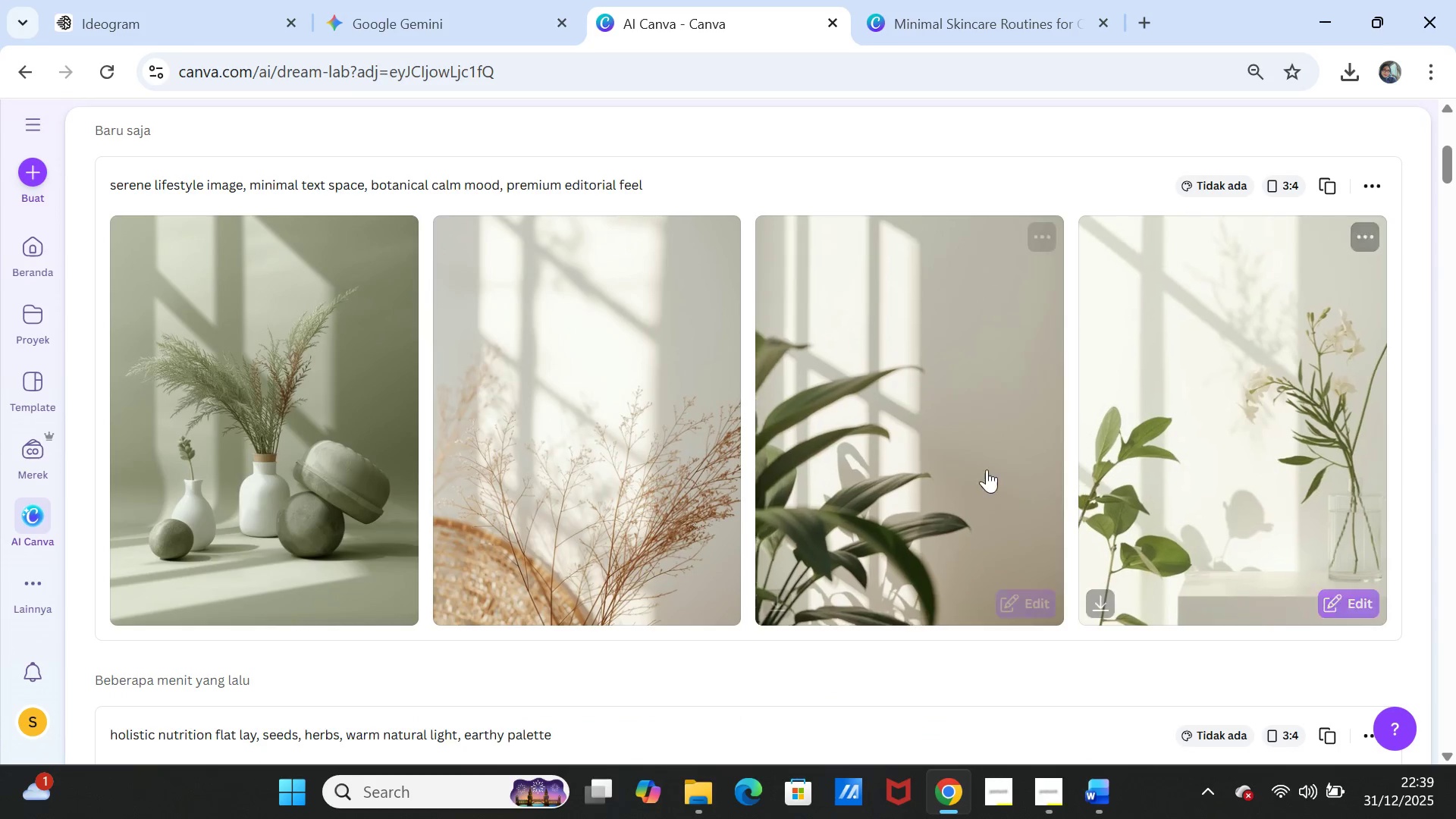 
scroll: coordinate [1310, 282], scroll_direction: up, amount: 2.0
 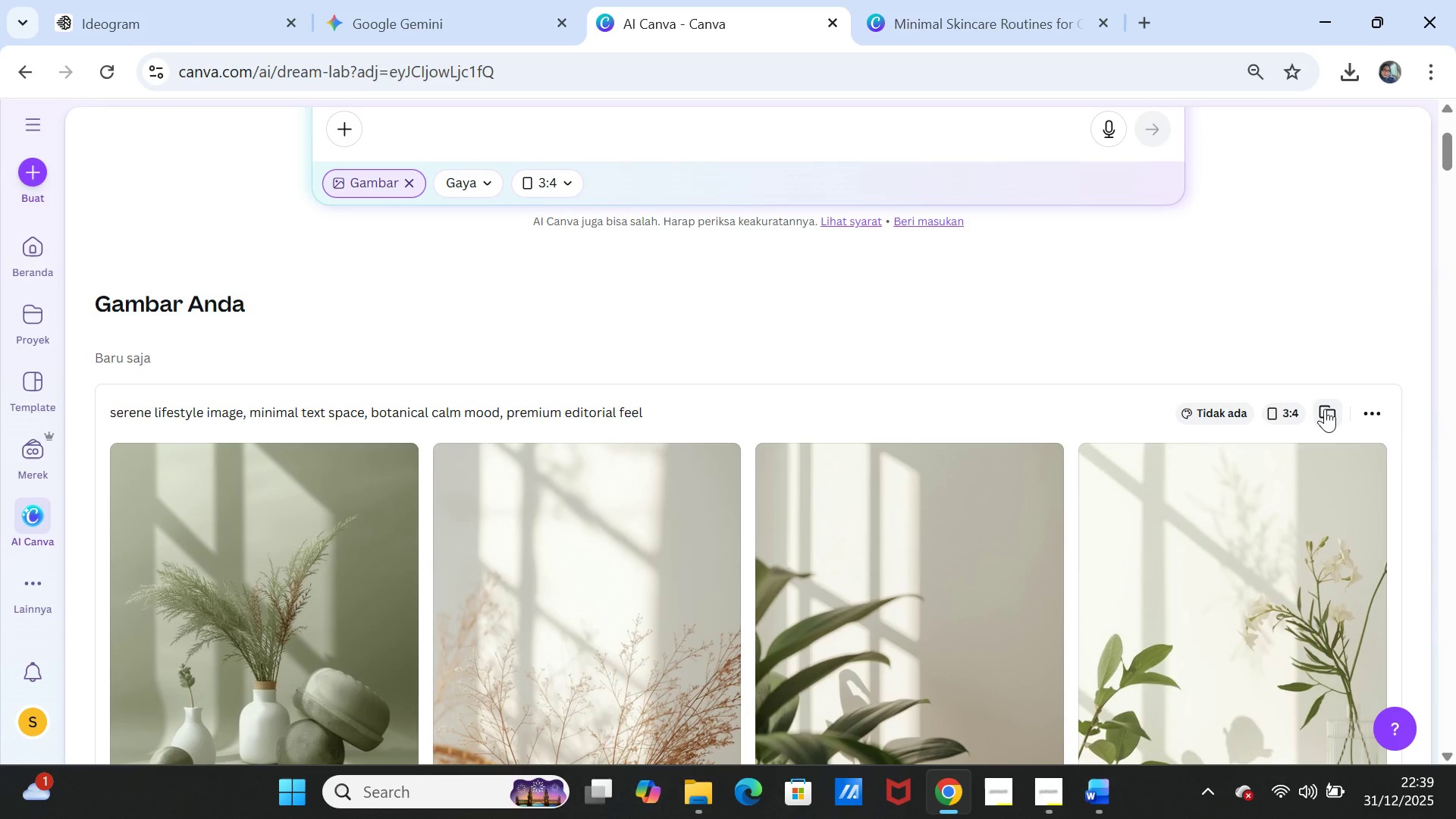 
left_click([1325, 409])
 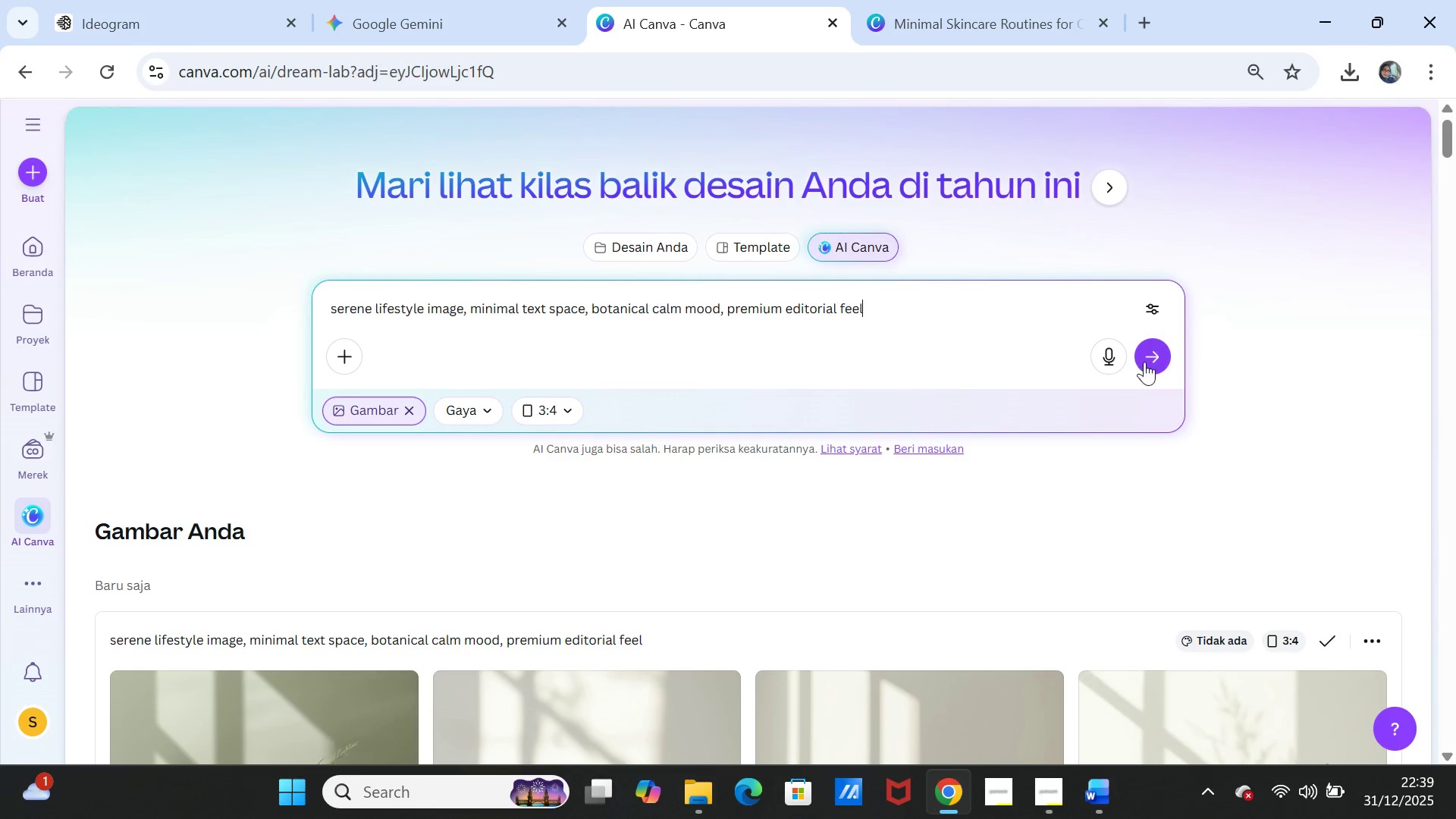 
left_click([1159, 354])
 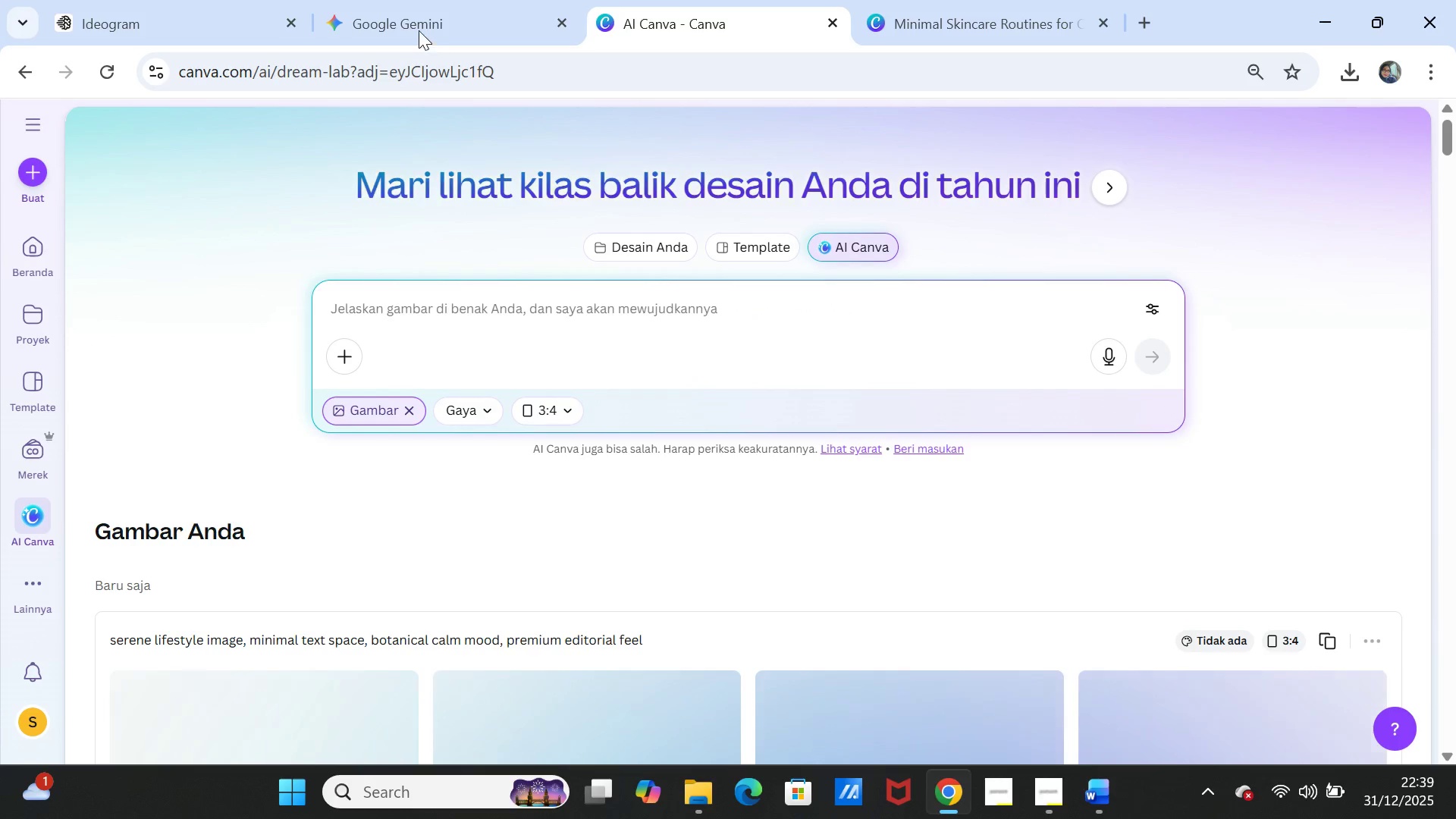 
left_click([418, 30])
 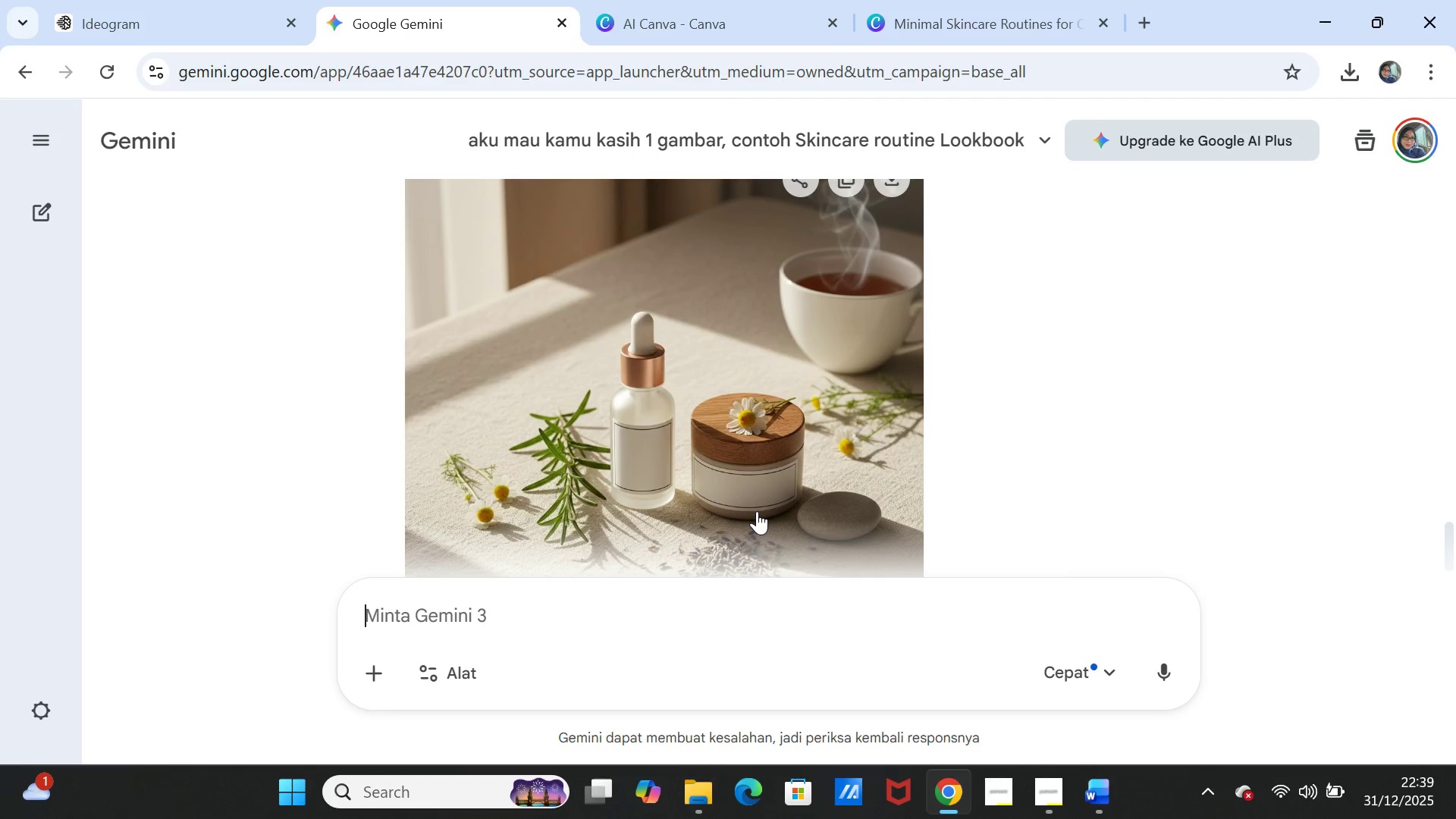 
scroll: coordinate [757, 511], scroll_direction: down, amount: 1.0
 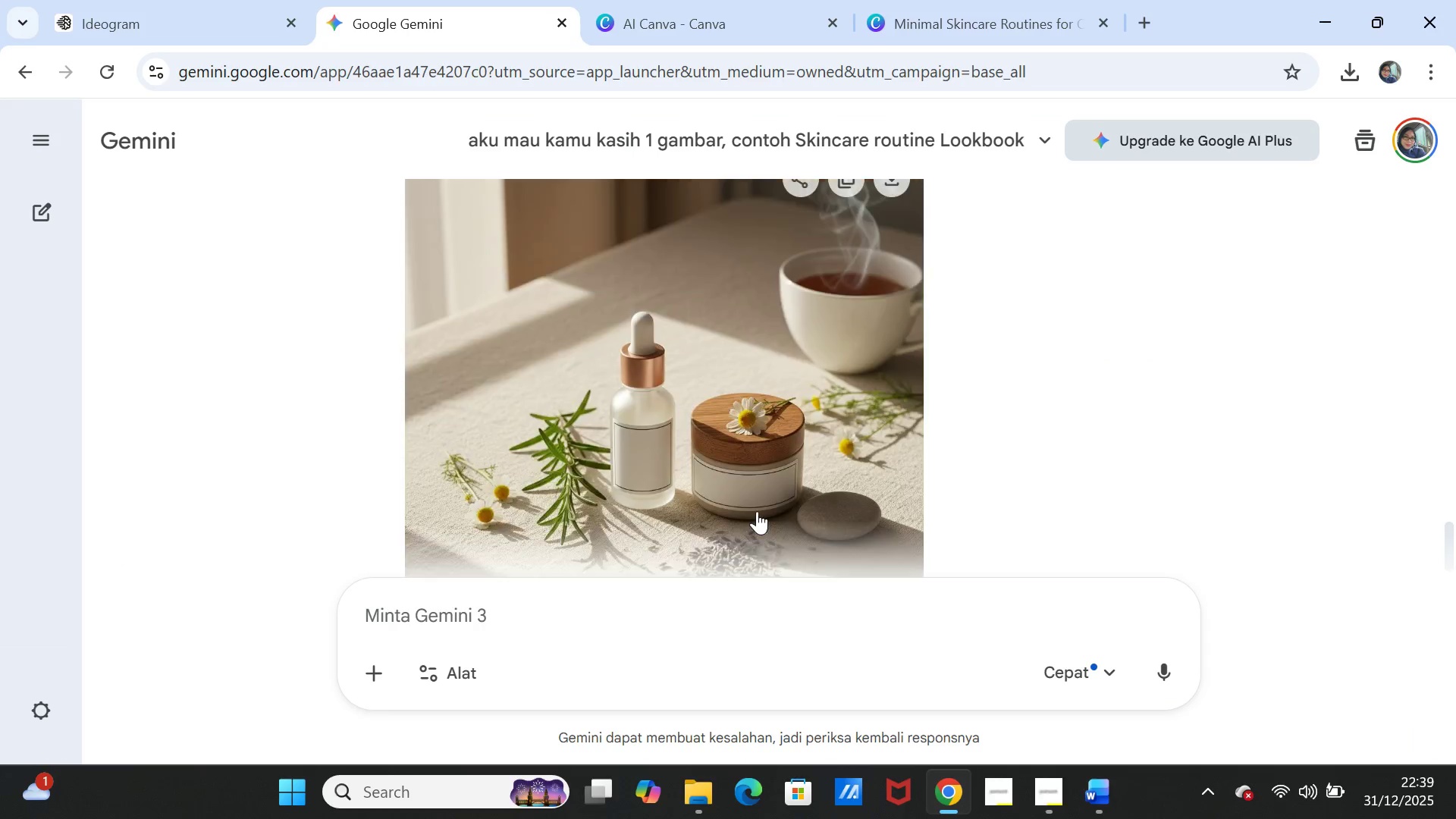 
scroll: coordinate [757, 511], scroll_direction: up, amount: 2.0
 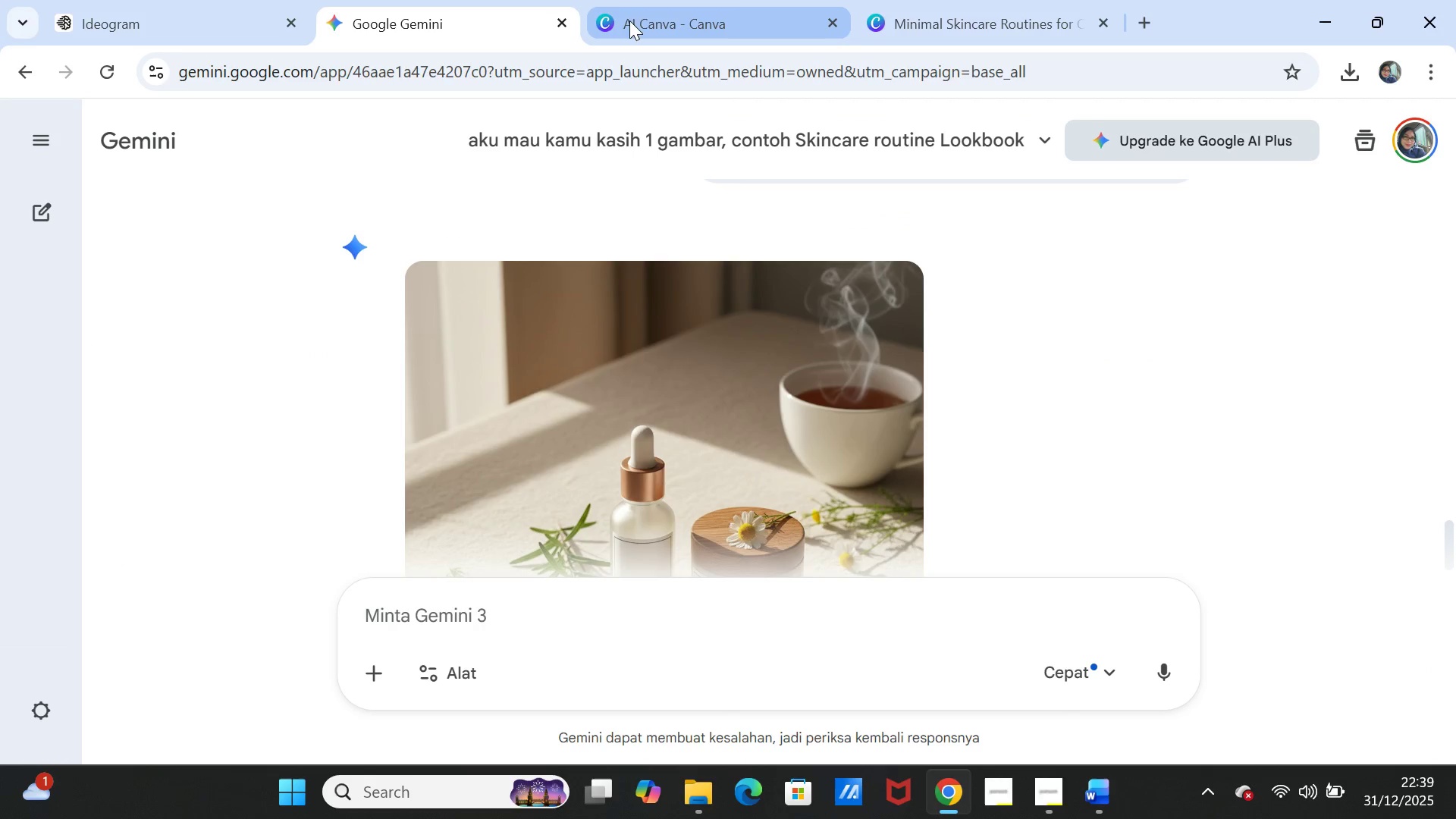 
left_click([636, 20])
 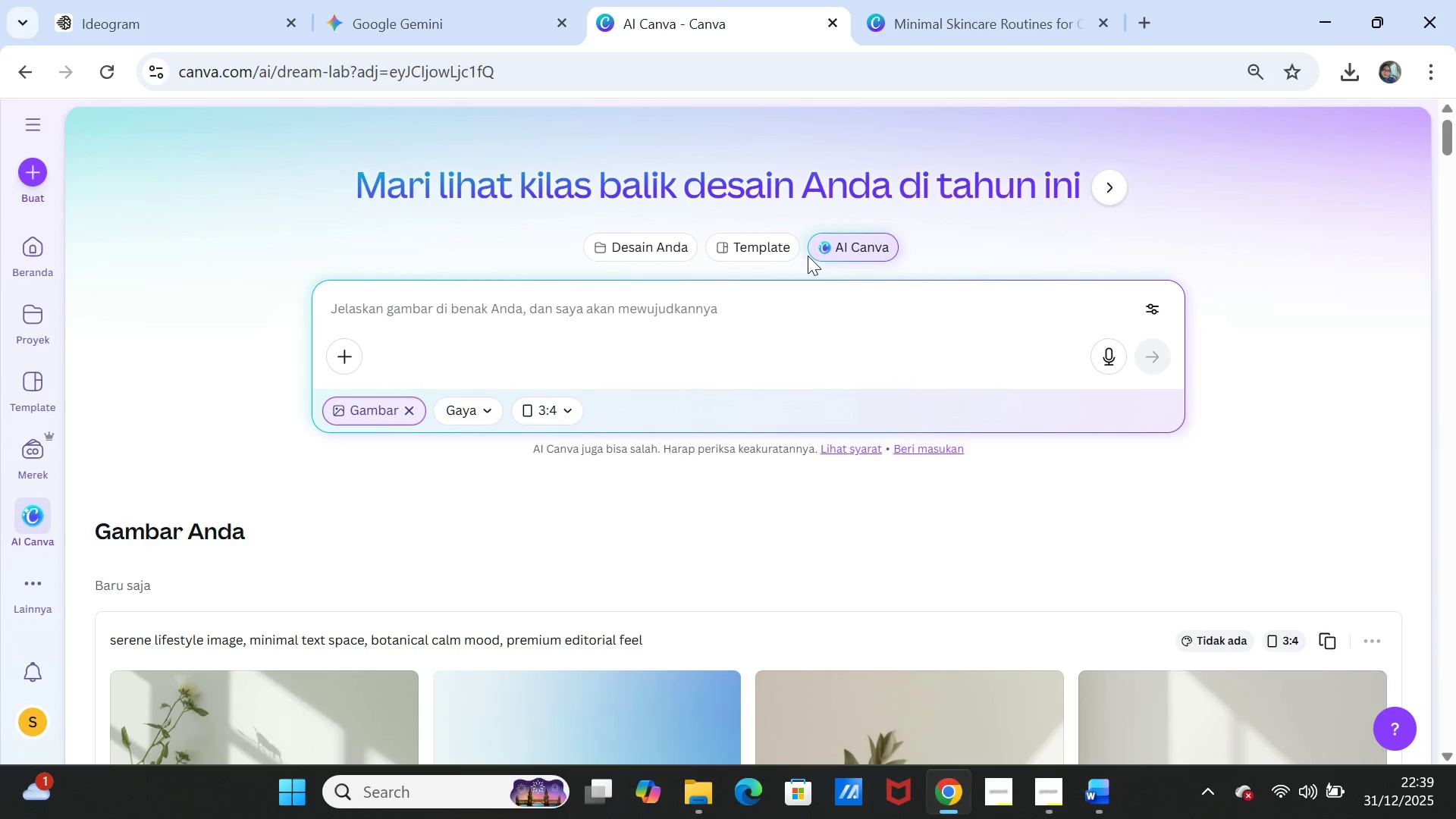 
scroll: coordinate [884, 308], scroll_direction: down, amount: 4.0
 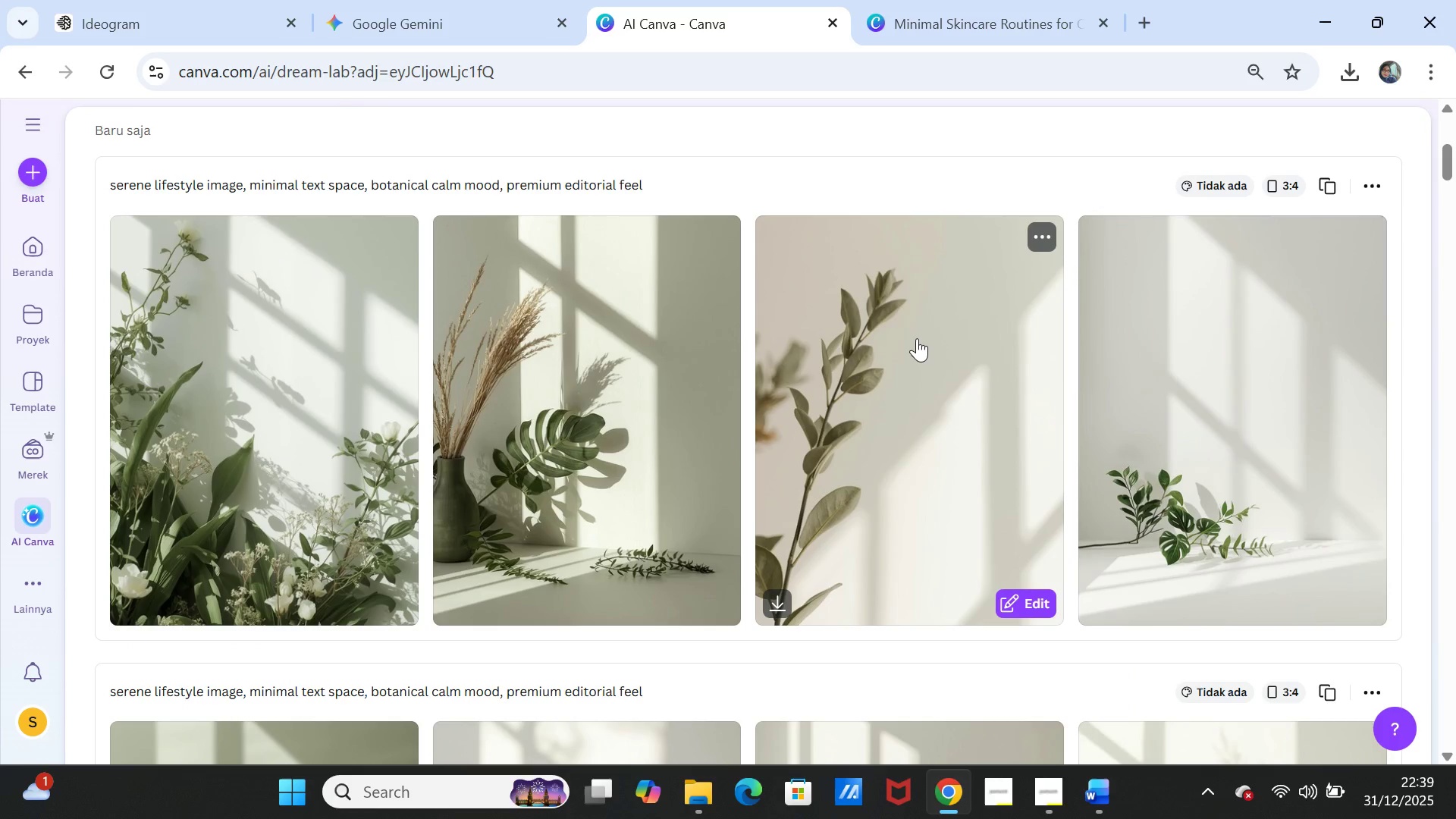 
scroll: coordinate [915, 338], scroll_direction: up, amount: 1.0
 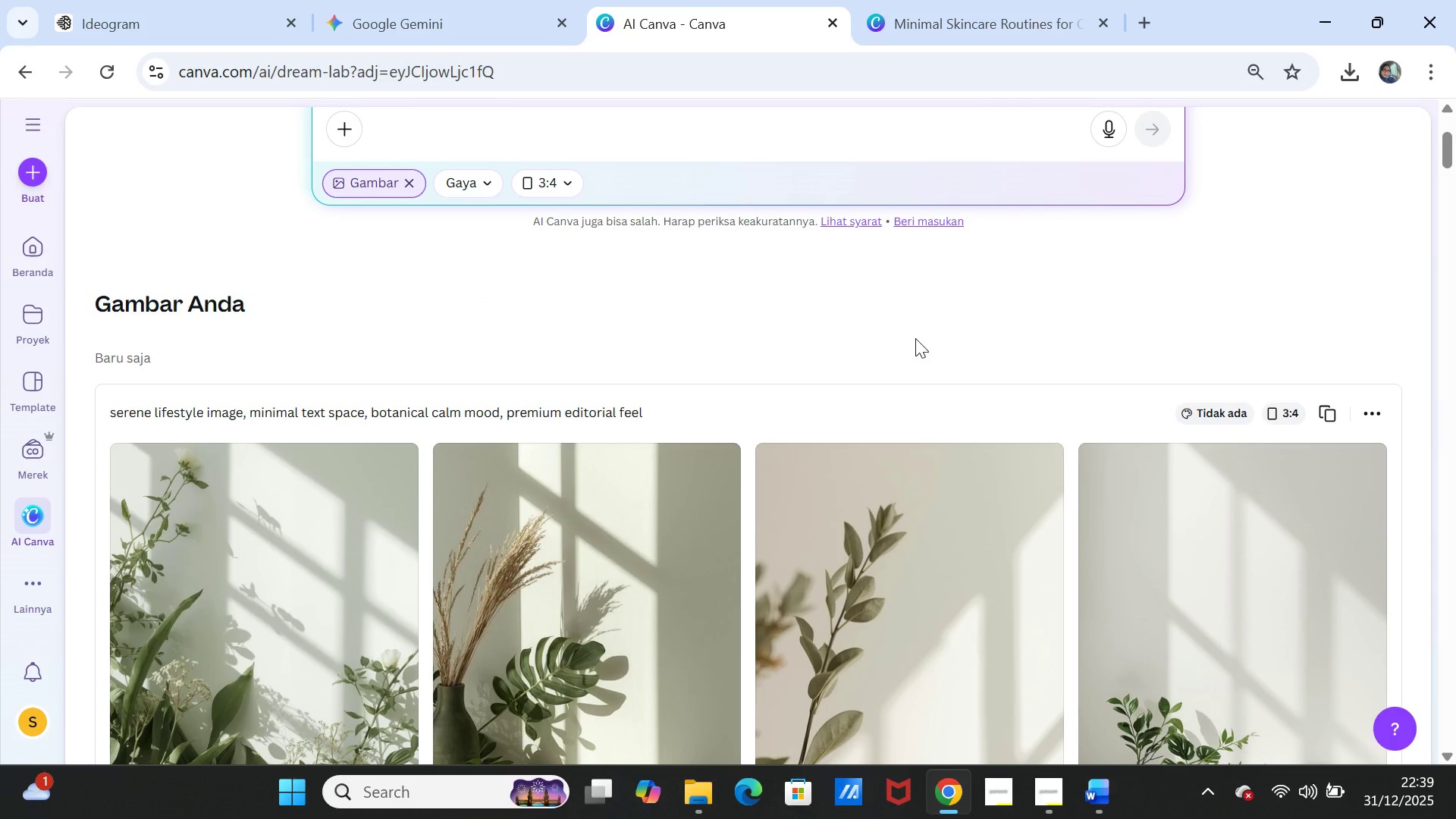 
scroll: coordinate [915, 338], scroll_direction: down, amount: 2.0
 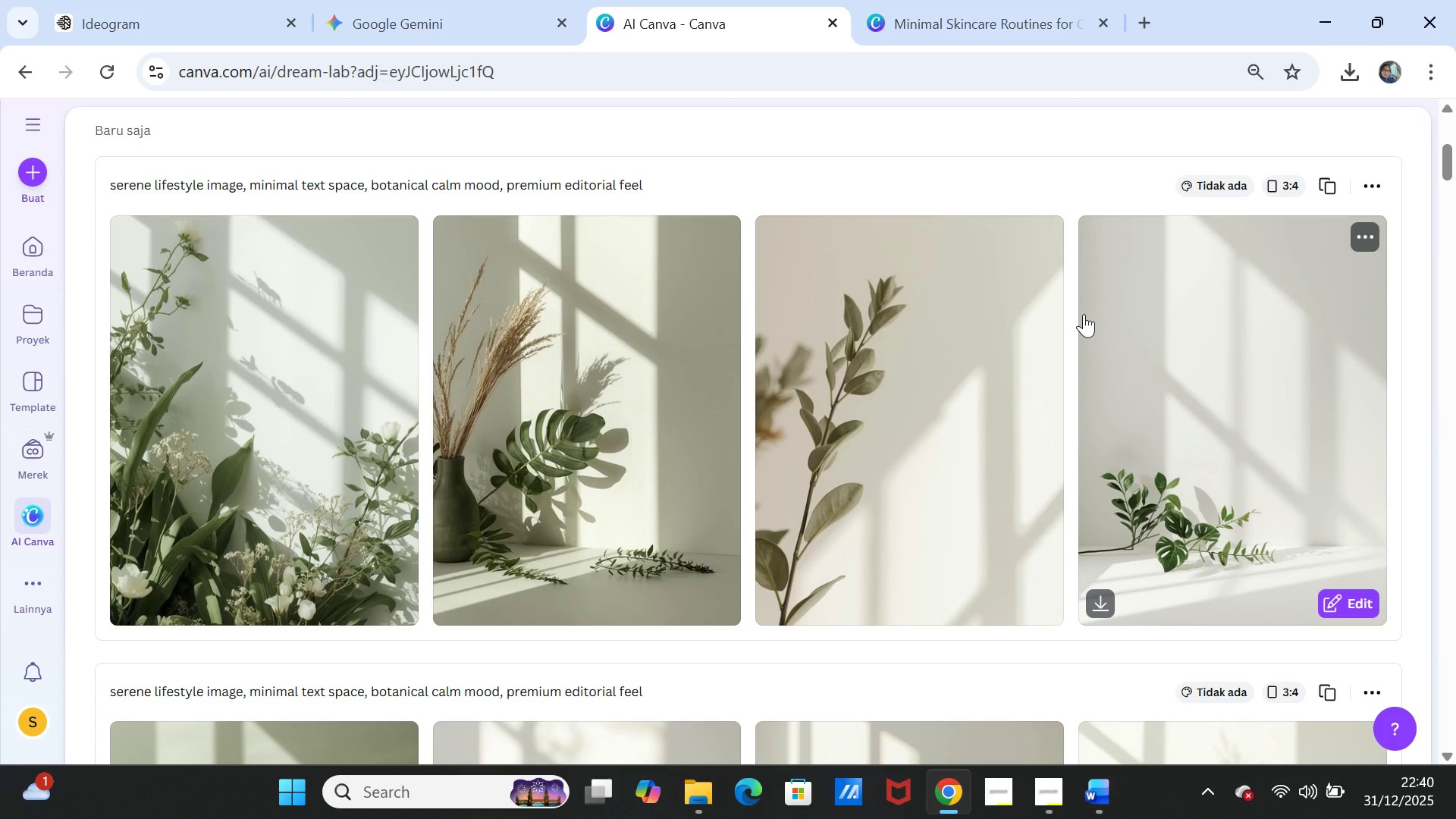 
left_click([1040, 239])
 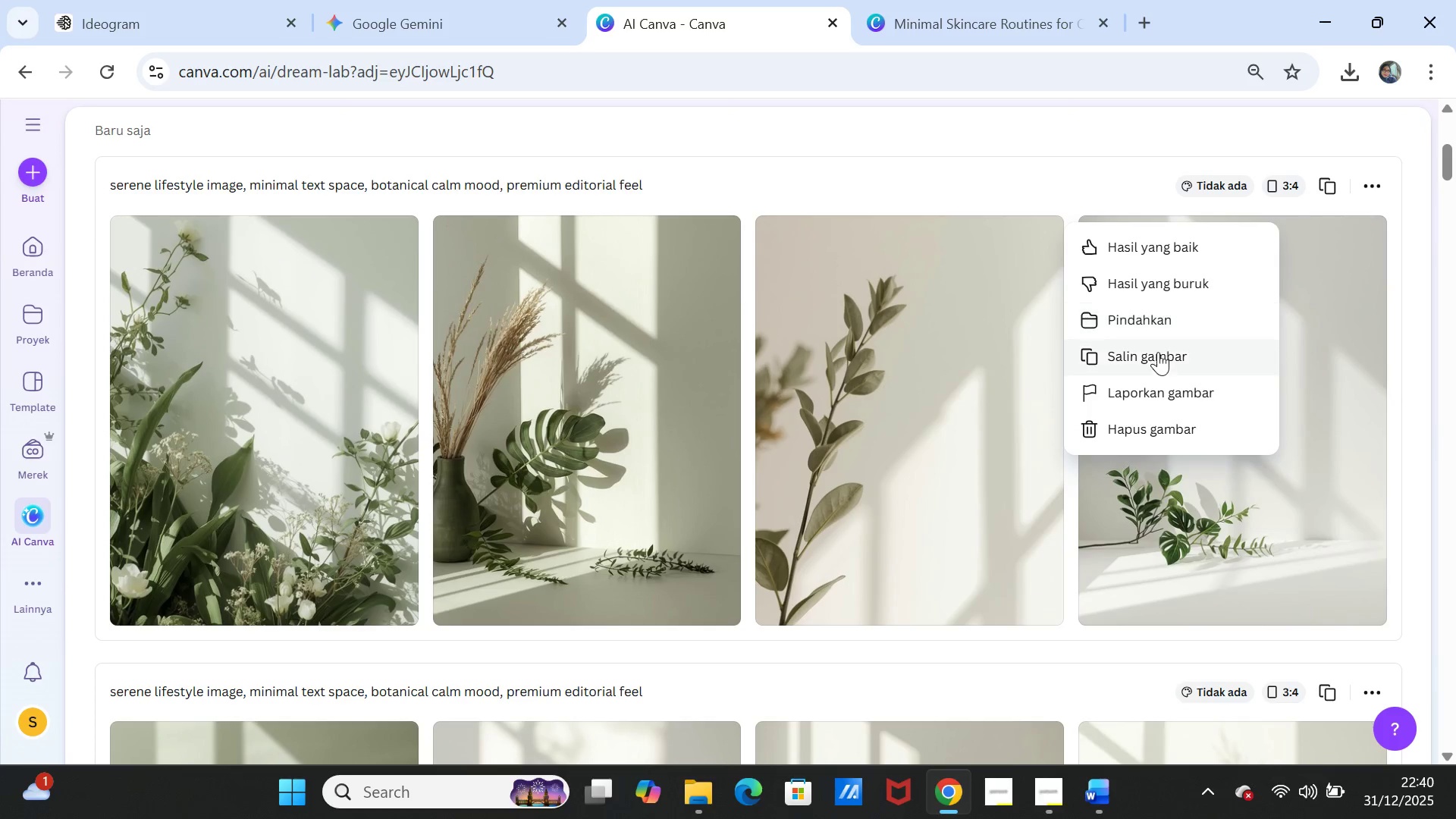 
left_click([1155, 361])
 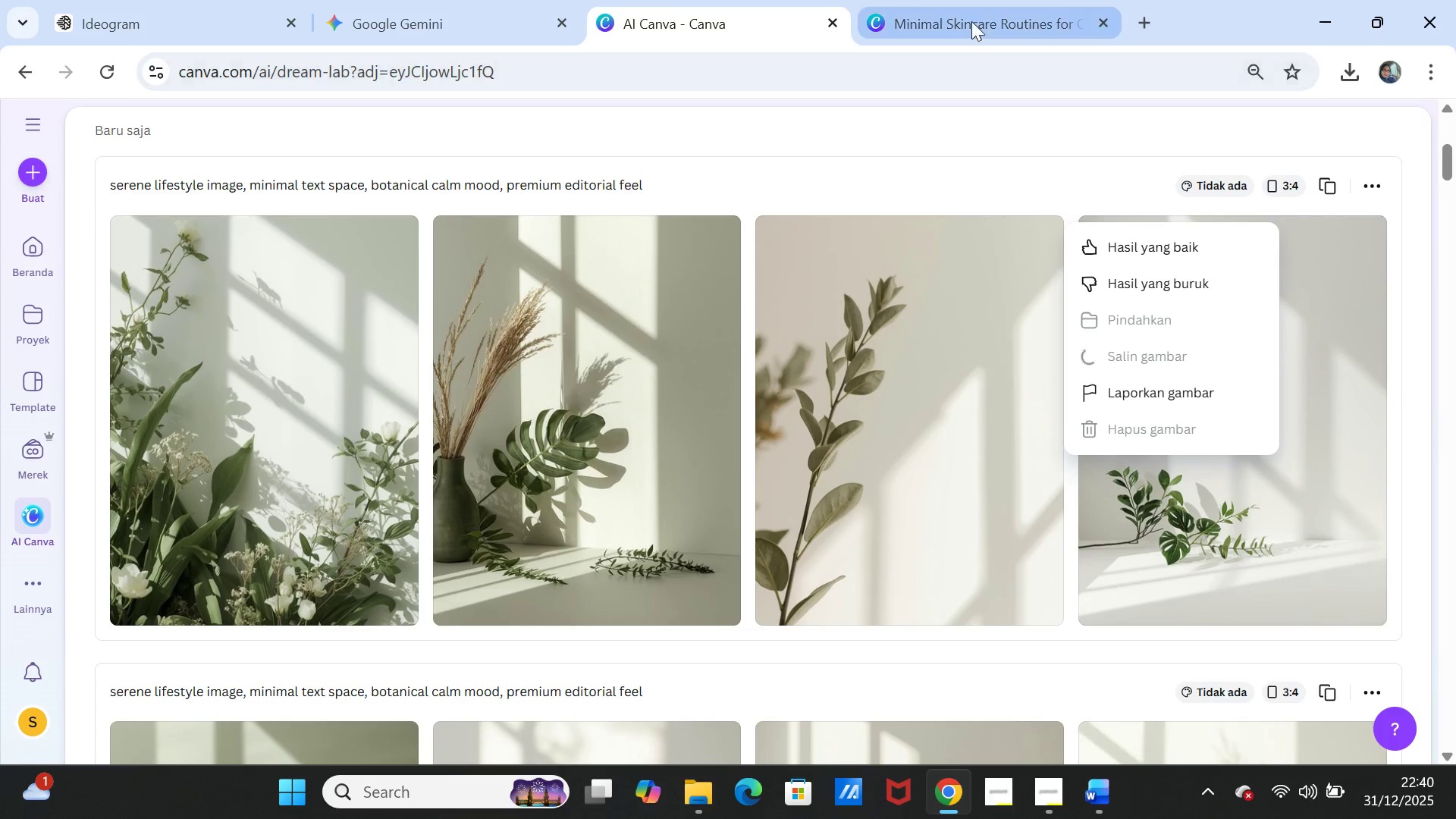 
left_click([971, 21])
 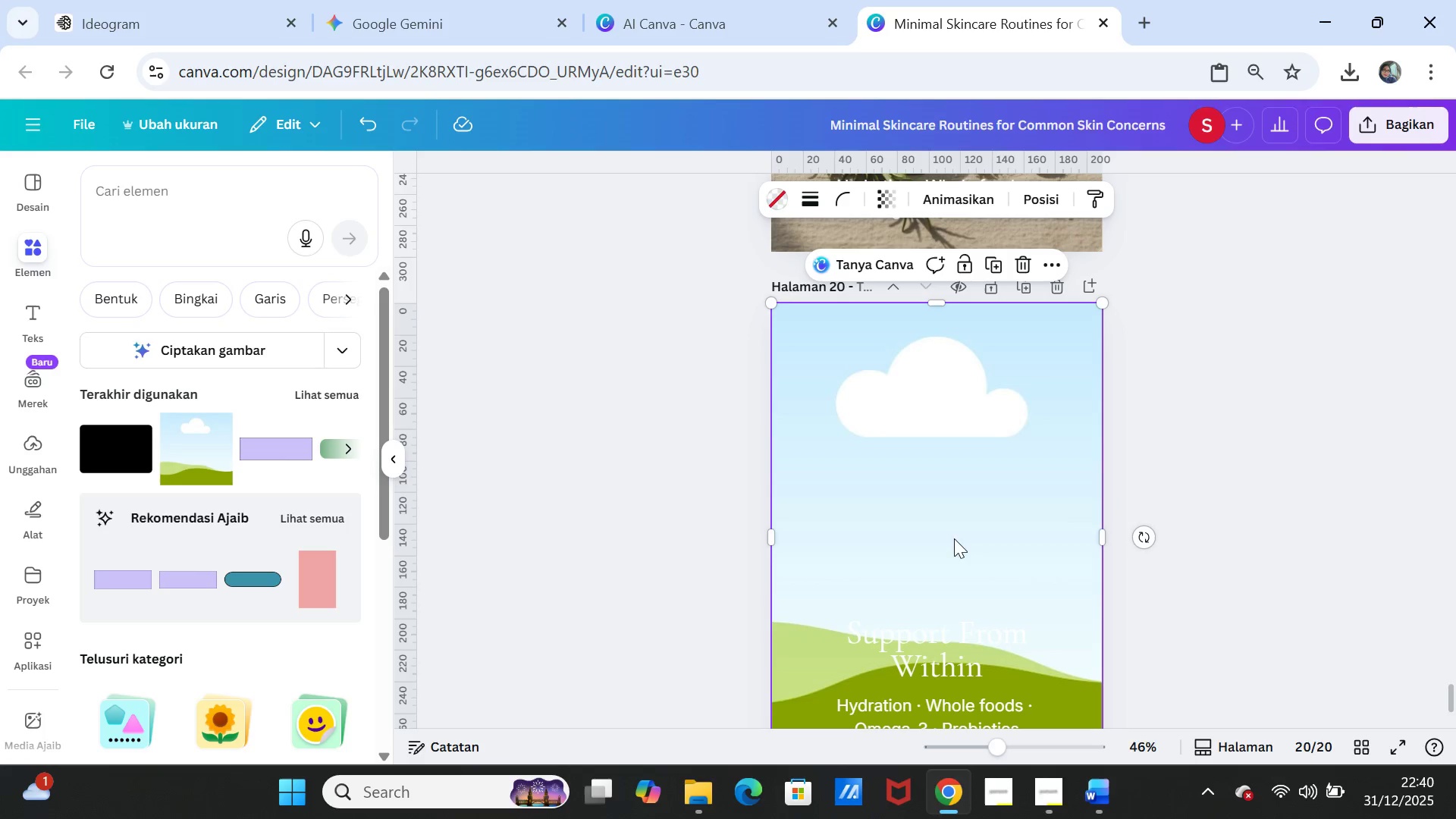 
right_click([943, 510])
 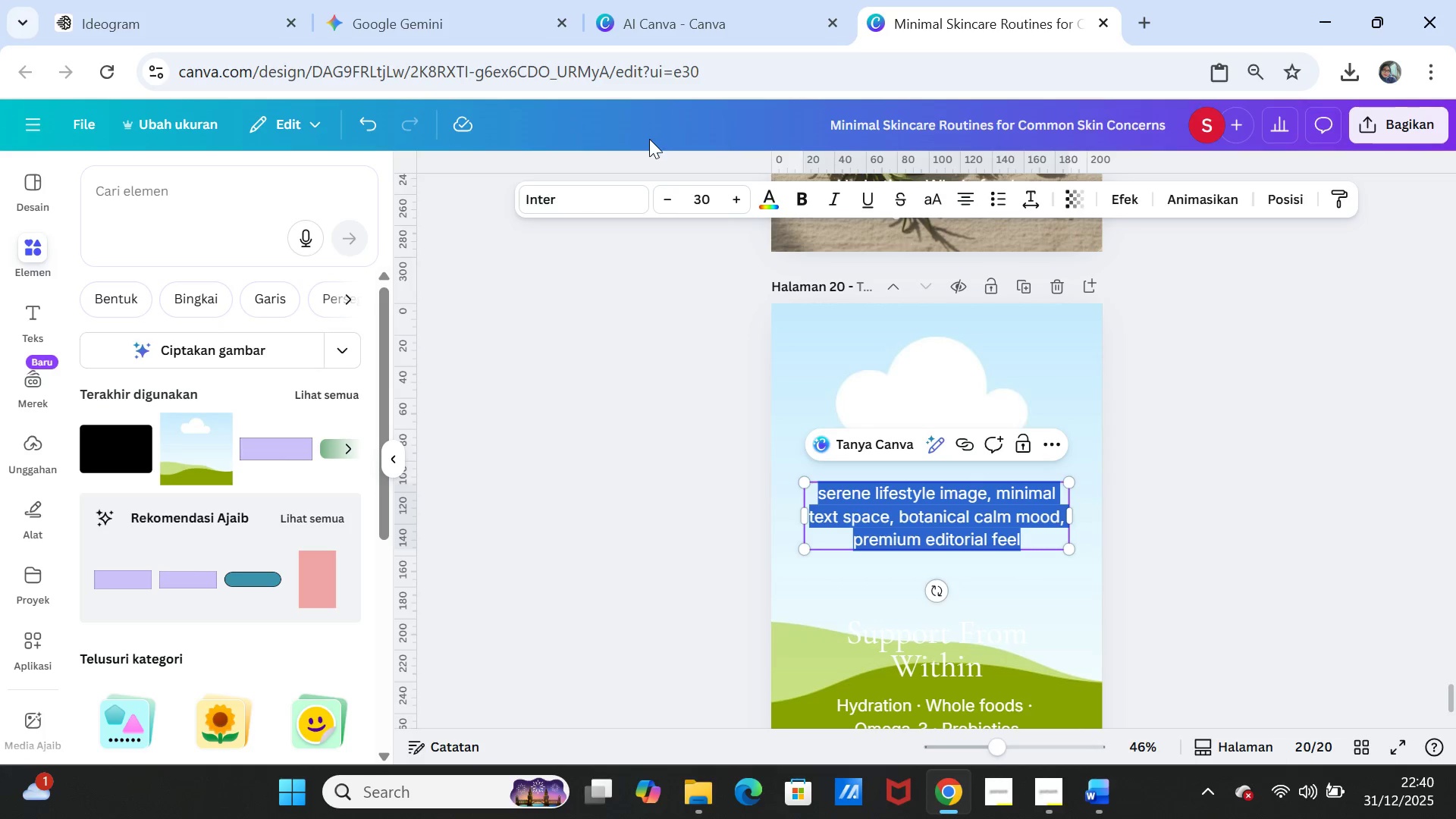 
key(Delete)
 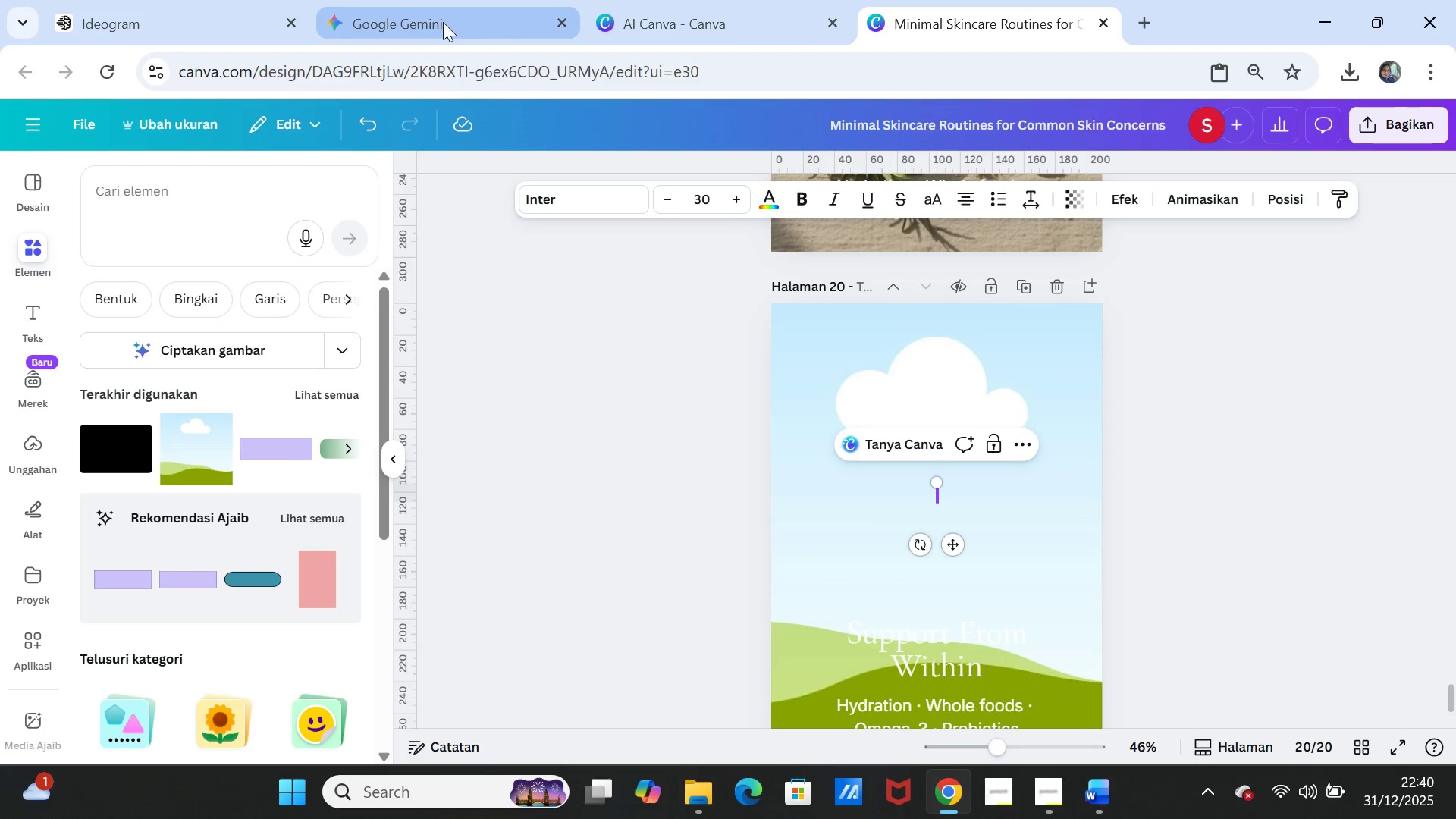 
left_click([443, 22])
 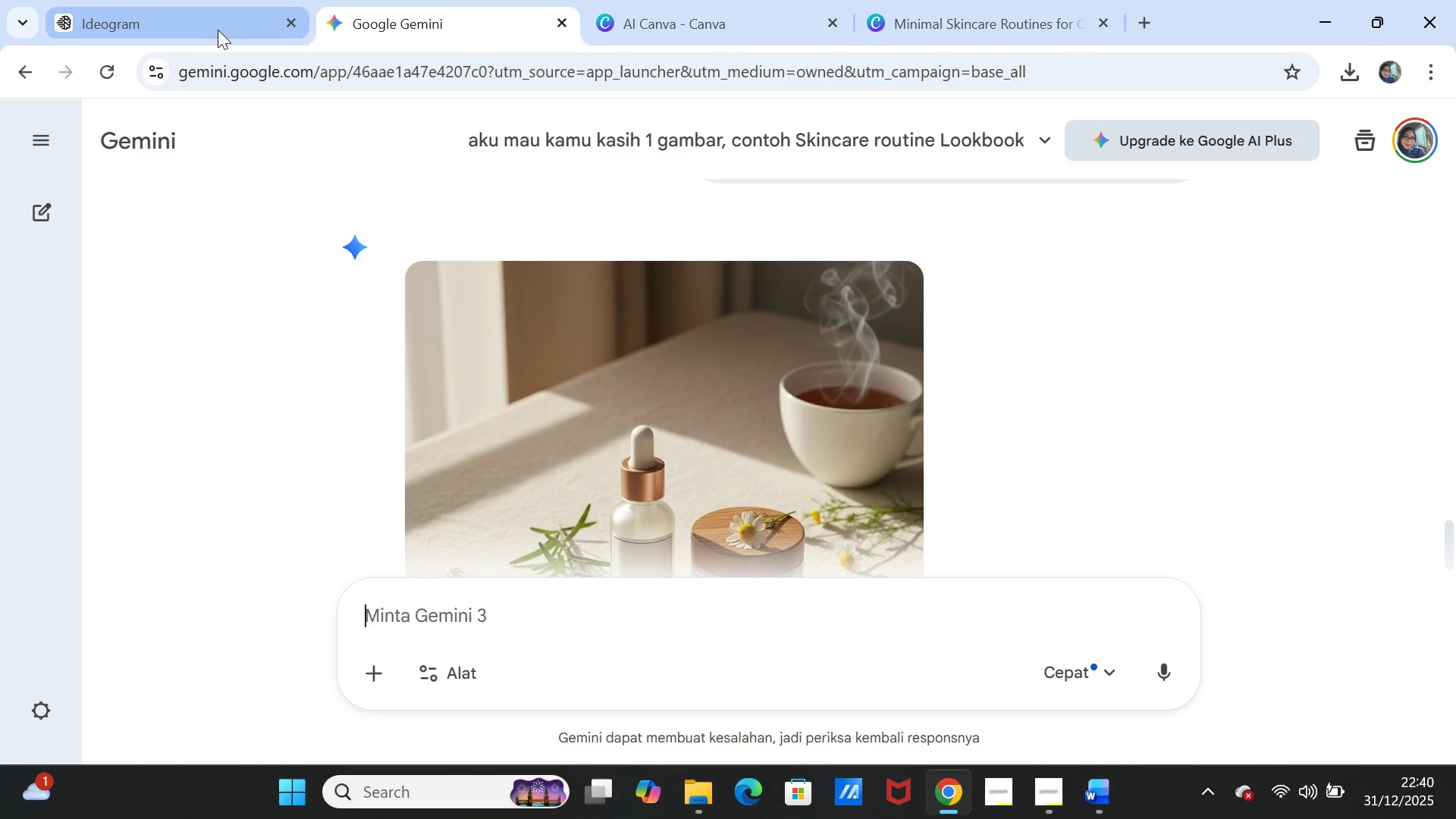 
left_click([635, 27])
 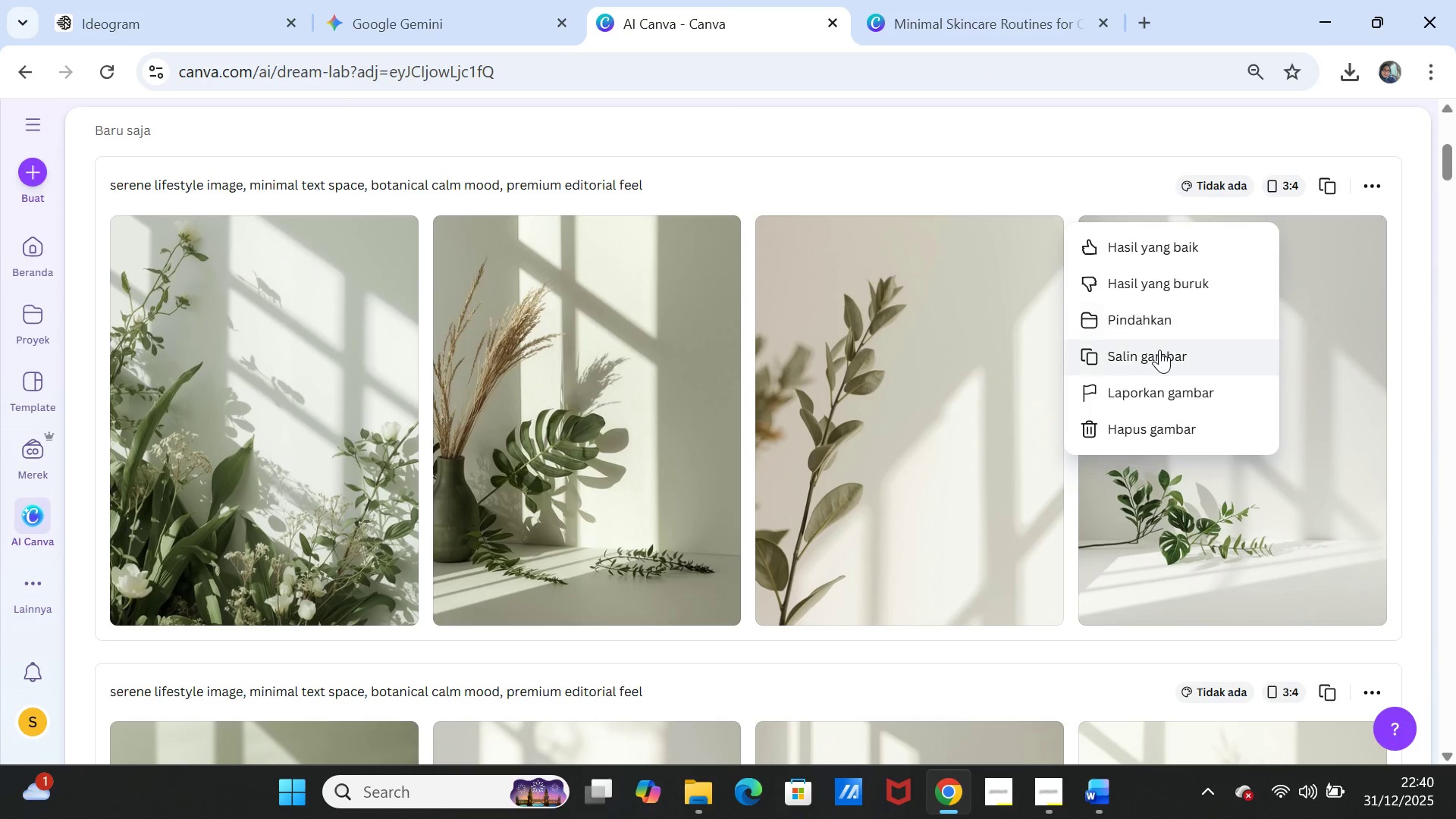 
left_click([1159, 350])
 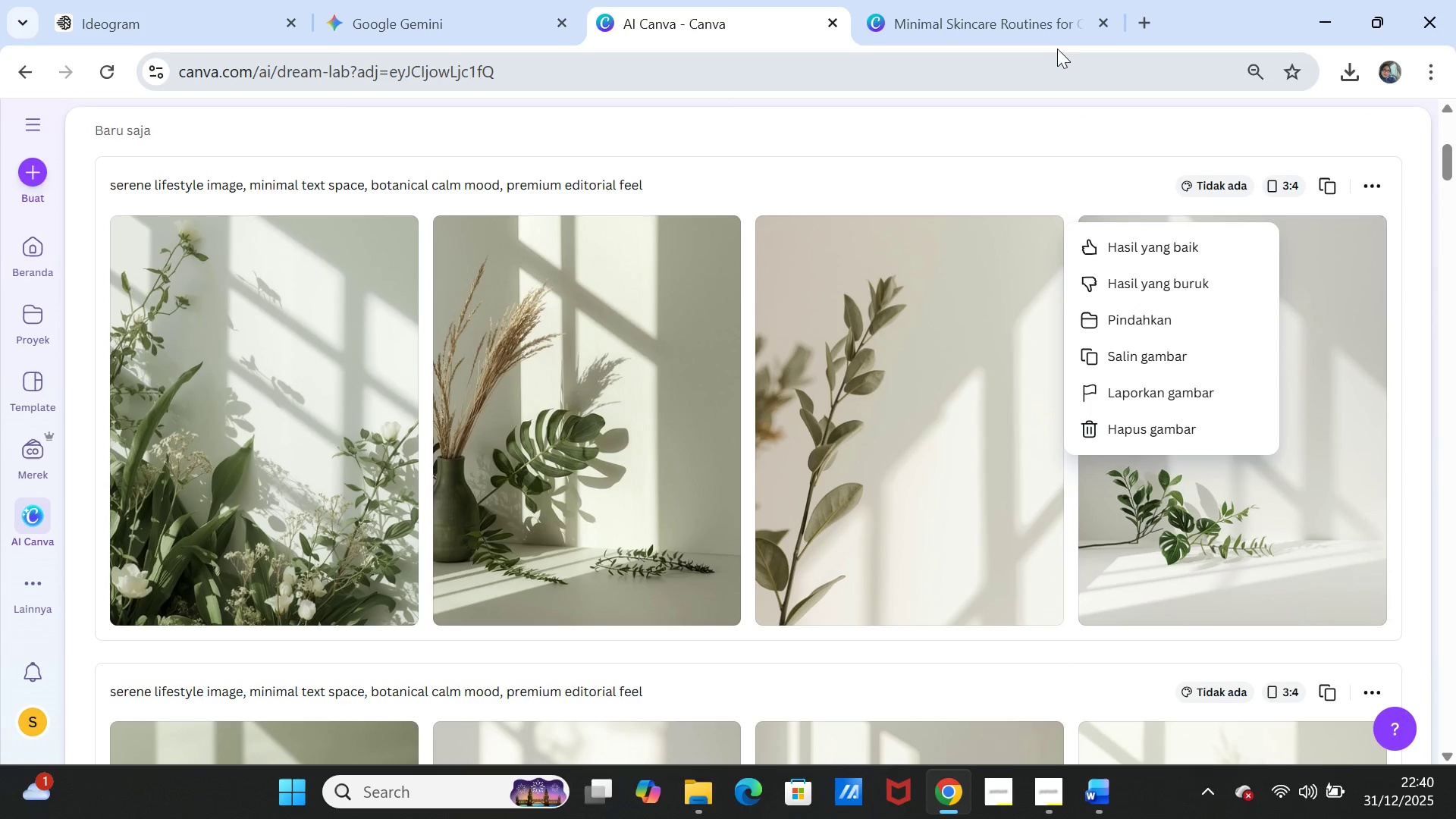 
left_click([1046, 17])
 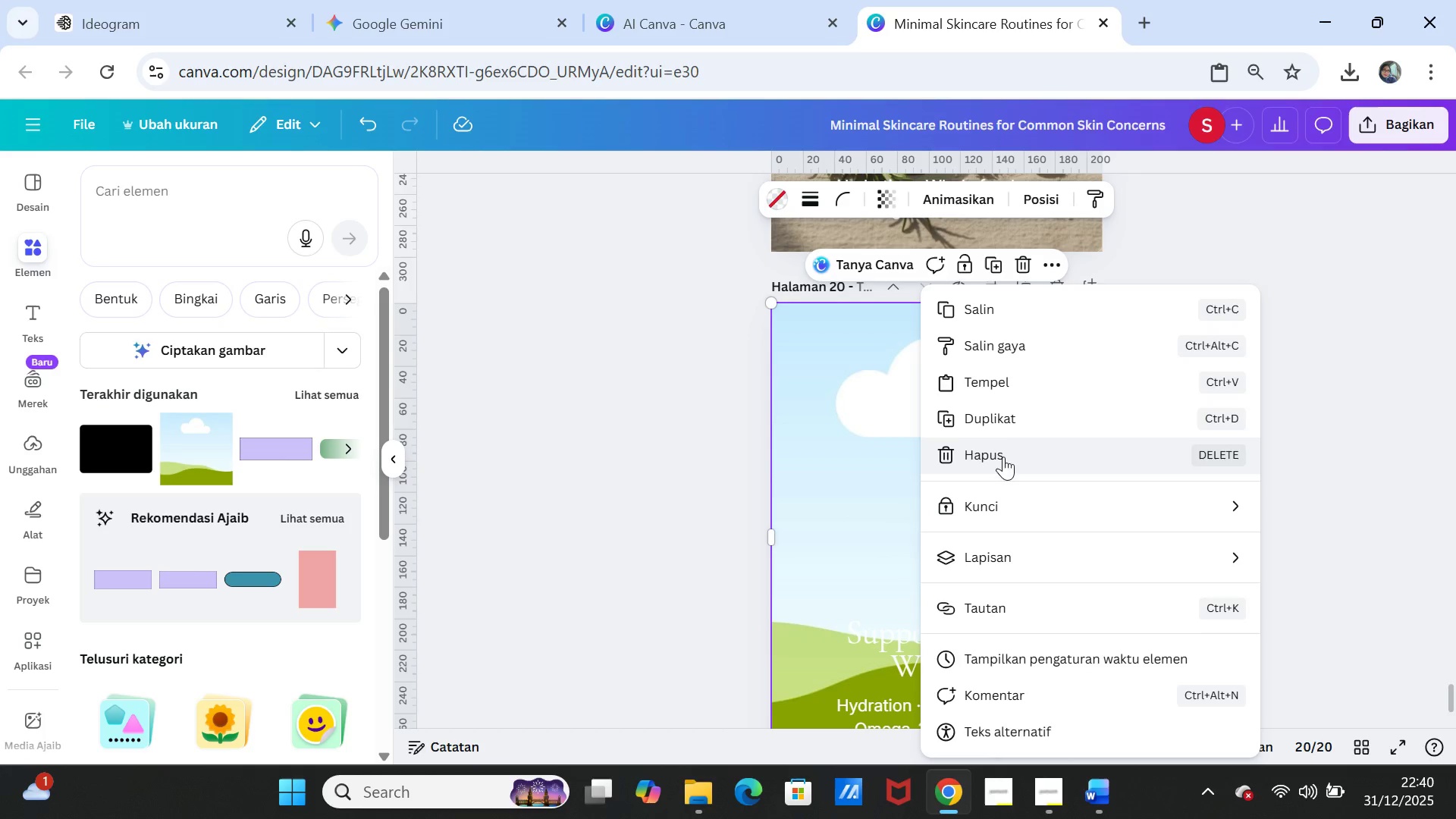 
left_click([987, 378])
 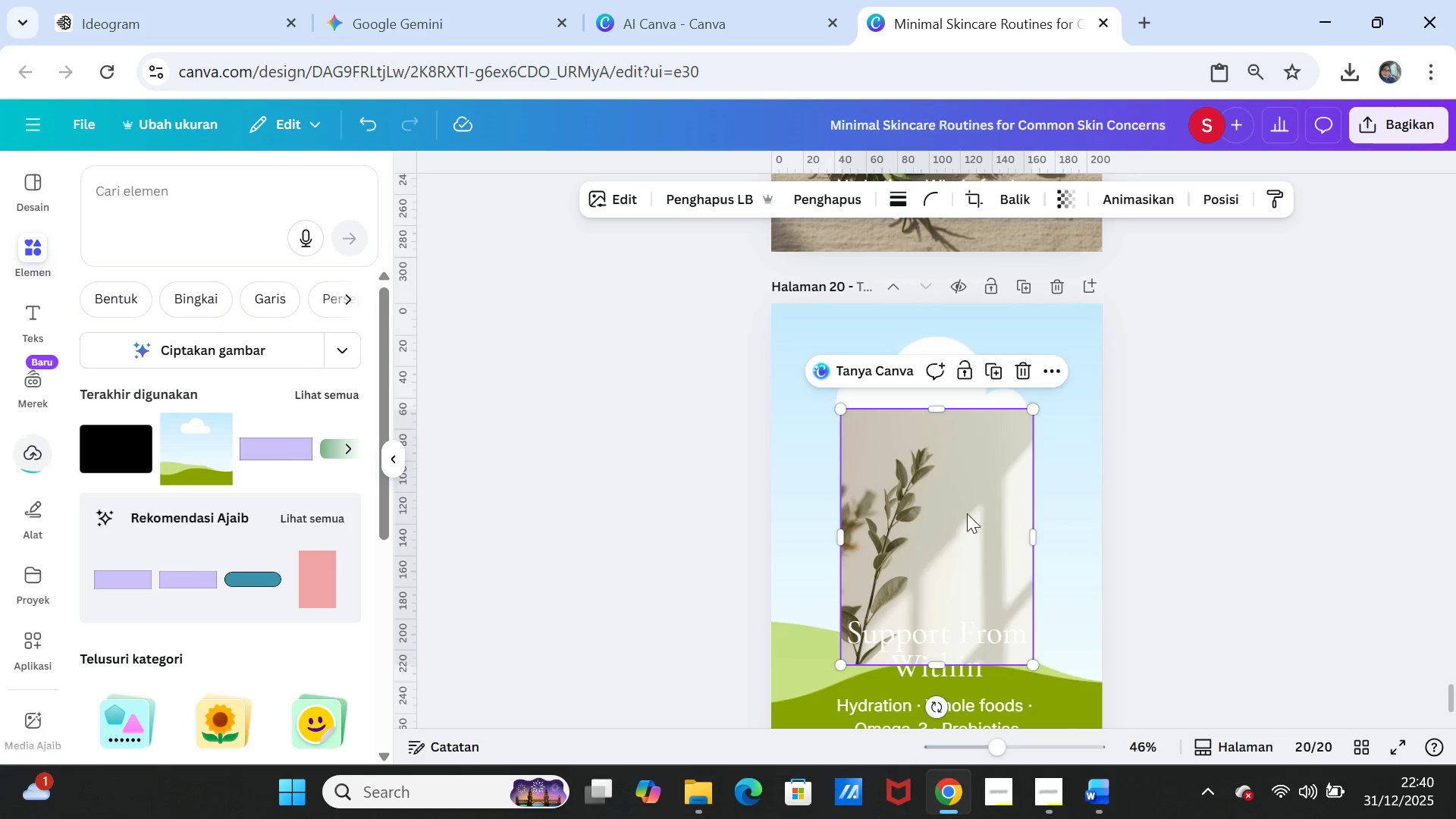 
left_click_drag(start_coordinate=[964, 485], to_coordinate=[964, 462])
 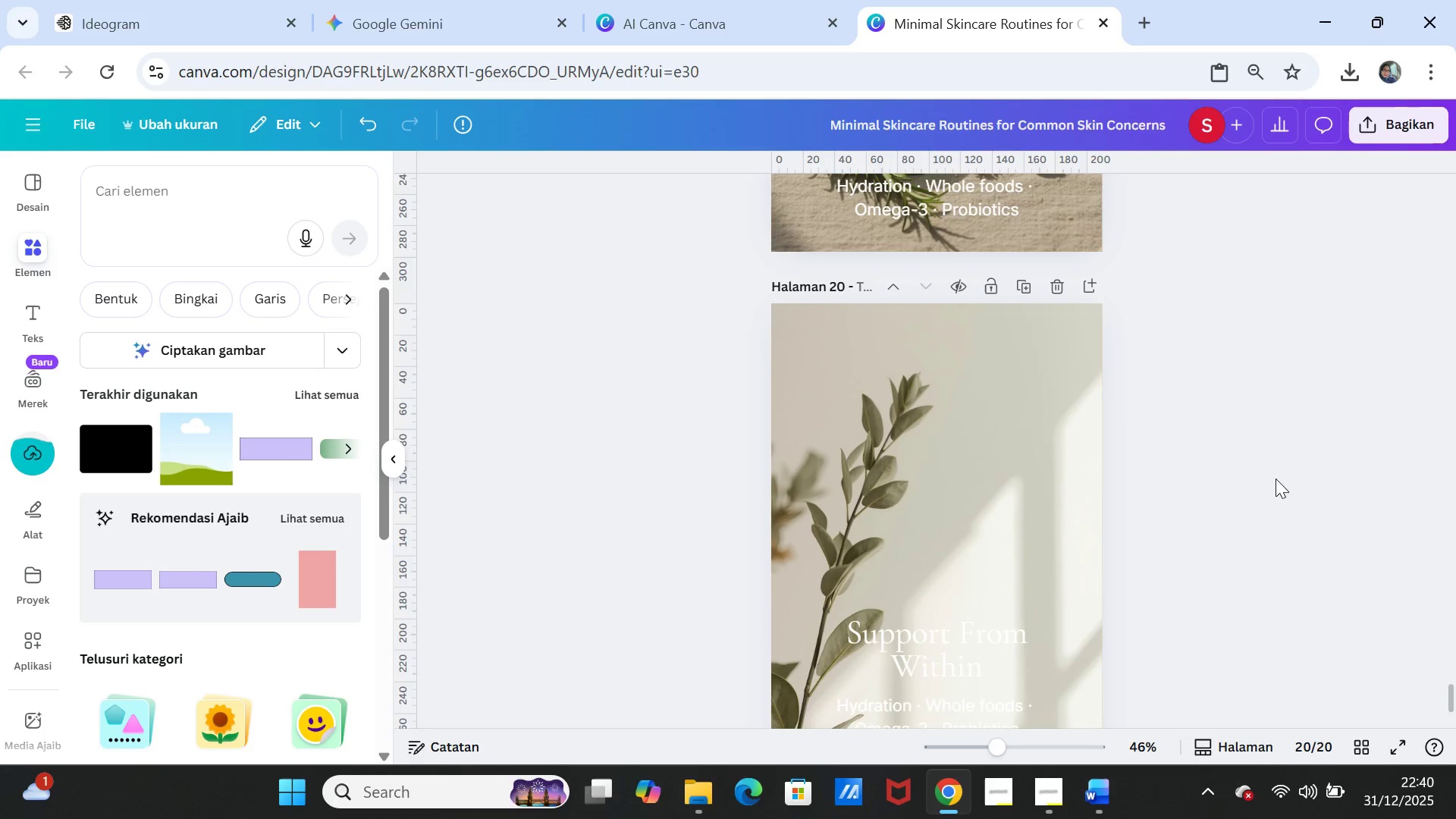 
left_click([1276, 479])
 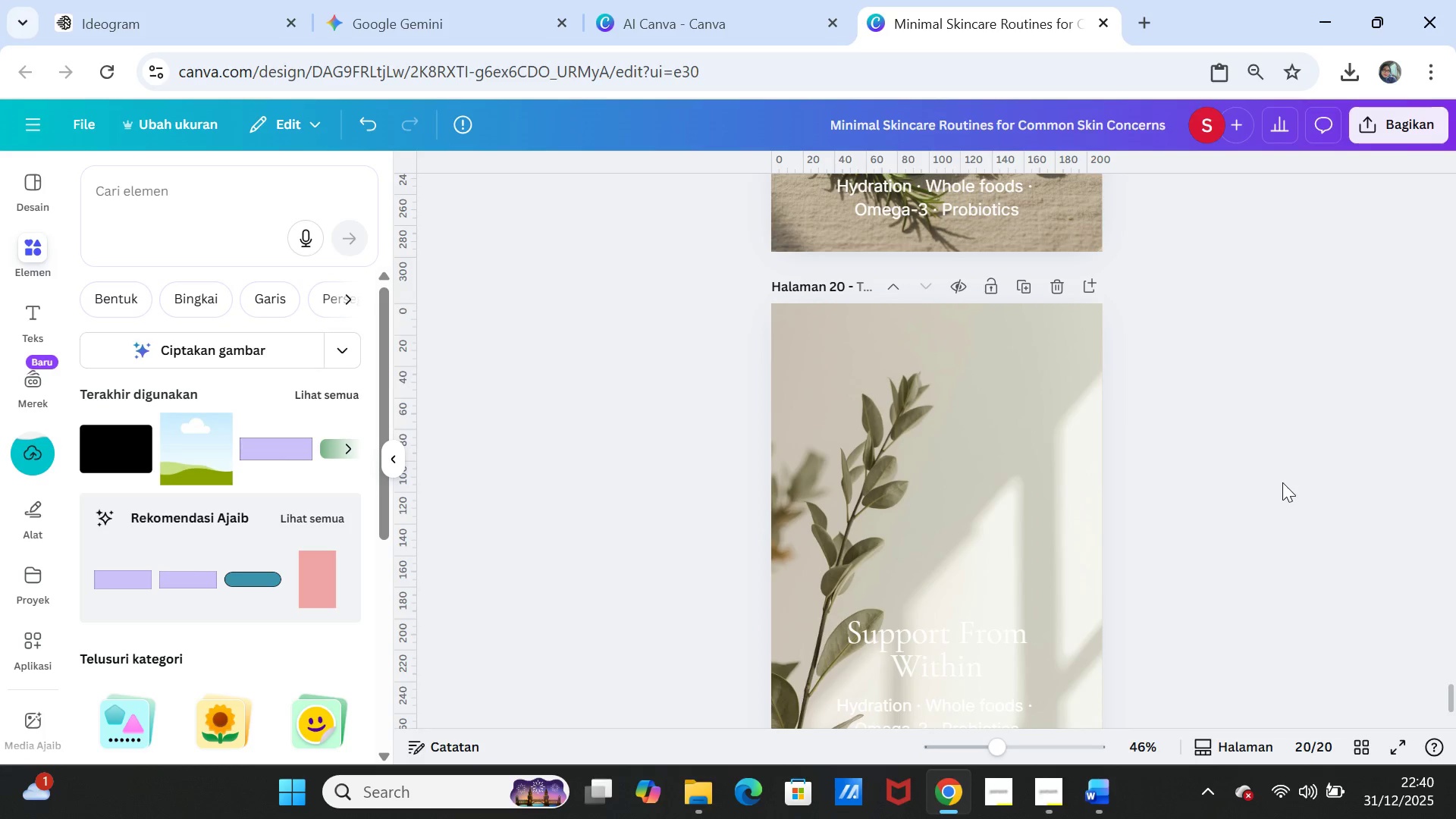 
scroll: coordinate [1282, 485], scroll_direction: down, amount: 2.0
 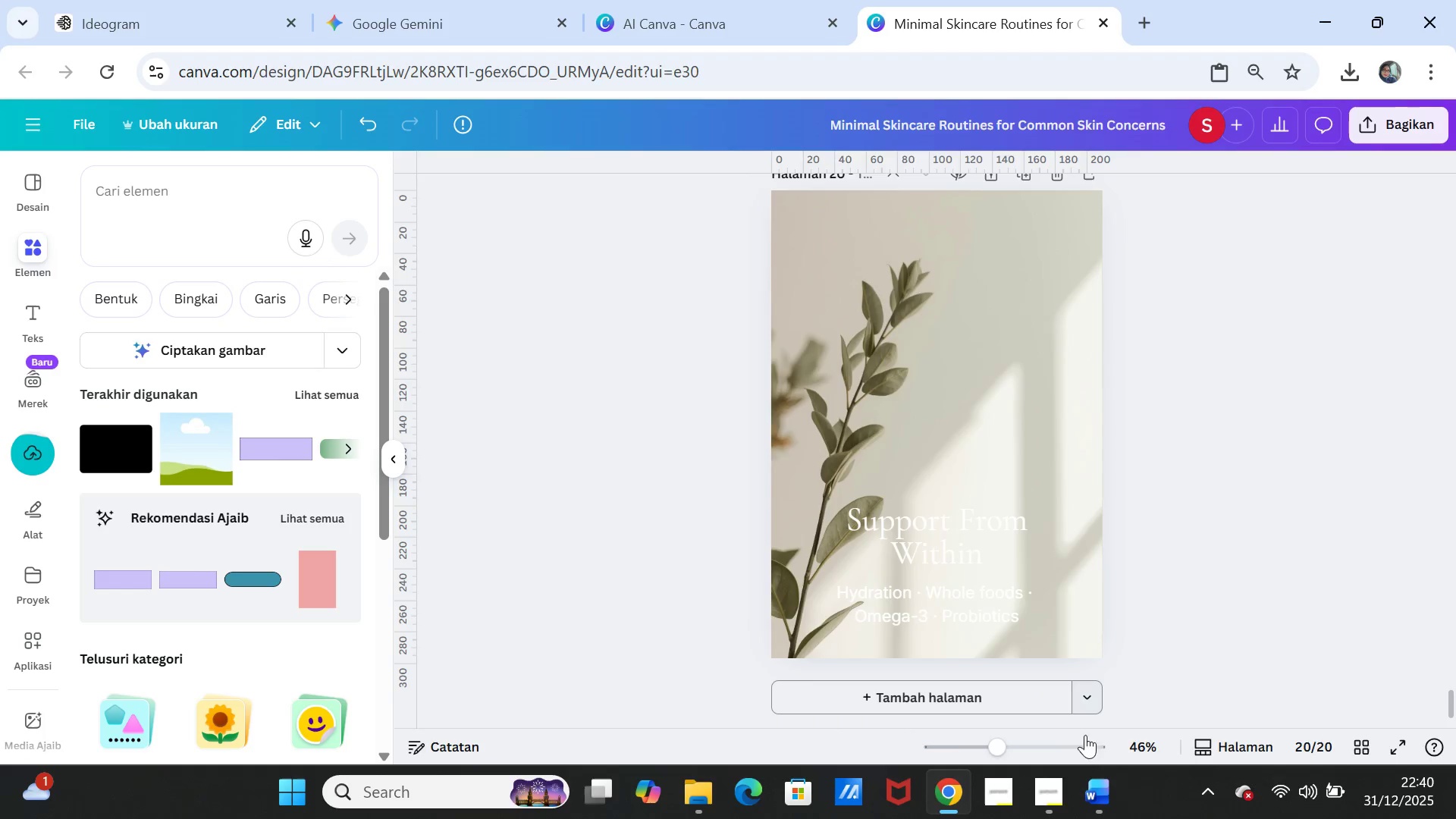 
left_click([1094, 790])
 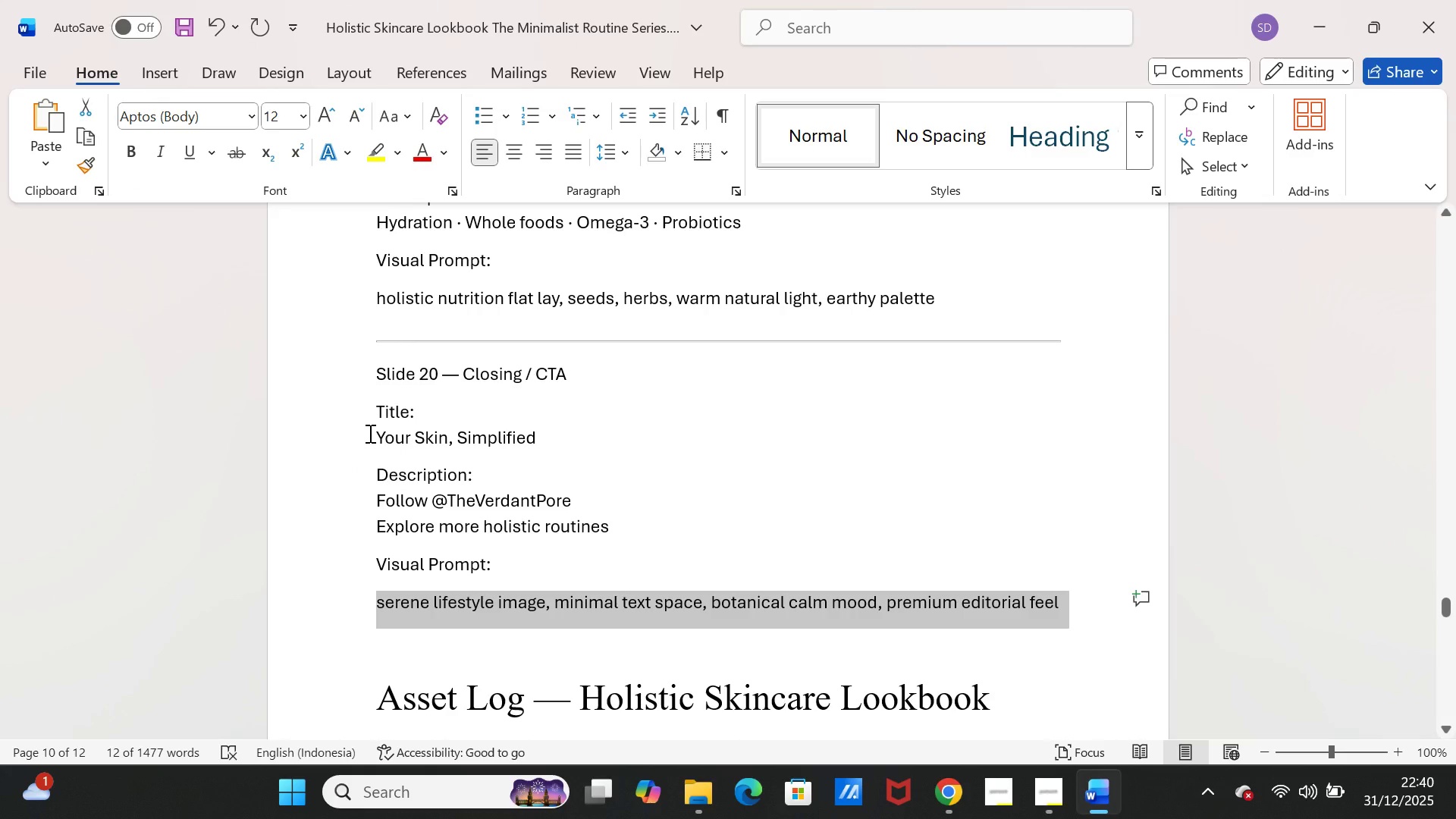 
left_click_drag(start_coordinate=[369, 433], to_coordinate=[535, 434])
 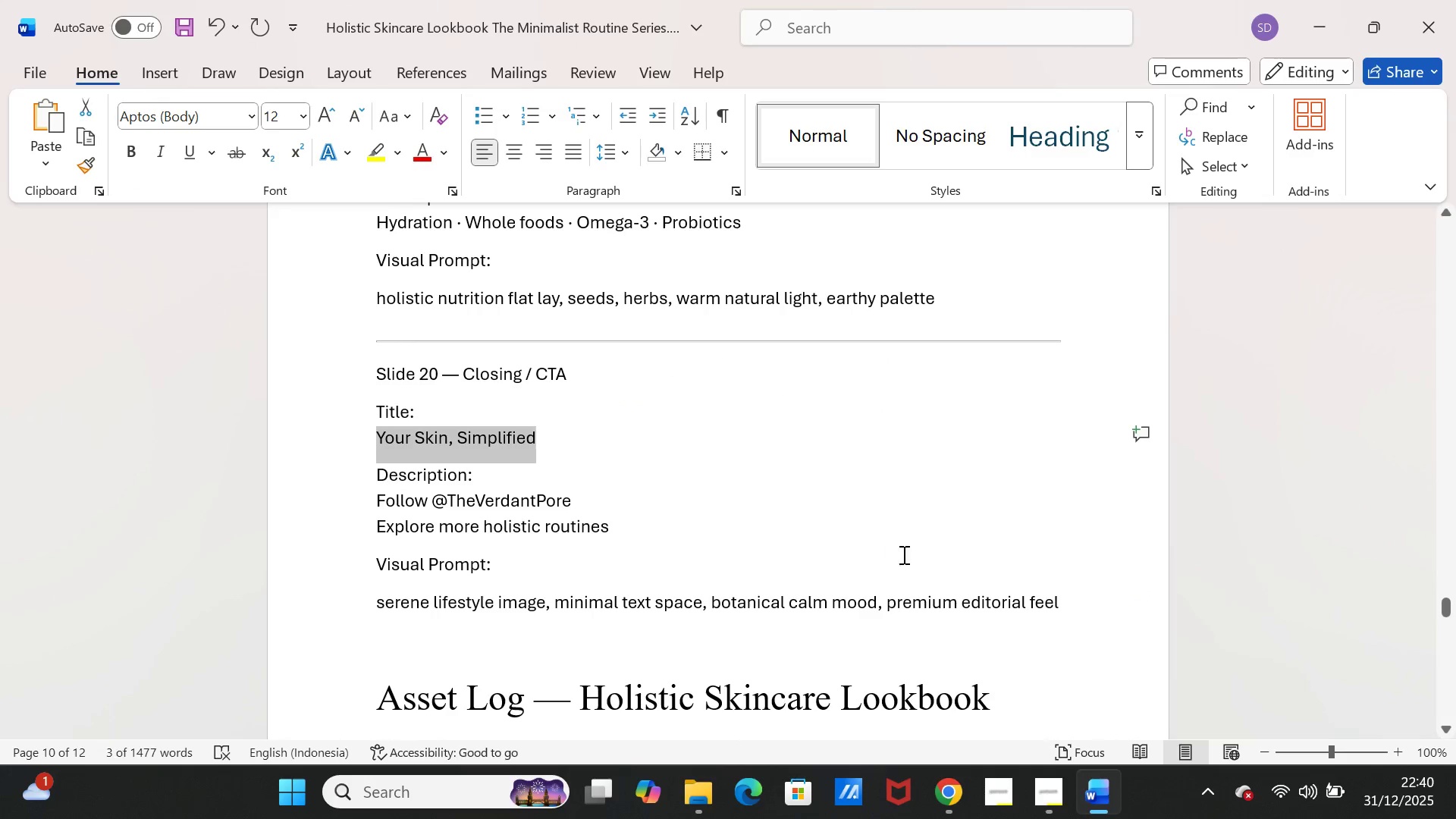 
key(Control+C)
 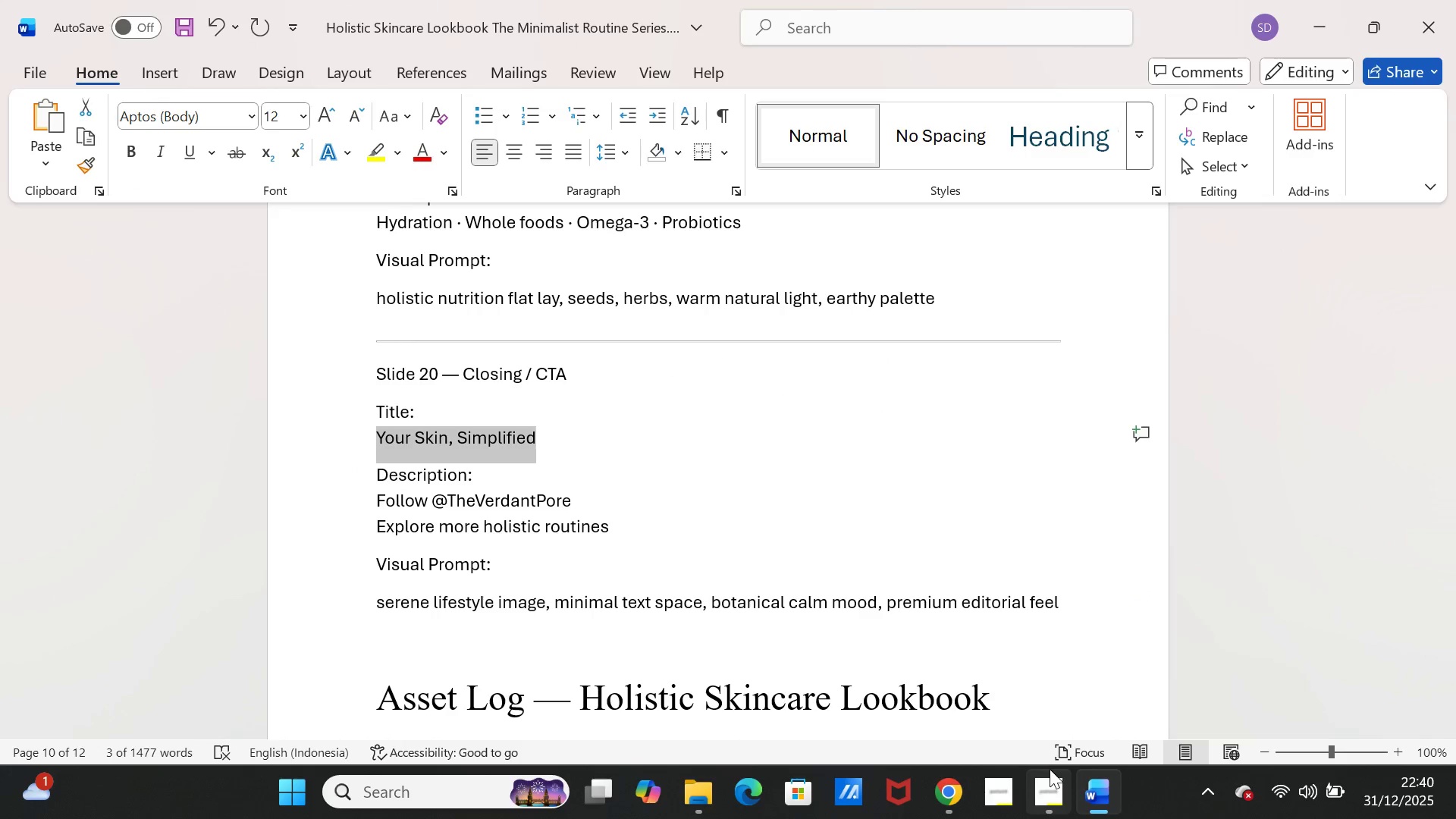 
left_click([1106, 789])
 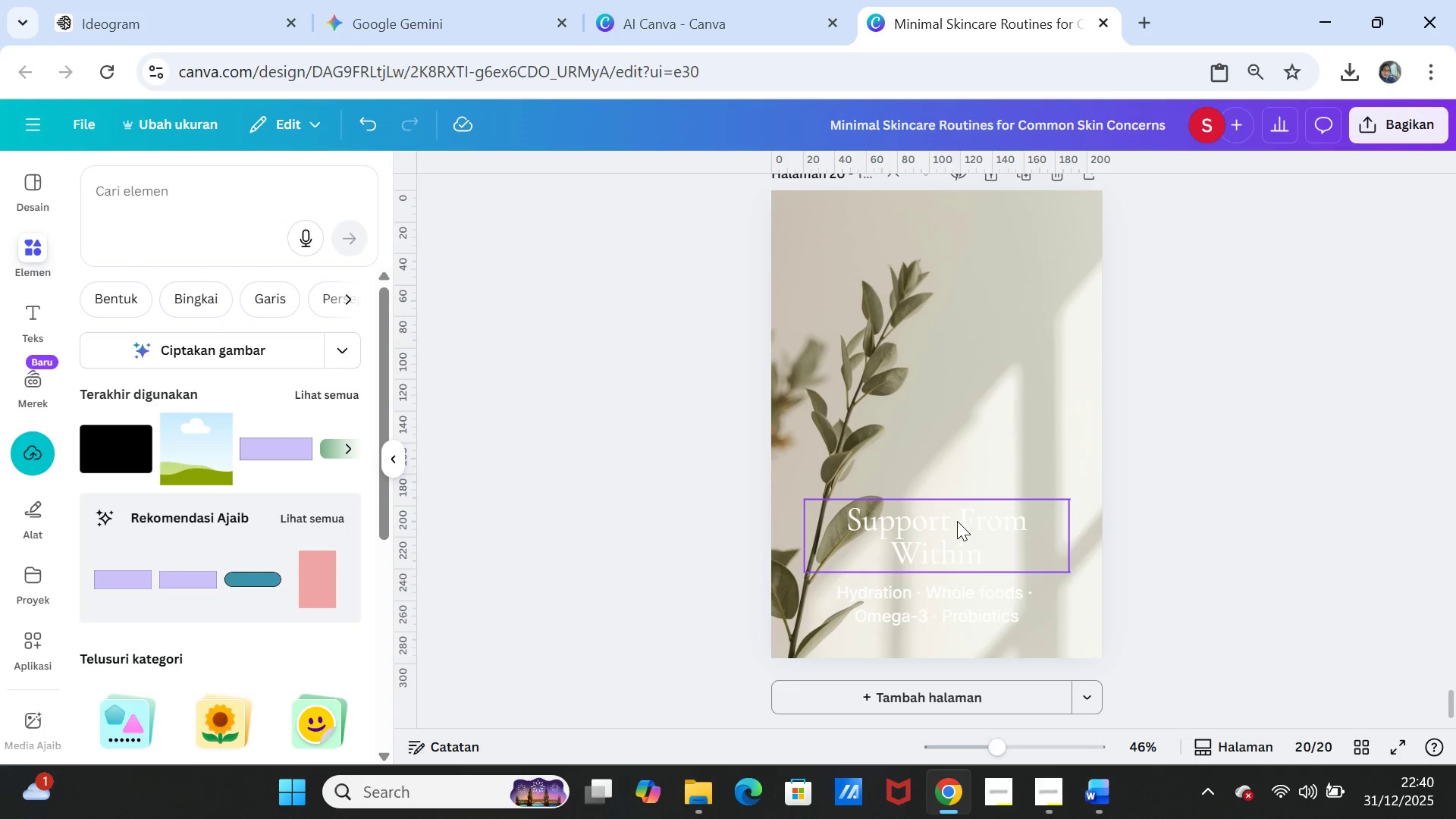 
double_click([957, 521])
 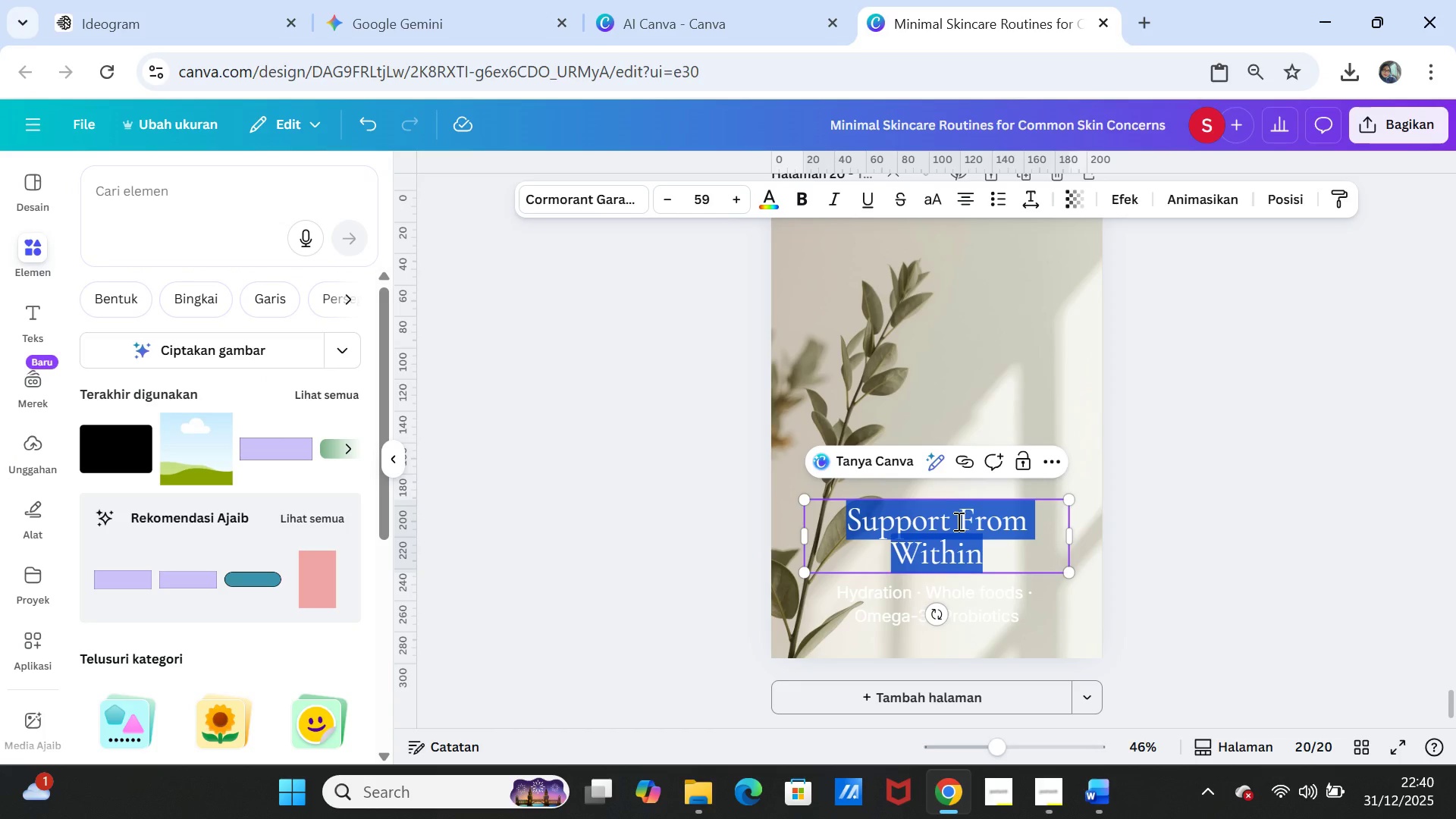 
key(Control+V)
 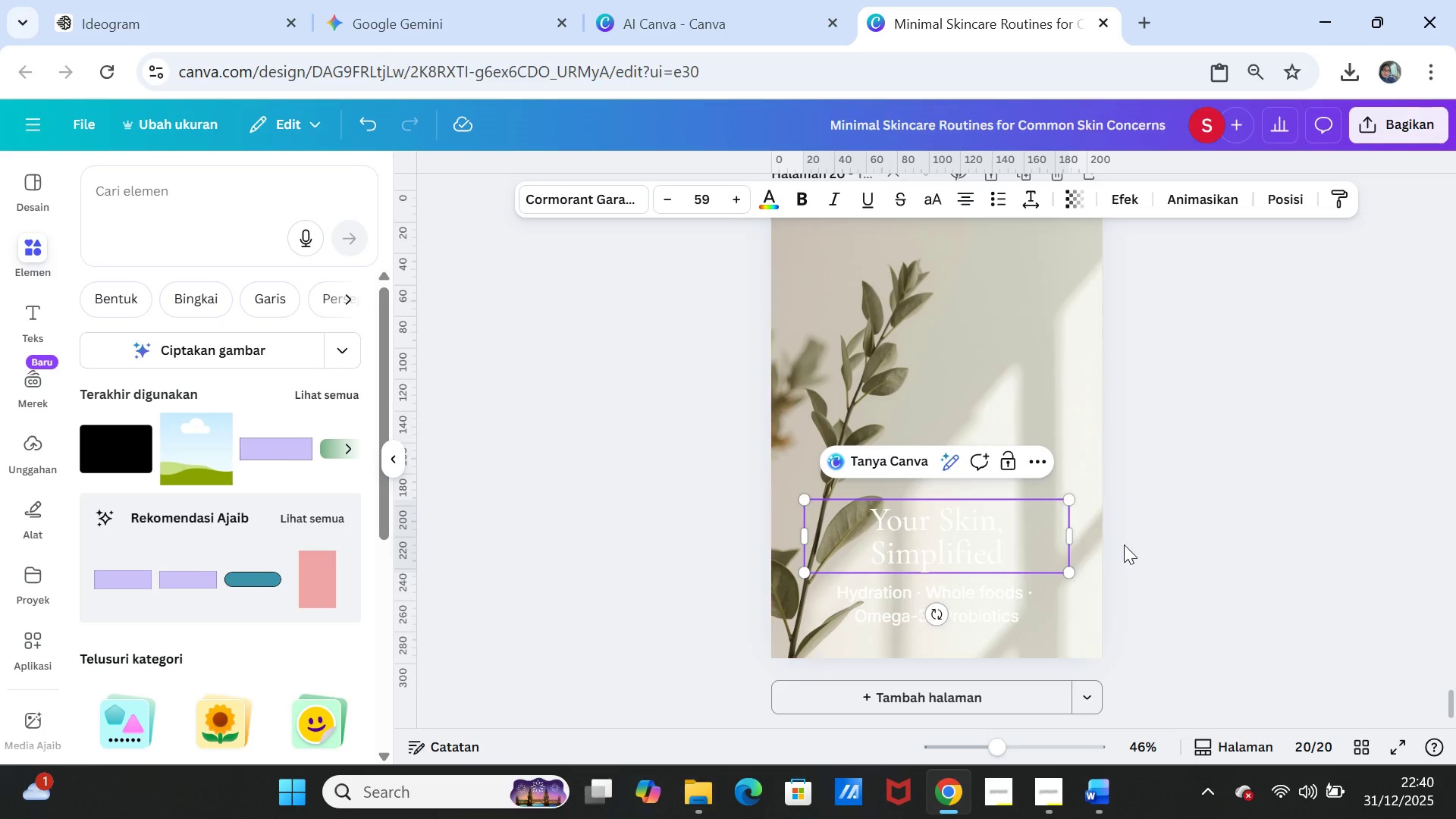 
left_click([1125, 544])
 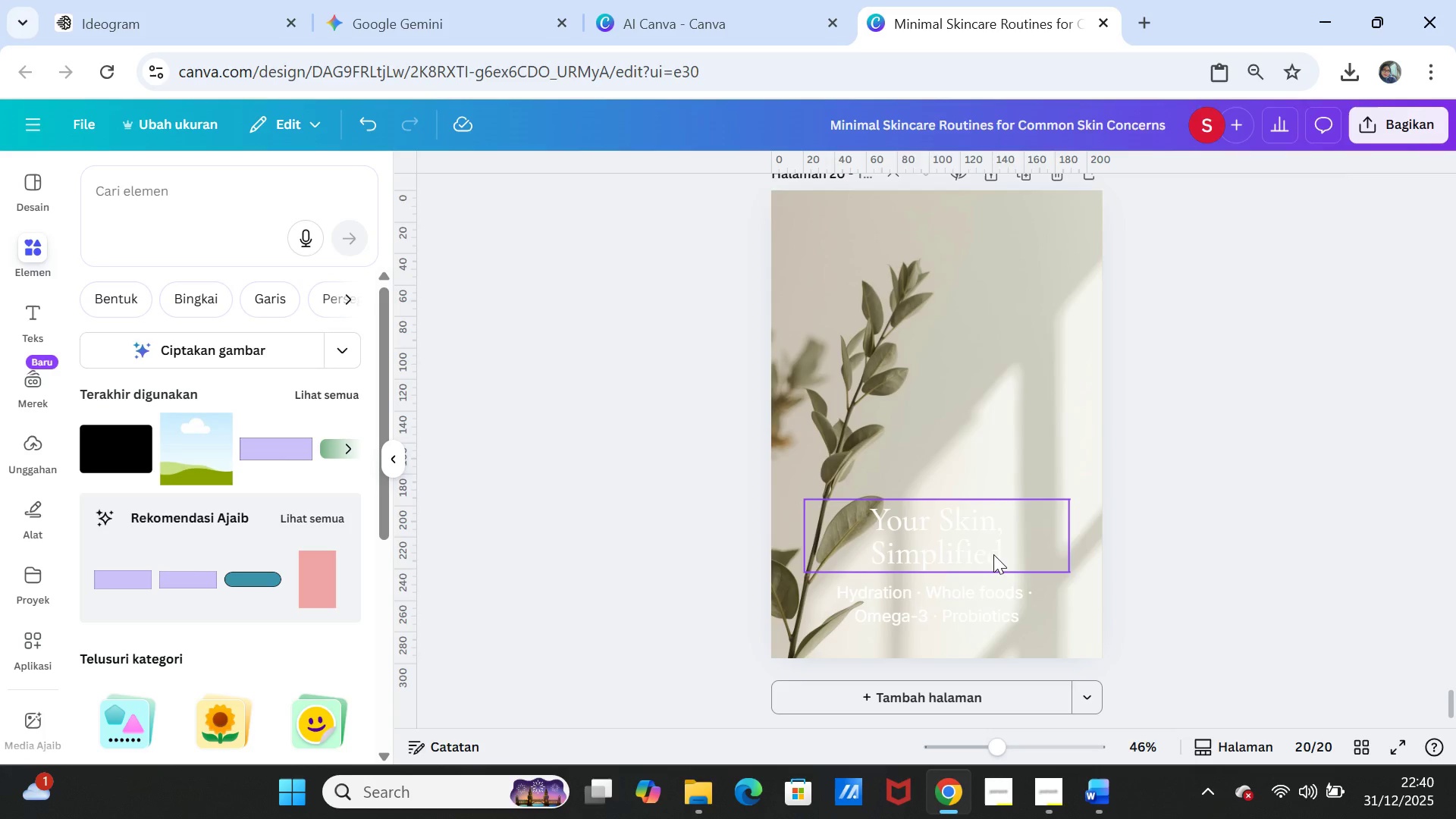 
left_click_drag(start_coordinate=[993, 554], to_coordinate=[991, 301])
 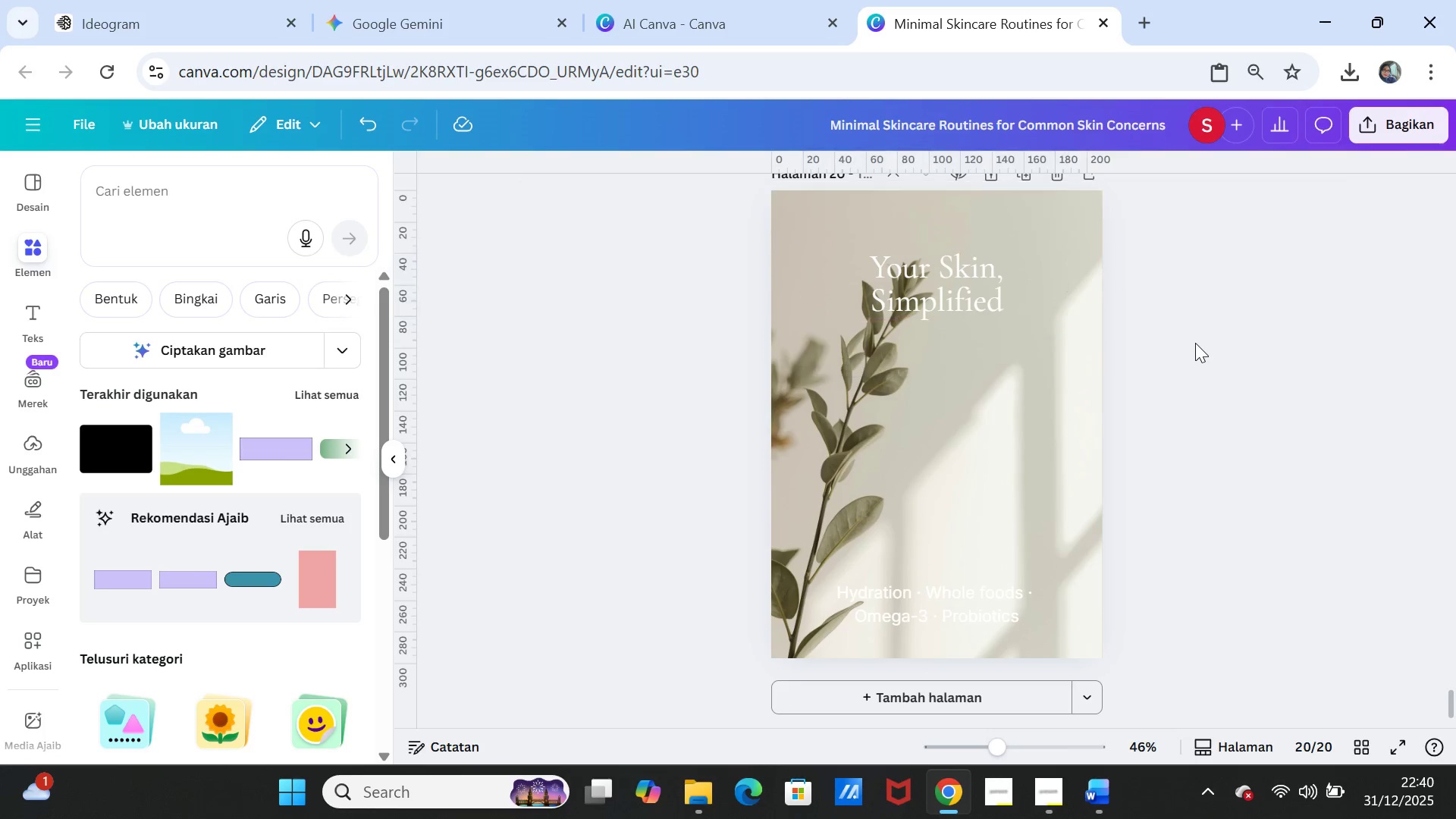 
left_click([1195, 343])
 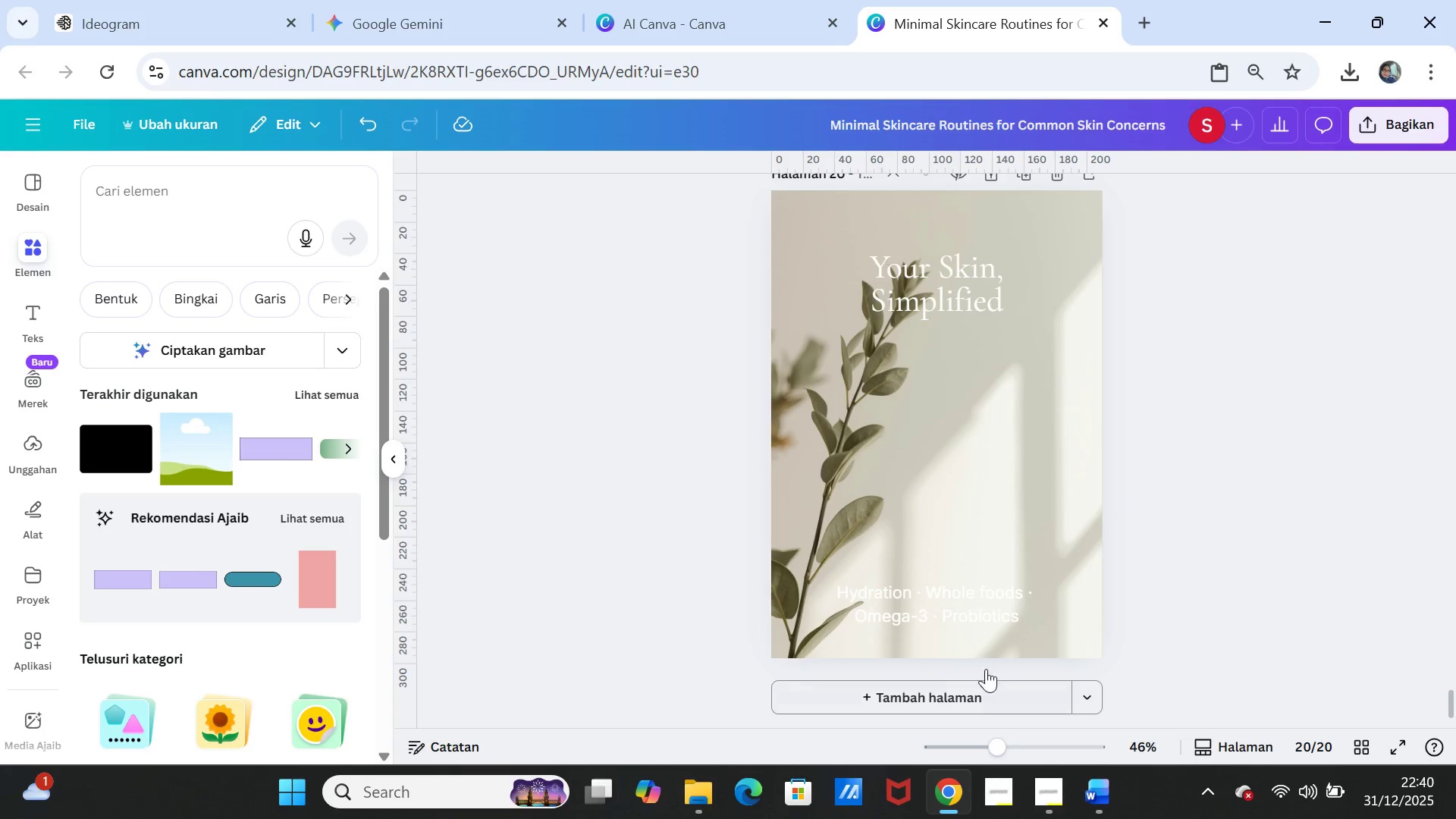 
left_click_drag(start_coordinate=[944, 300], to_coordinate=[944, 281])
 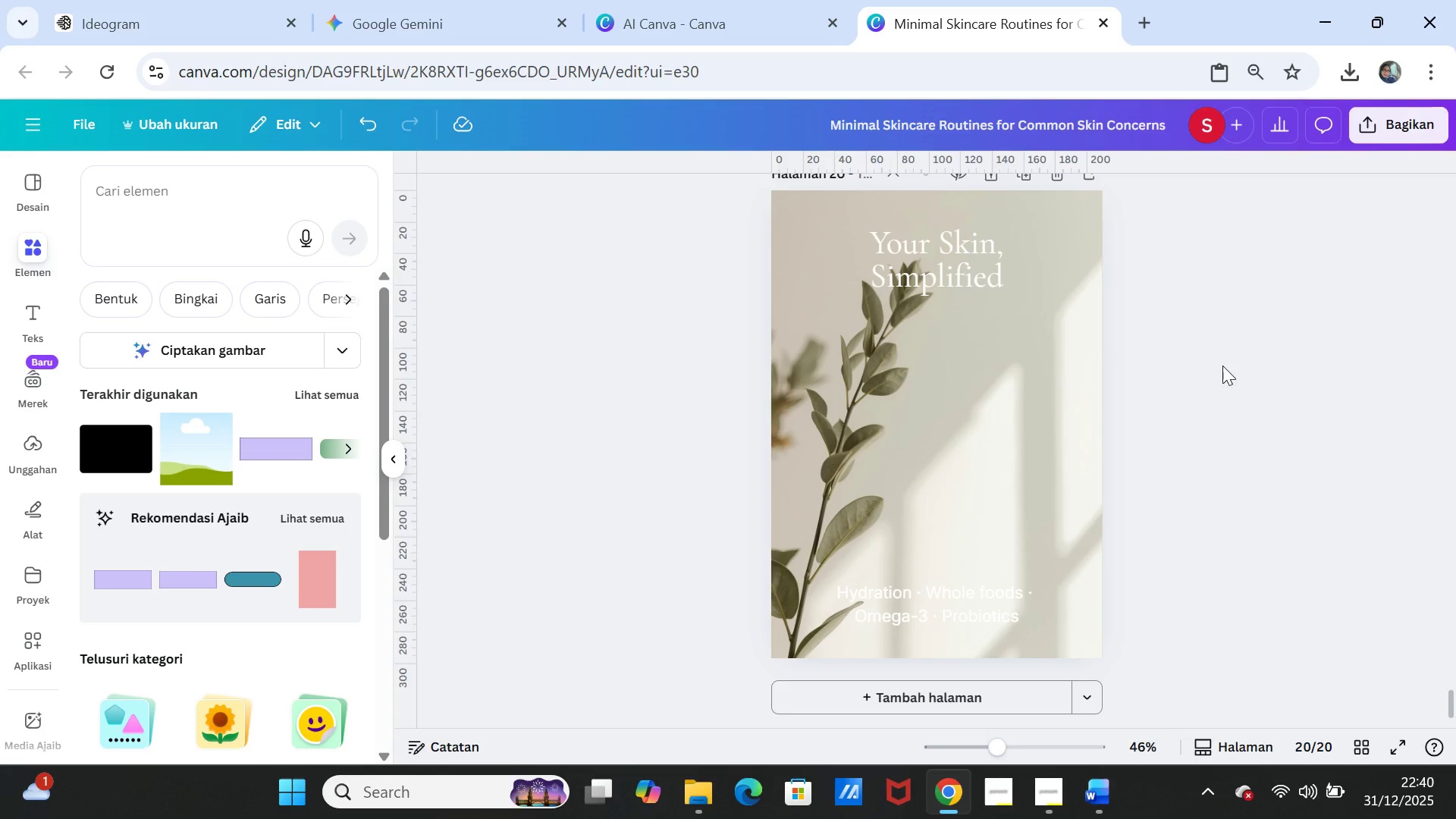 
left_click([1222, 358])
 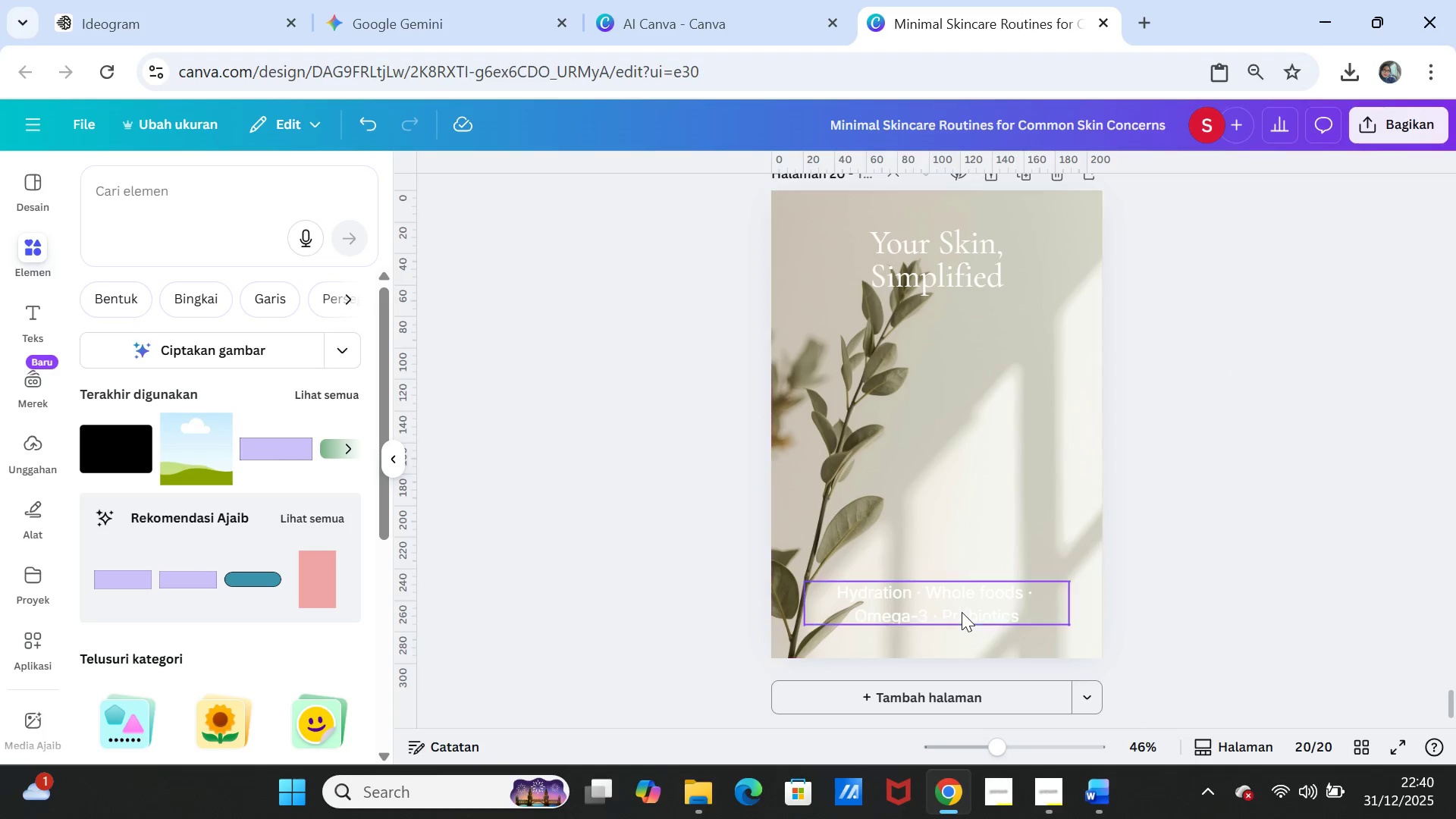 
left_click_drag(start_coordinate=[962, 612], to_coordinate=[959, 466])
 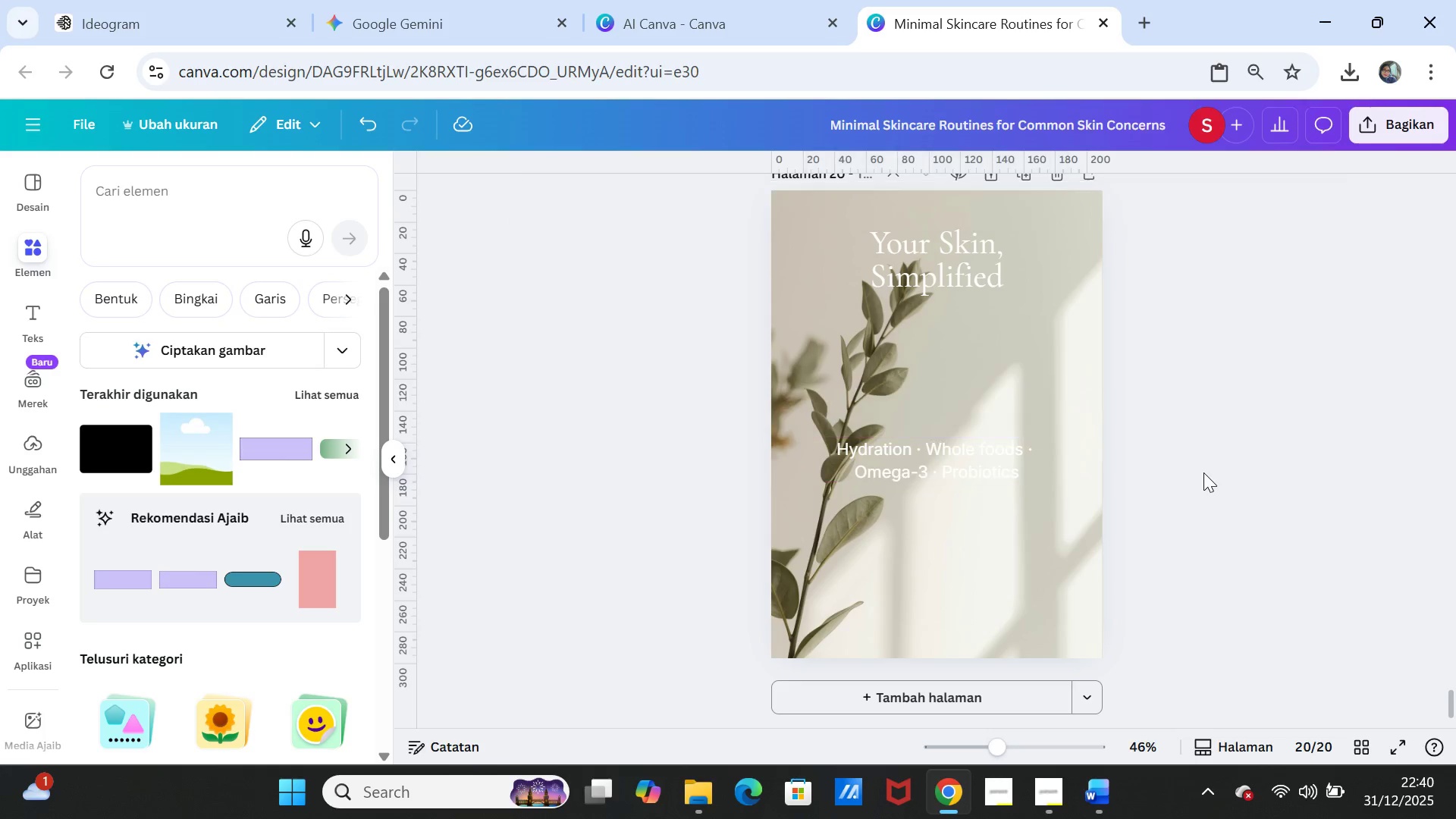 
left_click([1203, 472])
 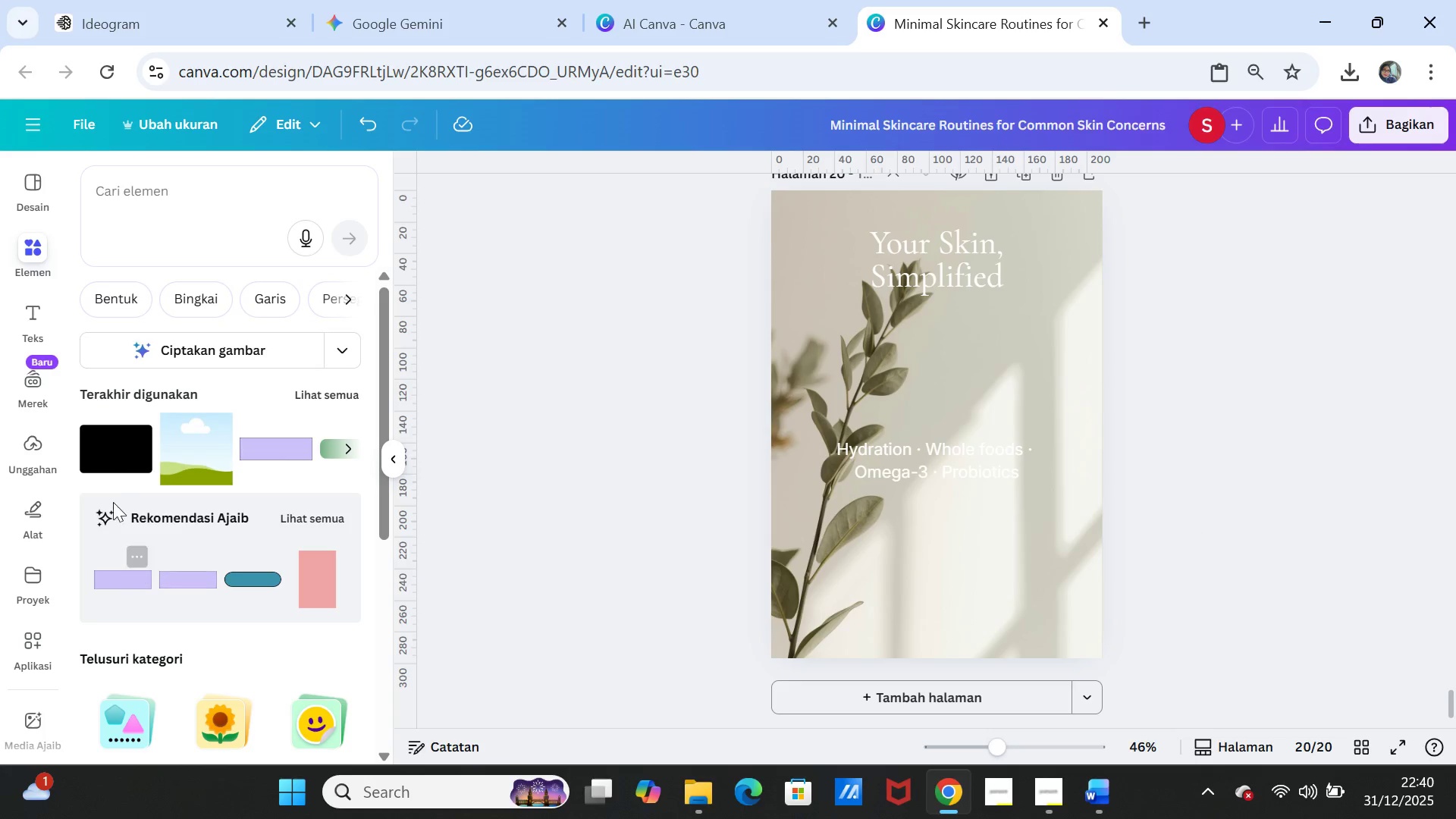 
left_click([114, 454])
 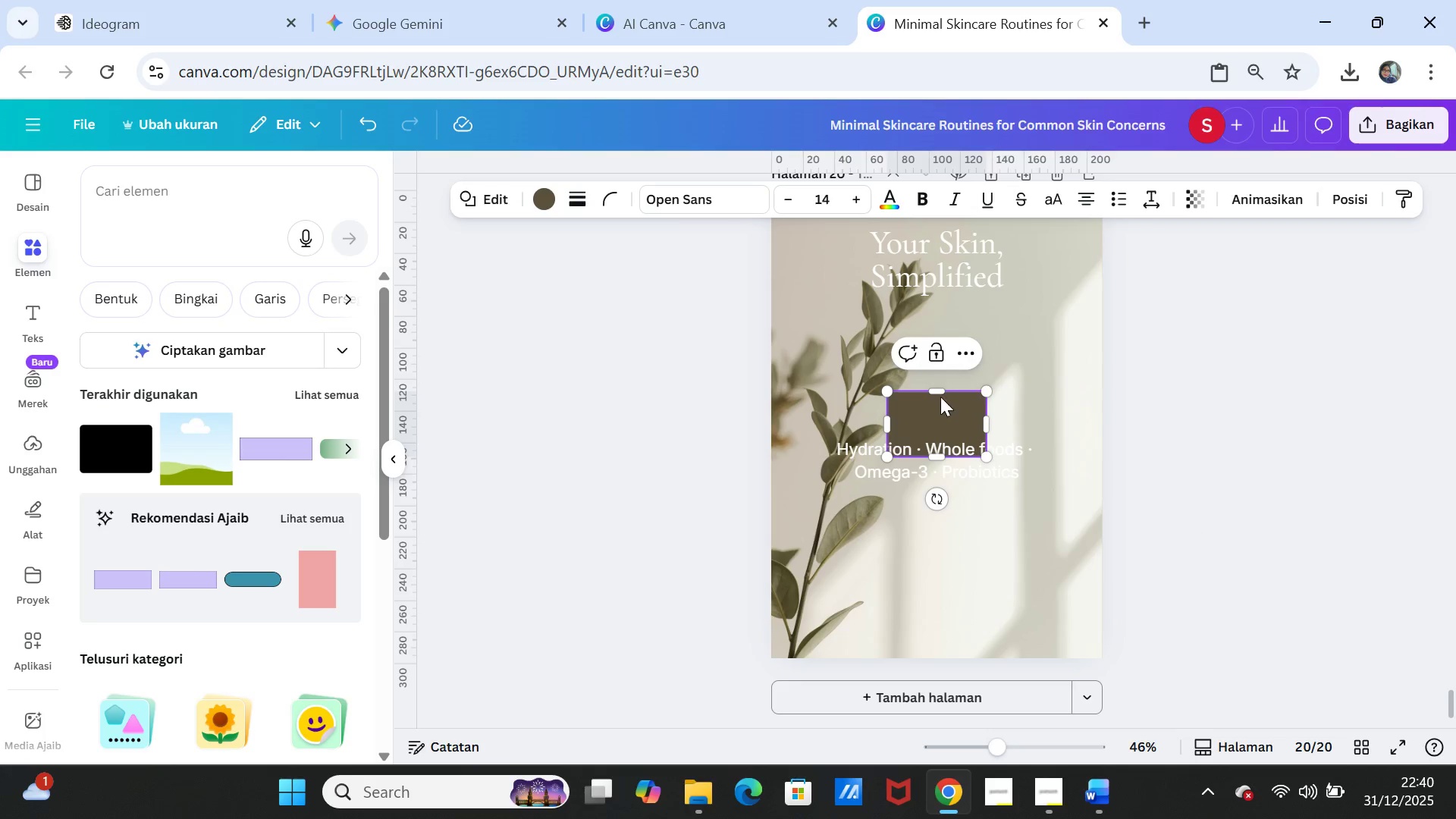 
left_click_drag(start_coordinate=[940, 394], to_coordinate=[934, 297])
 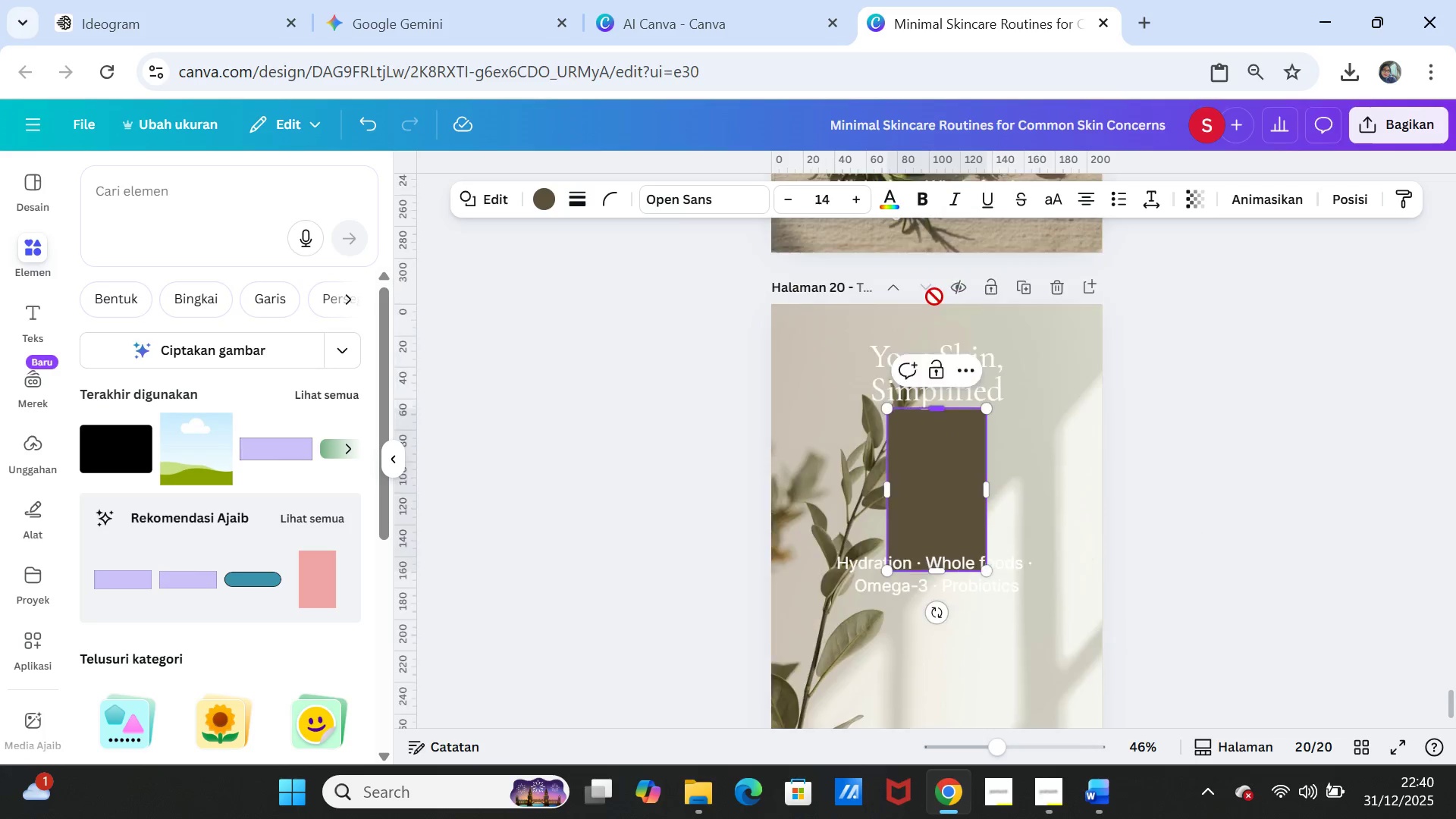 
scroll: coordinate [934, 297], scroll_direction: up, amount: 1.0
 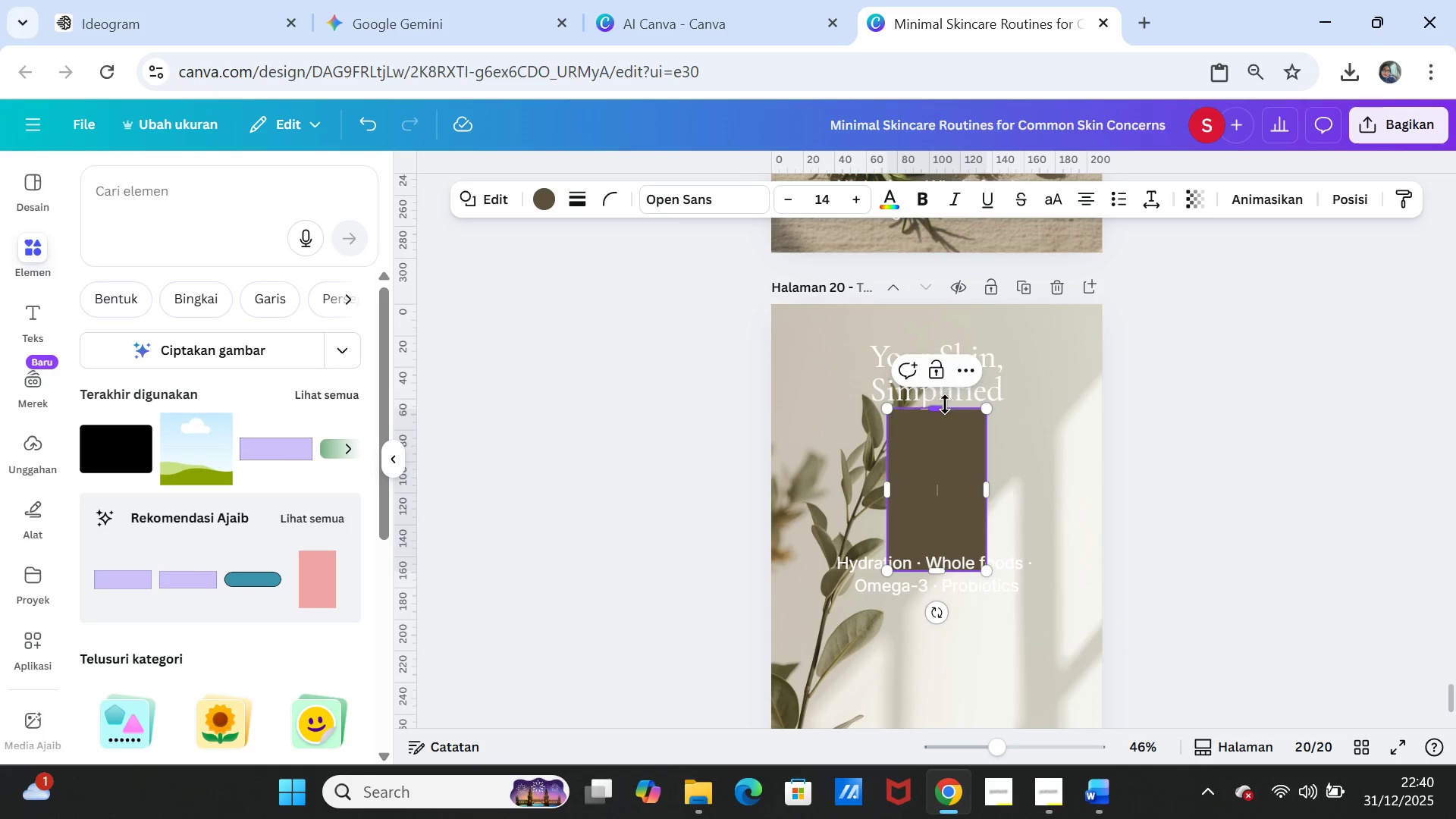 
left_click_drag(start_coordinate=[943, 405], to_coordinate=[949, 339])
 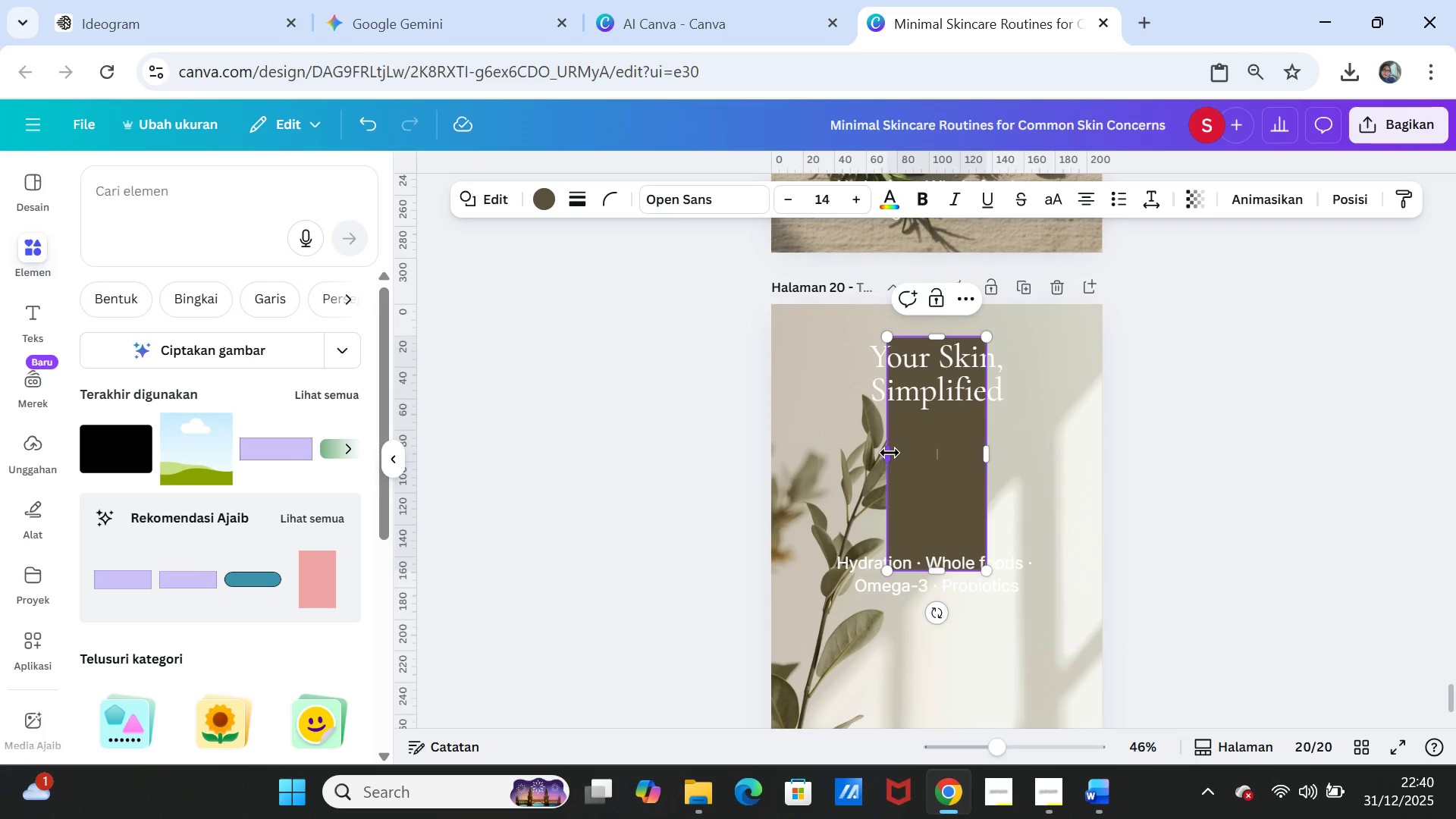 
left_click_drag(start_coordinate=[890, 453], to_coordinate=[803, 440])
 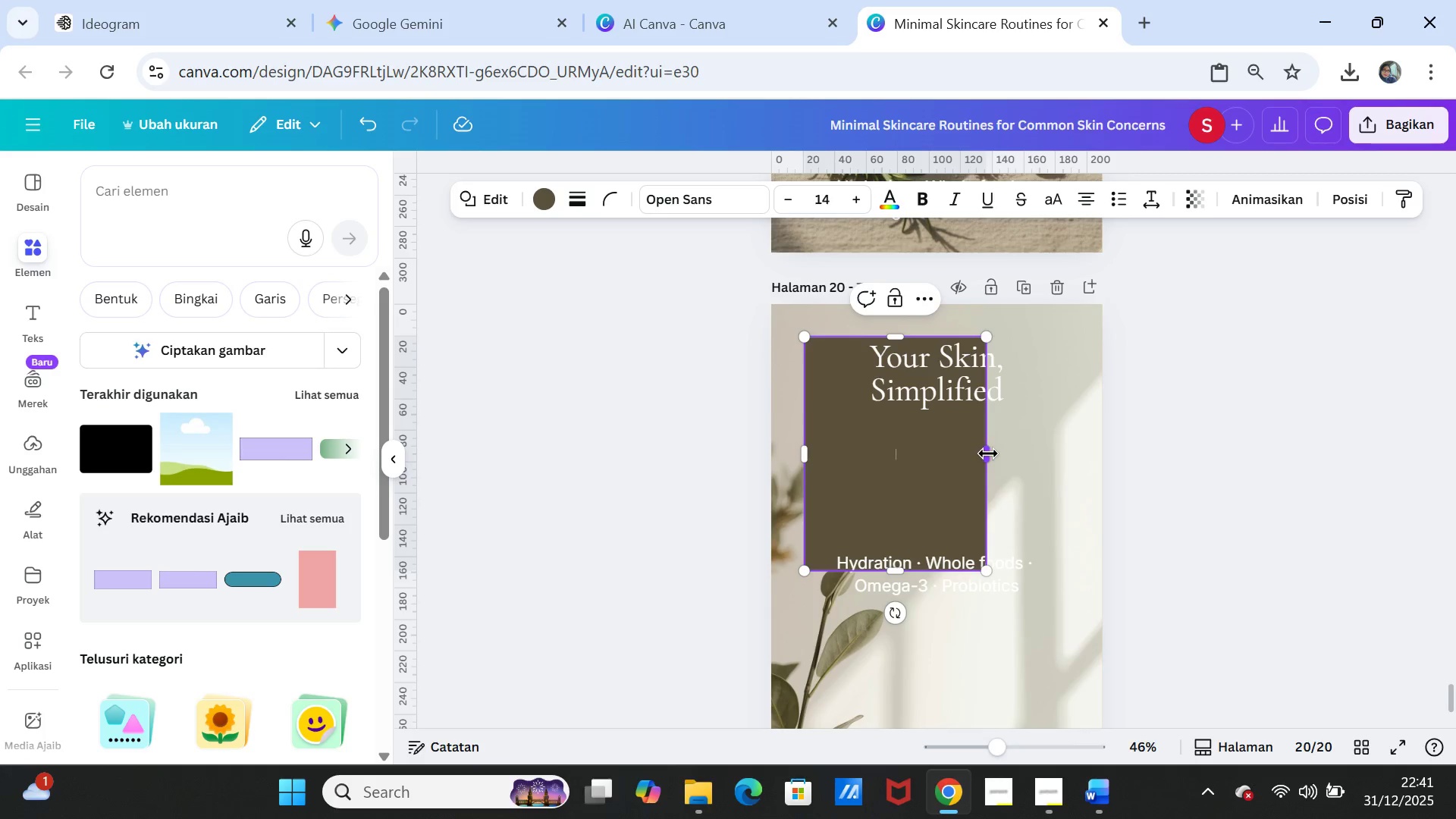 
left_click_drag(start_coordinate=[988, 453], to_coordinate=[1069, 449])
 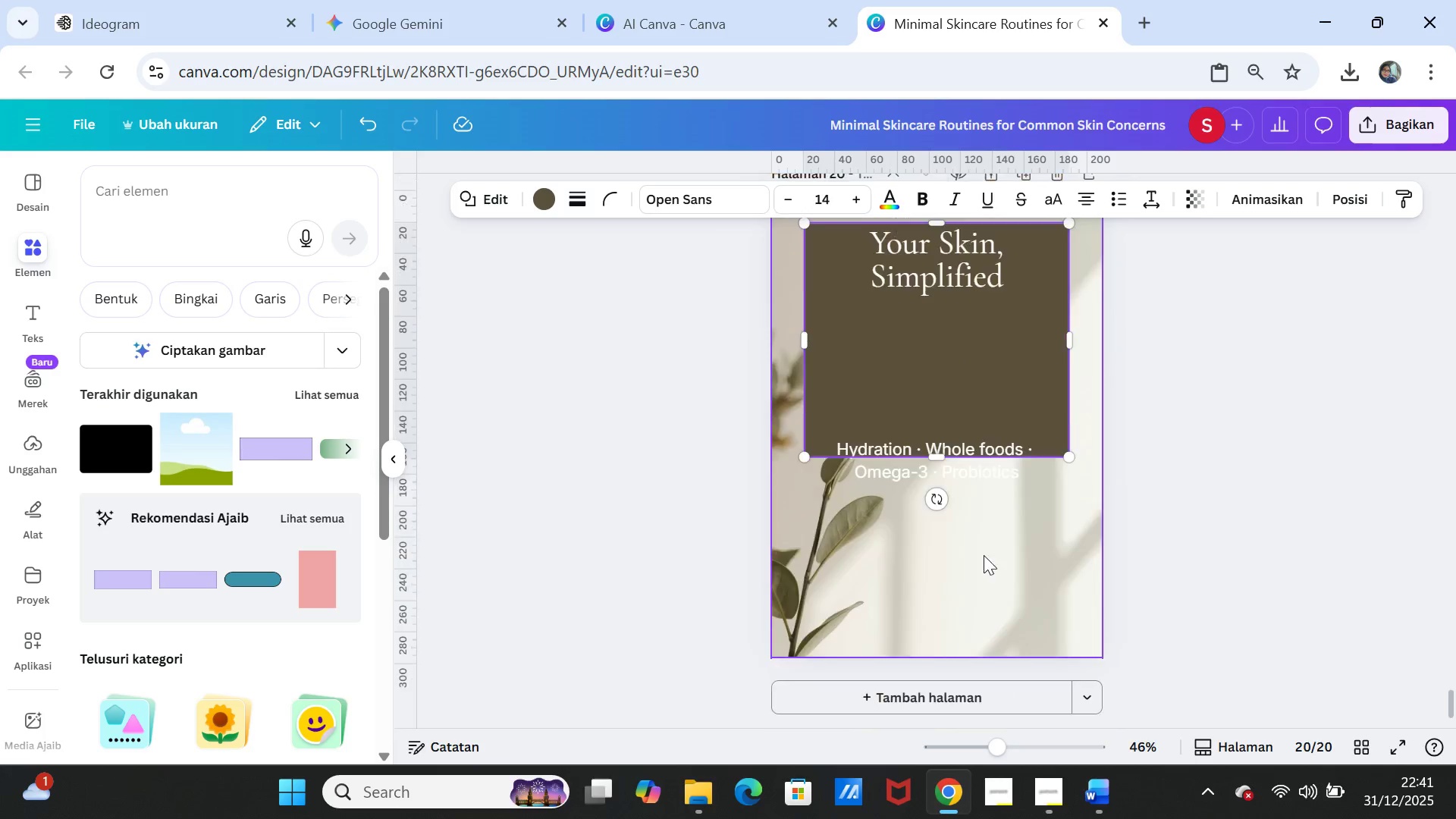 
scroll: coordinate [985, 555], scroll_direction: down, amount: 1.0
 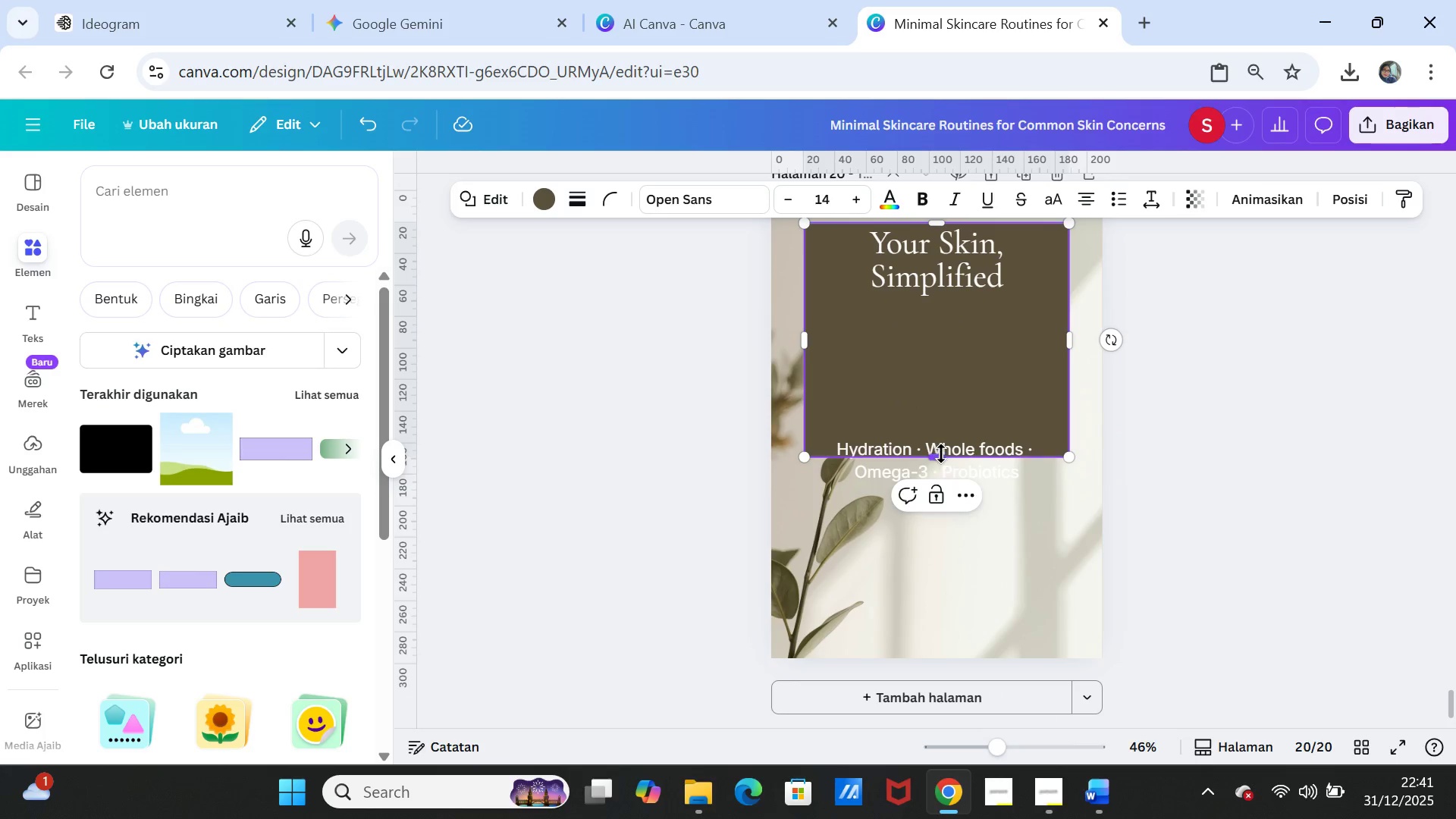 
left_click_drag(start_coordinate=[941, 453], to_coordinate=[942, 613])
 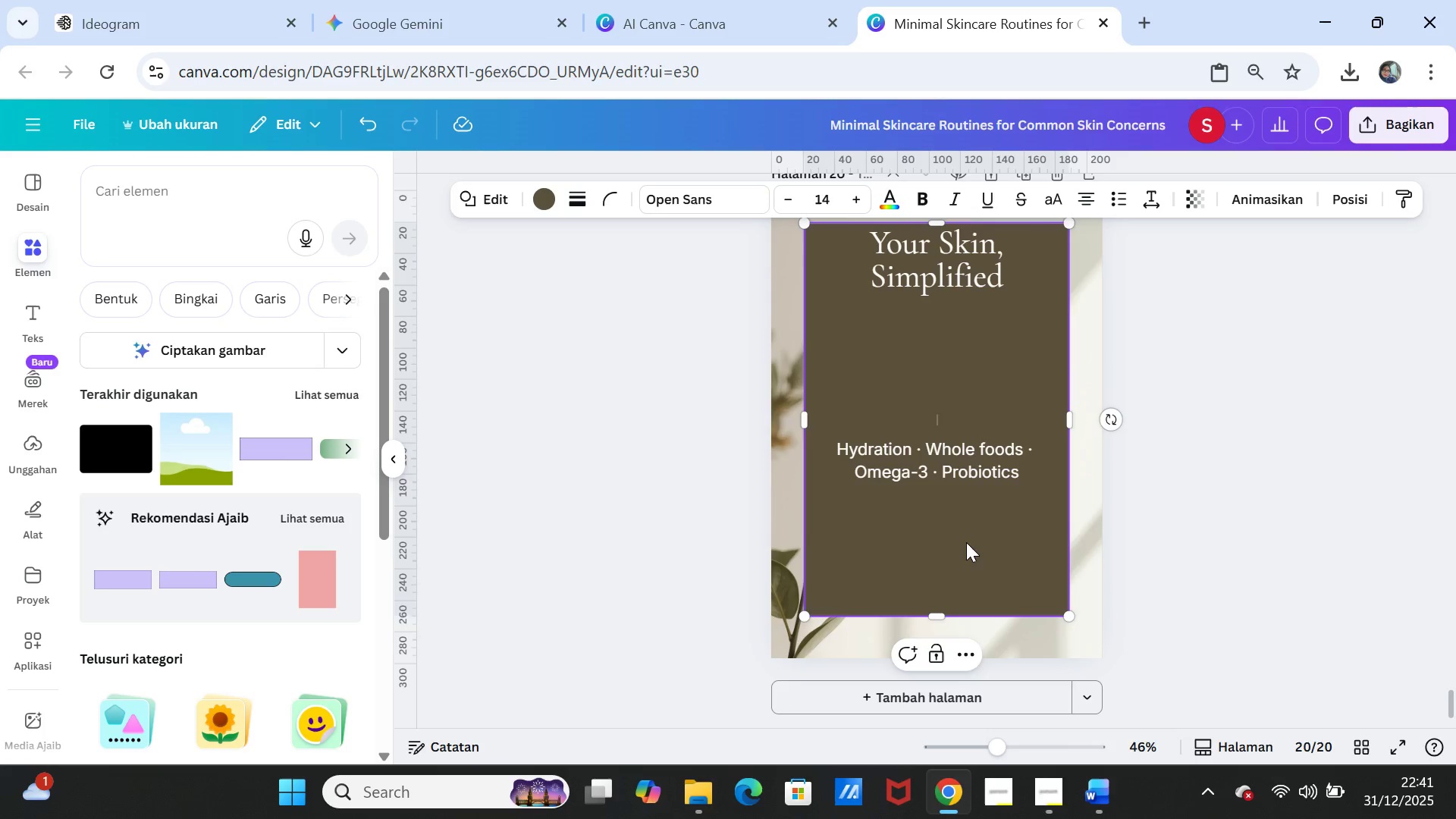 
left_click_drag(start_coordinate=[965, 546], to_coordinate=[970, 550])
 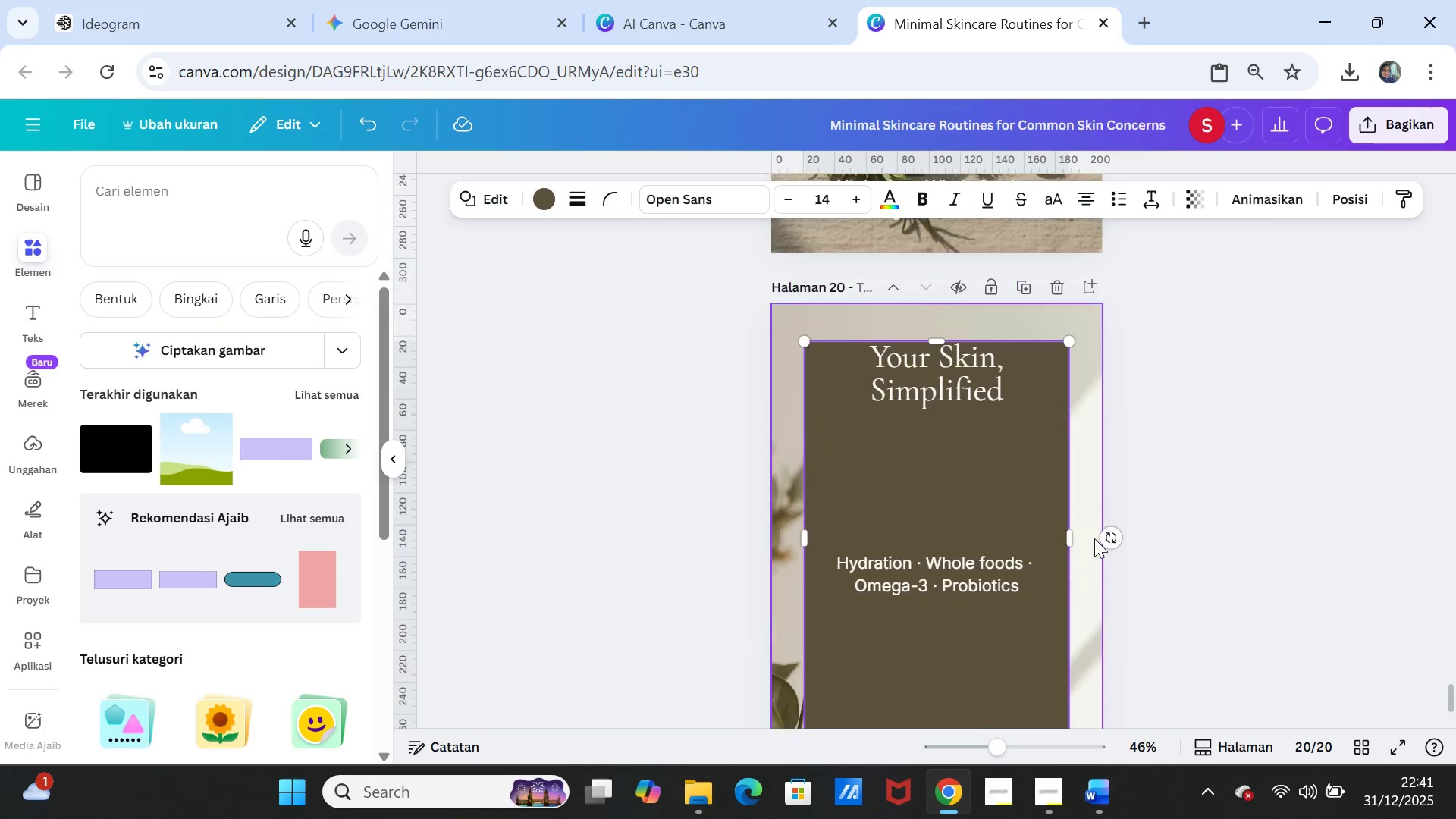 
scroll: coordinate [1094, 538], scroll_direction: up, amount: 1.0
 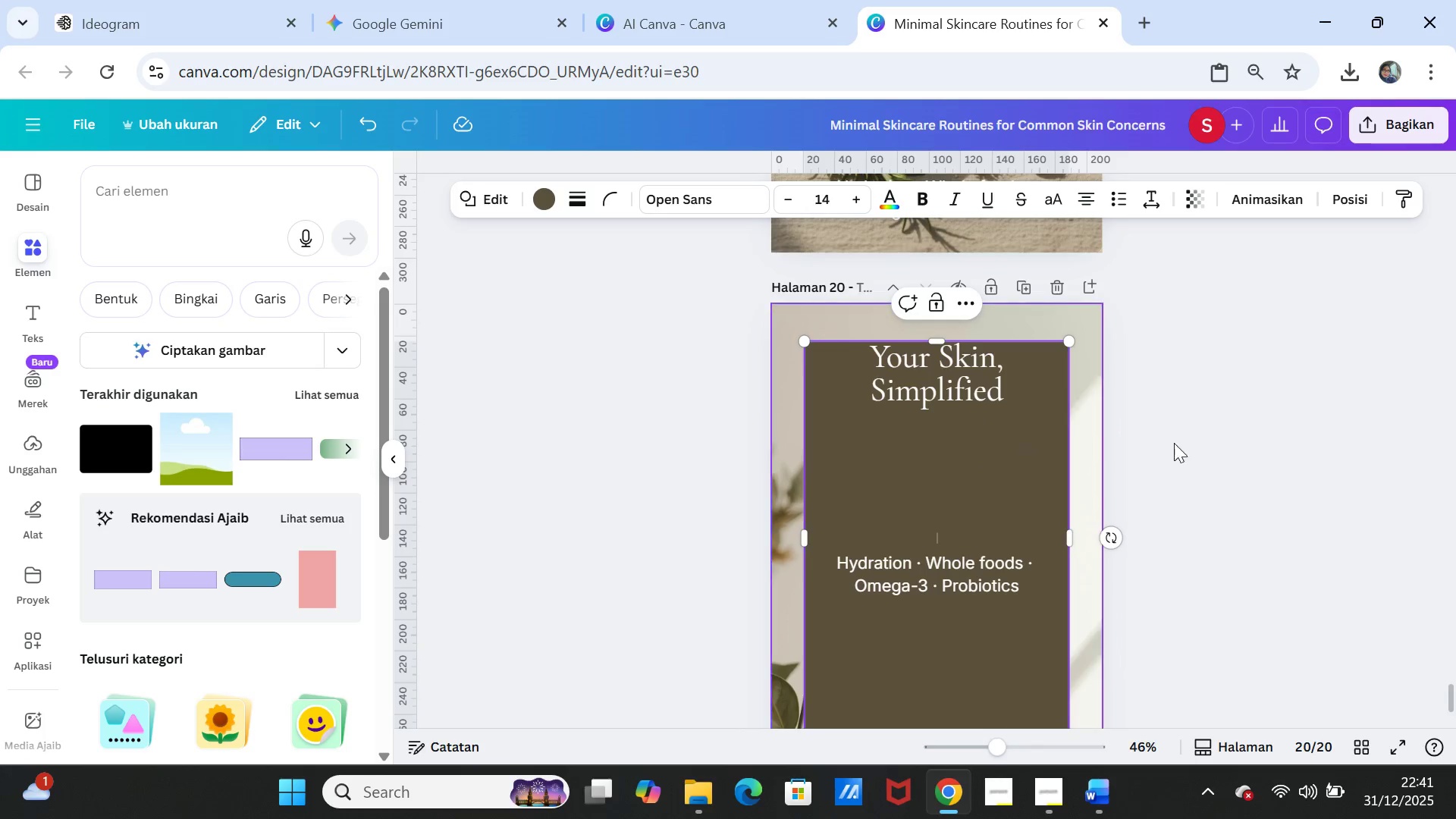 
left_click([1190, 442])
 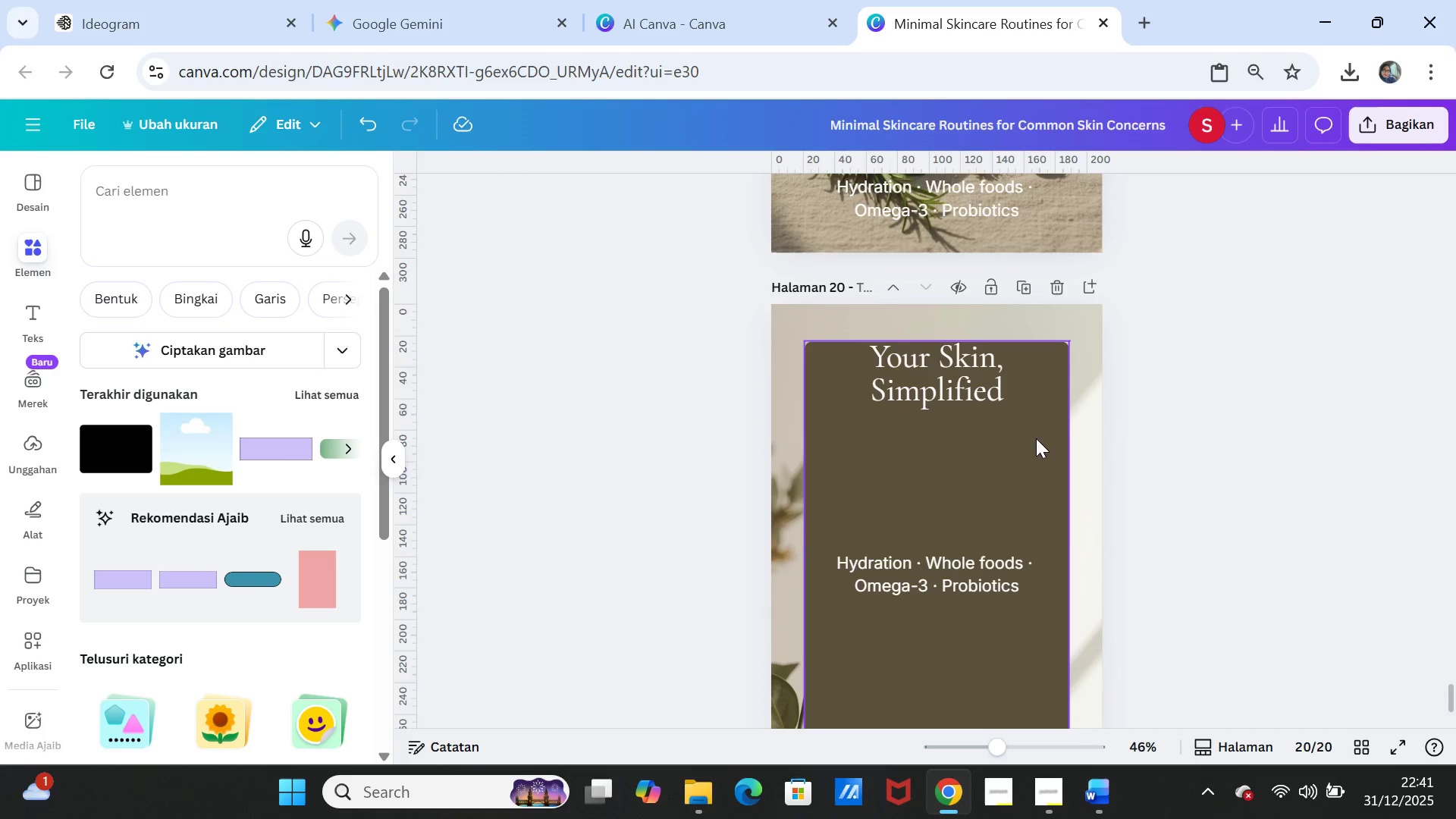 
left_click([1036, 438])
 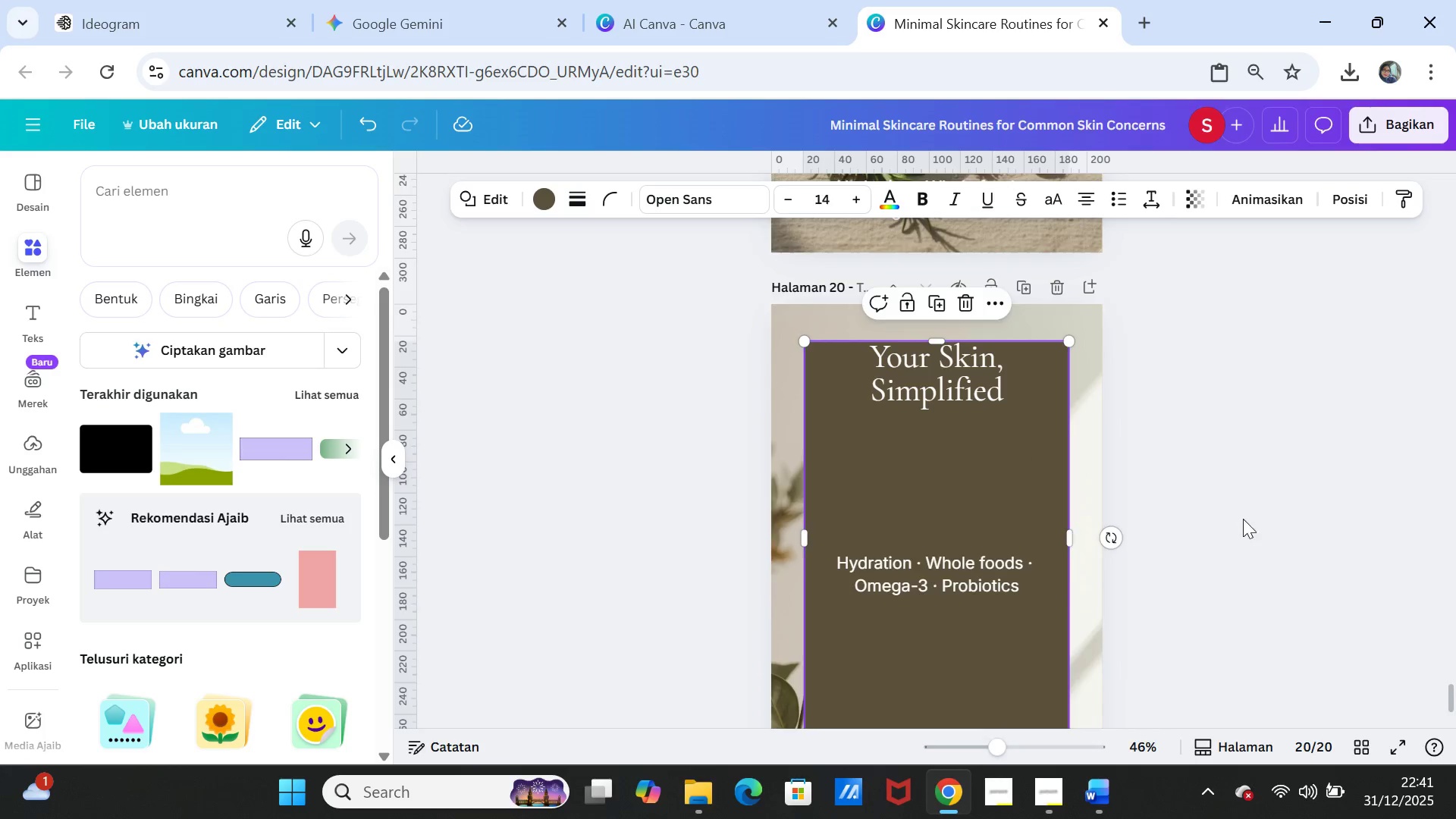 
scroll: coordinate [1243, 519], scroll_direction: down, amount: 2.0
 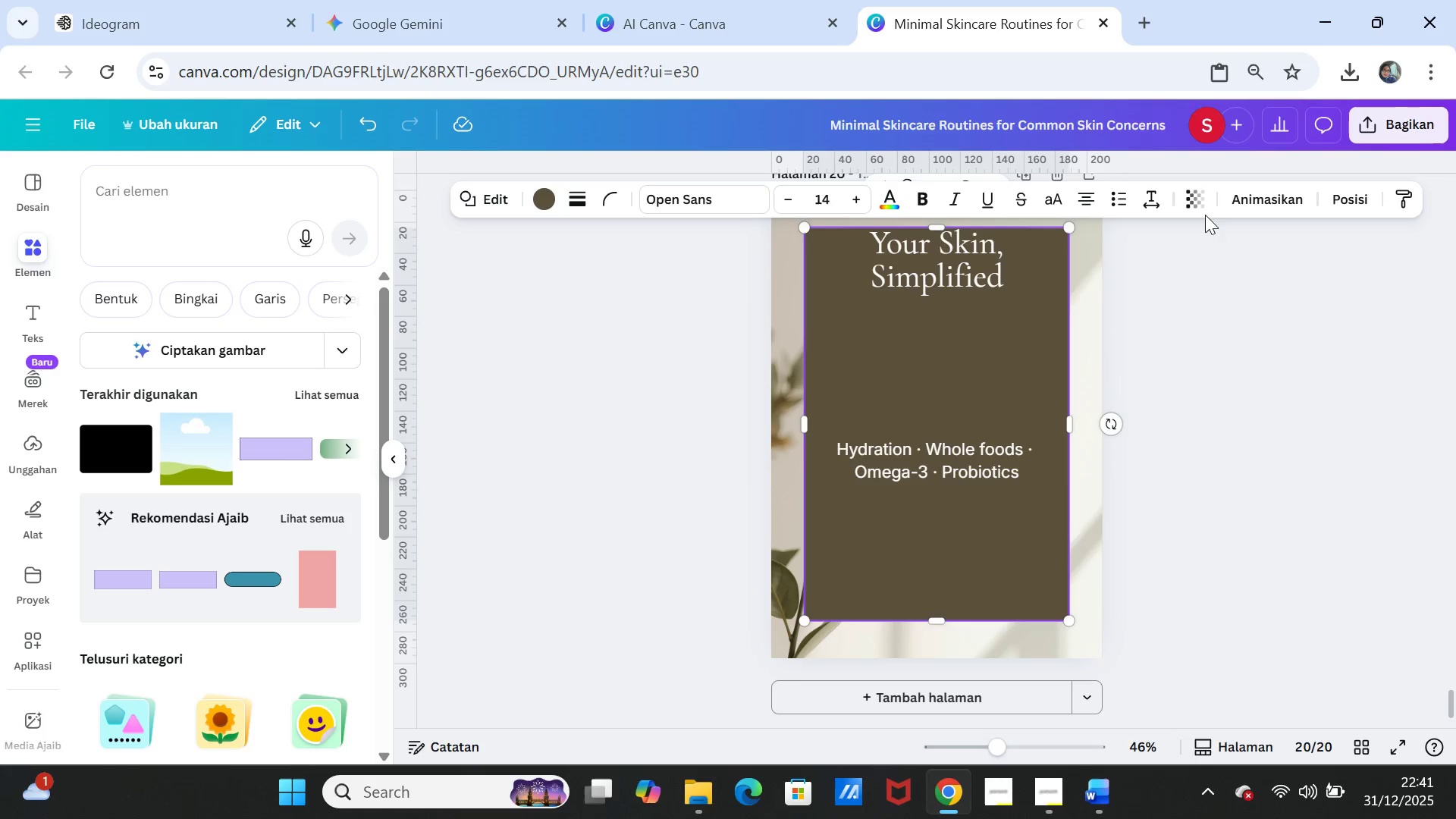 
left_click([1196, 208])
 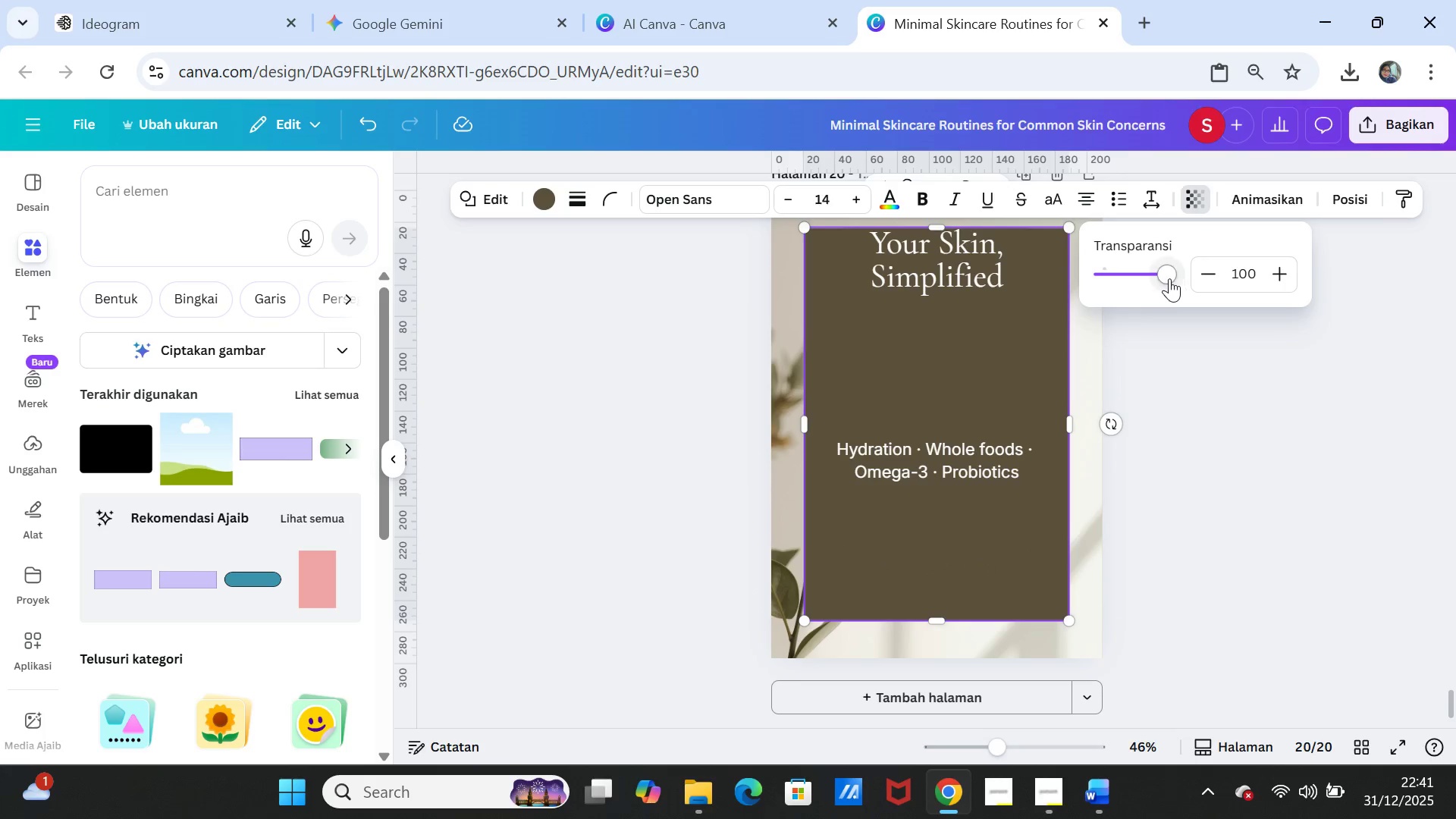 
left_click_drag(start_coordinate=[1169, 278], to_coordinate=[1121, 271])
 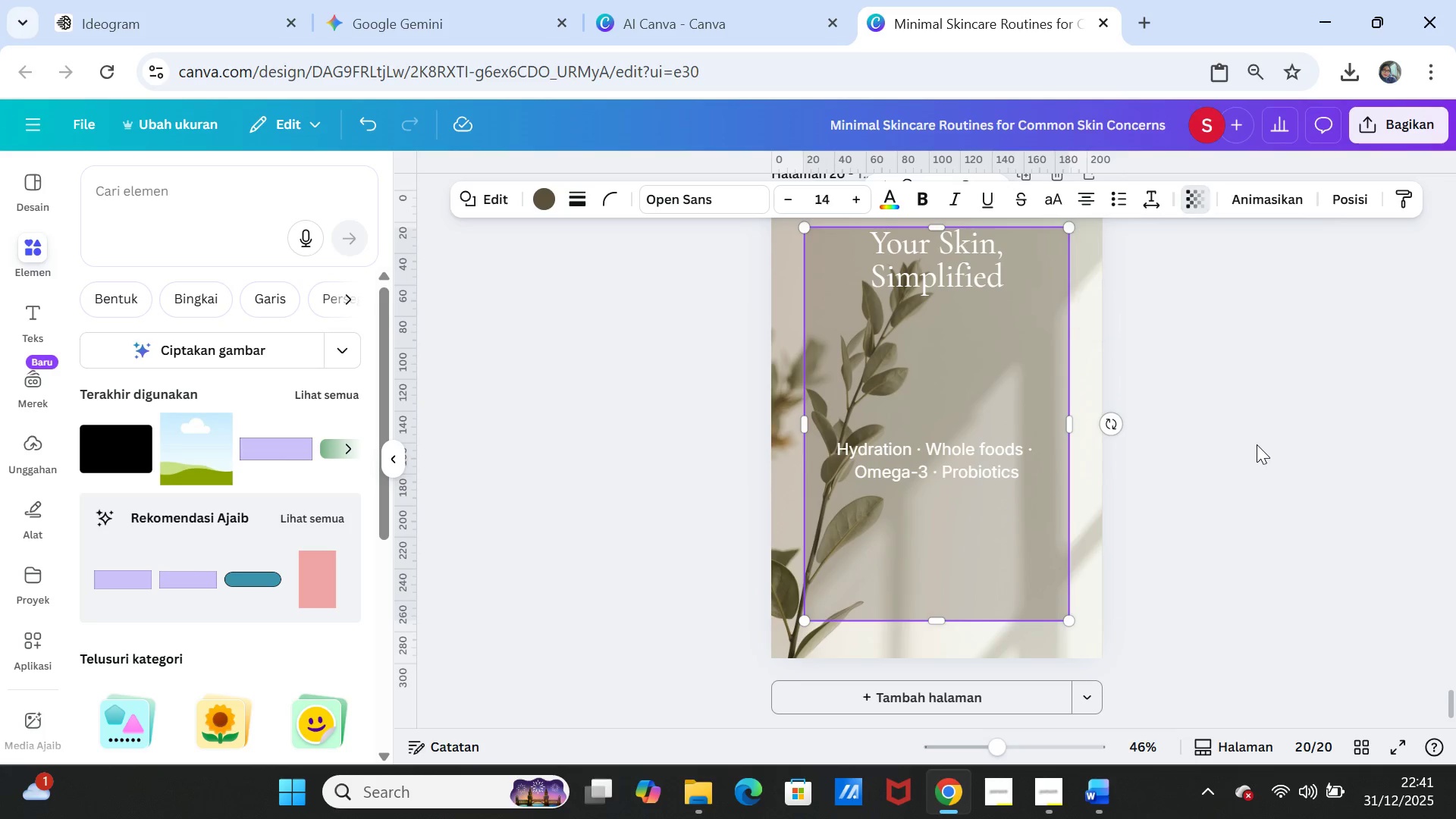 
left_click([1257, 444])
 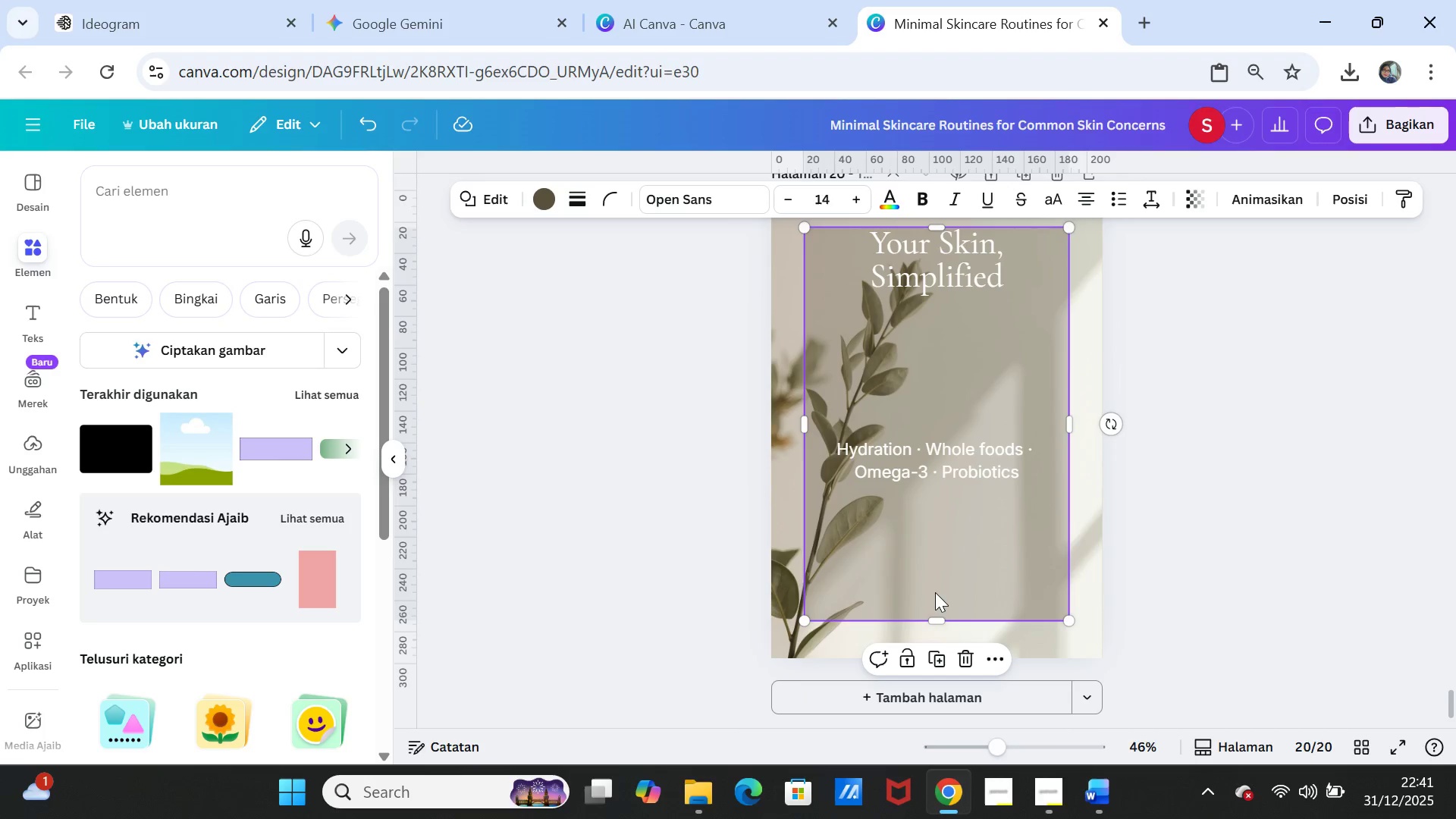 
left_click([935, 592])
 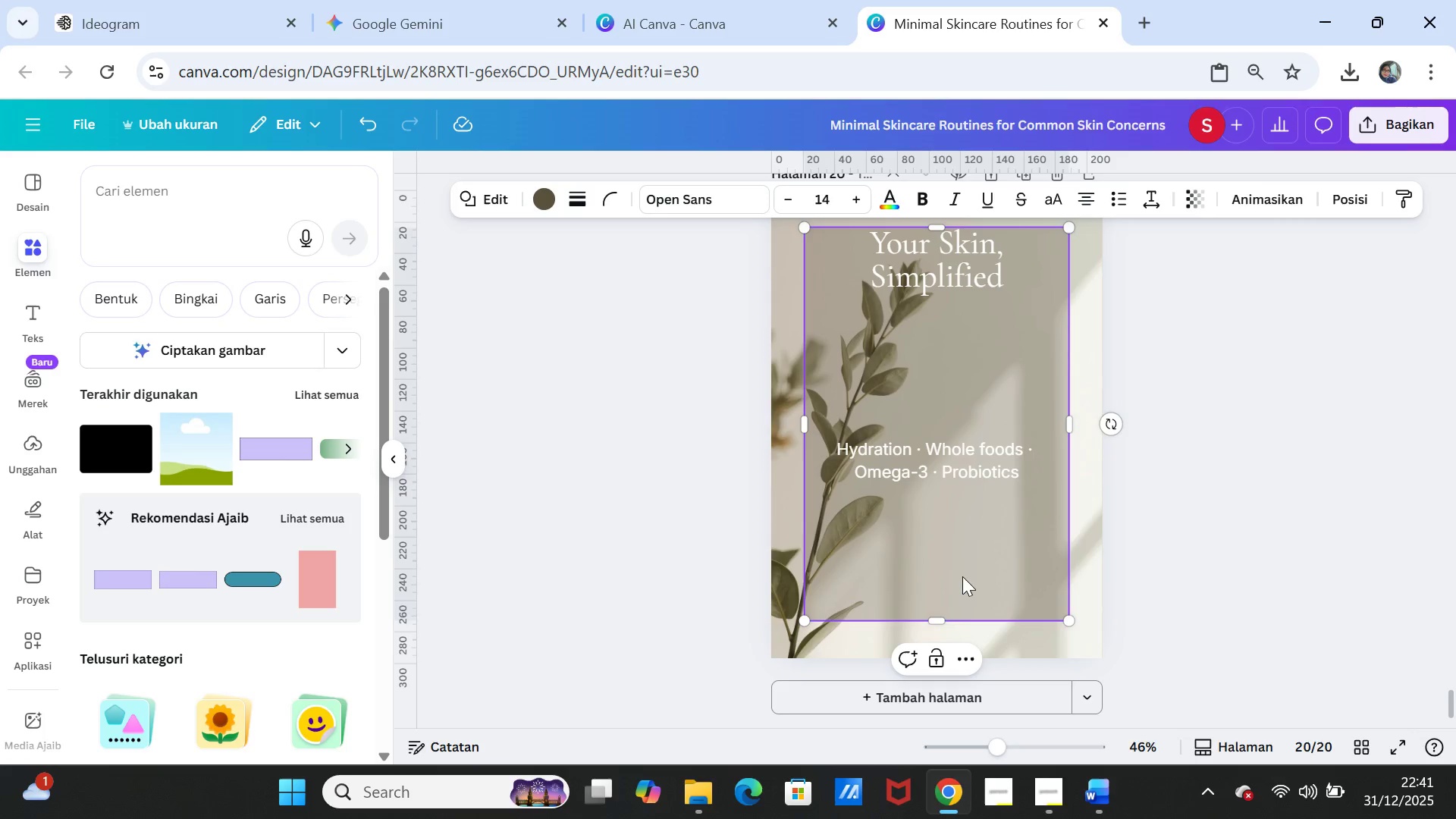 
left_click([962, 576])
 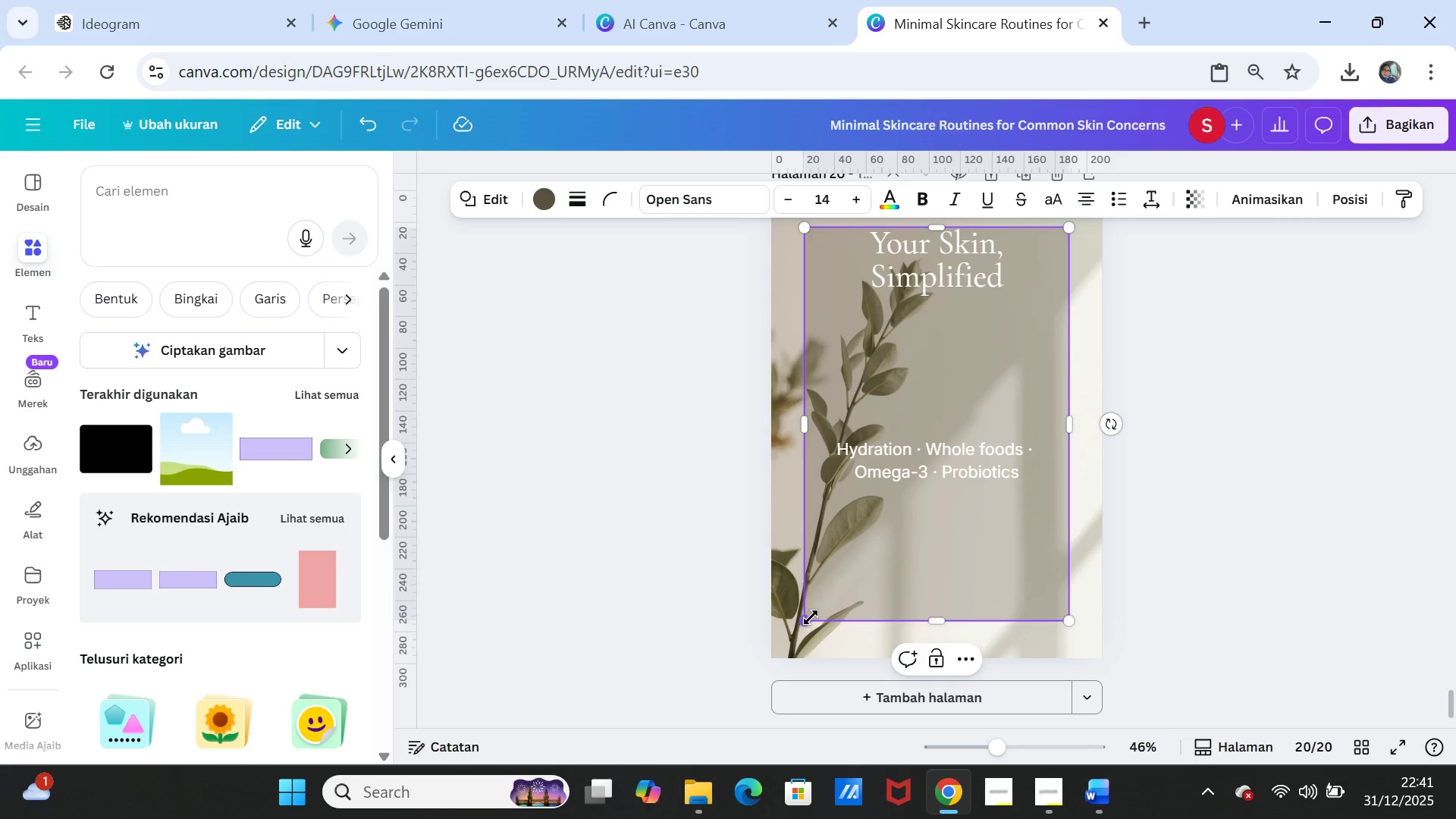 
left_click_drag(start_coordinate=[808, 617], to_coordinate=[804, 621])
 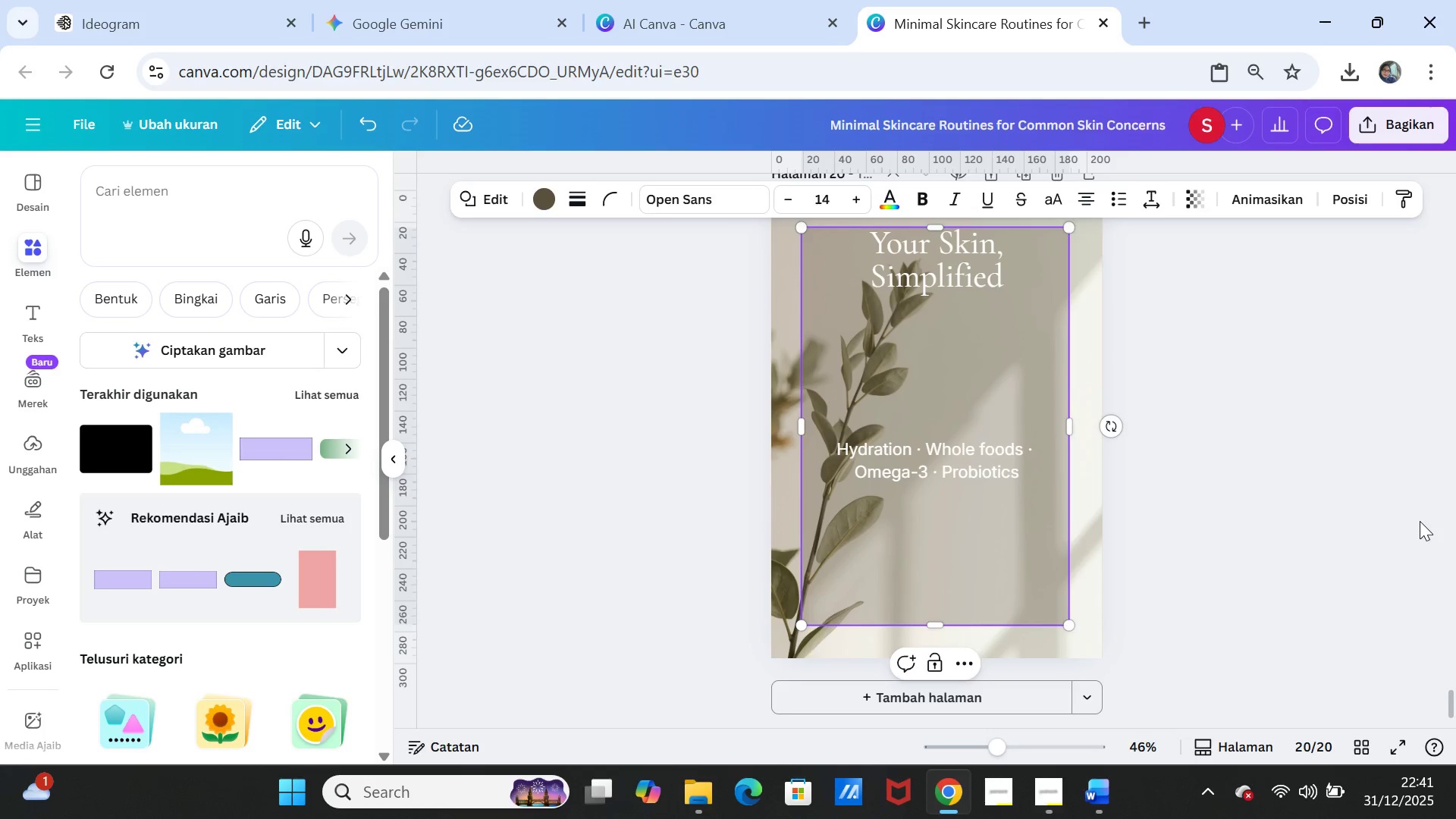 
left_click([1420, 521])
 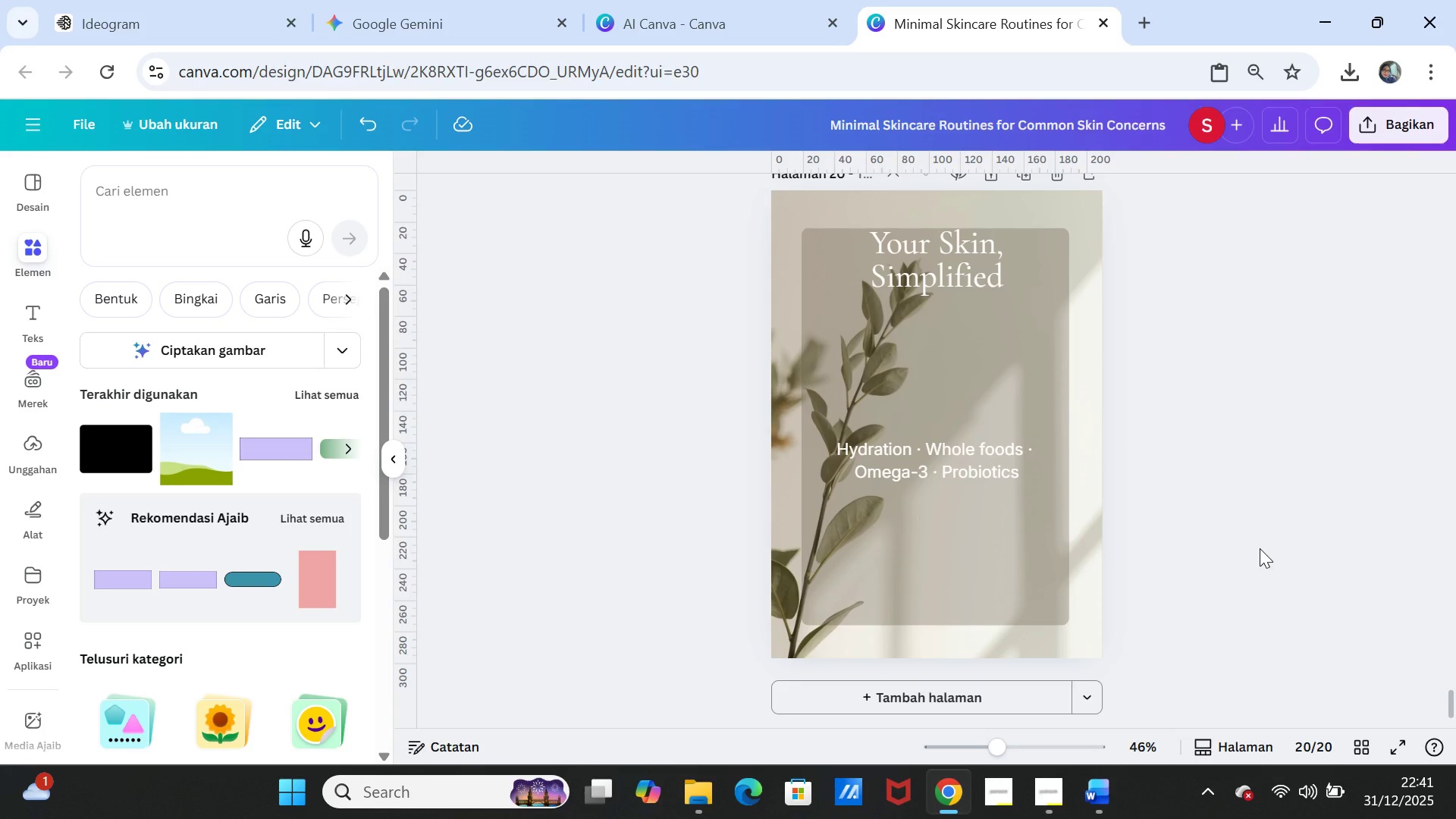 
left_click([1276, 546])
 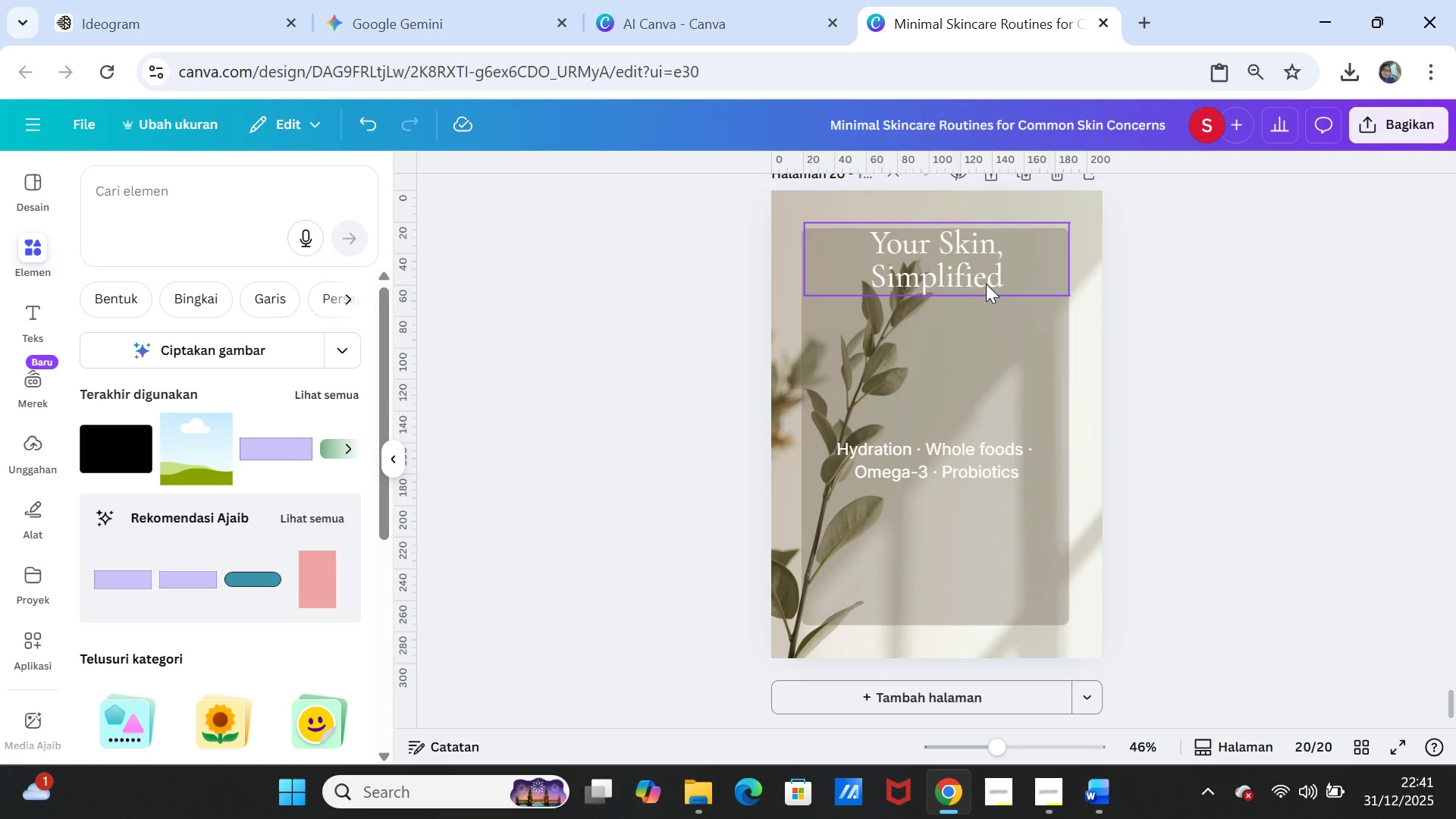 
left_click_drag(start_coordinate=[986, 284], to_coordinate=[984, 288])
 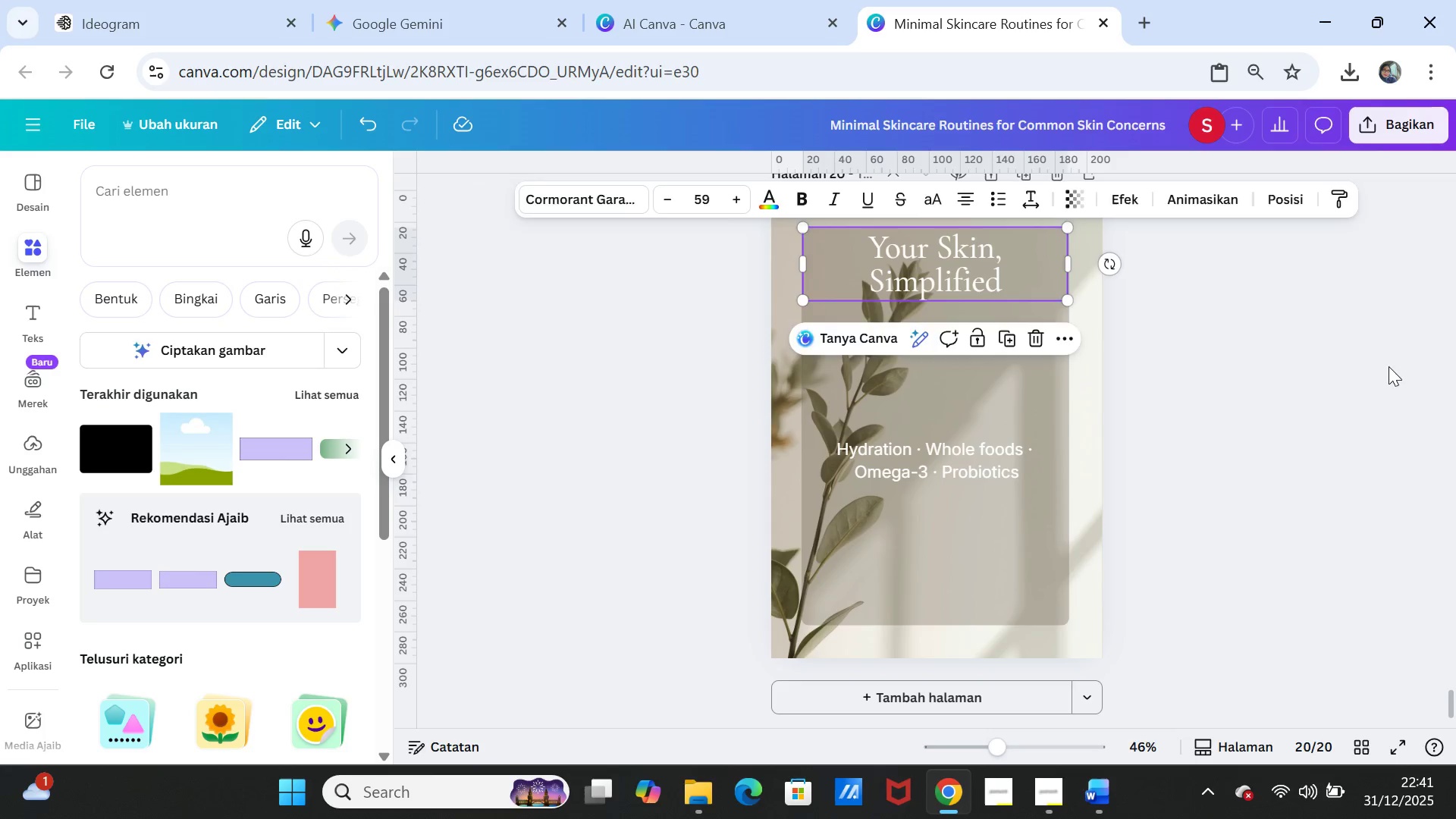 
left_click([1389, 366])
 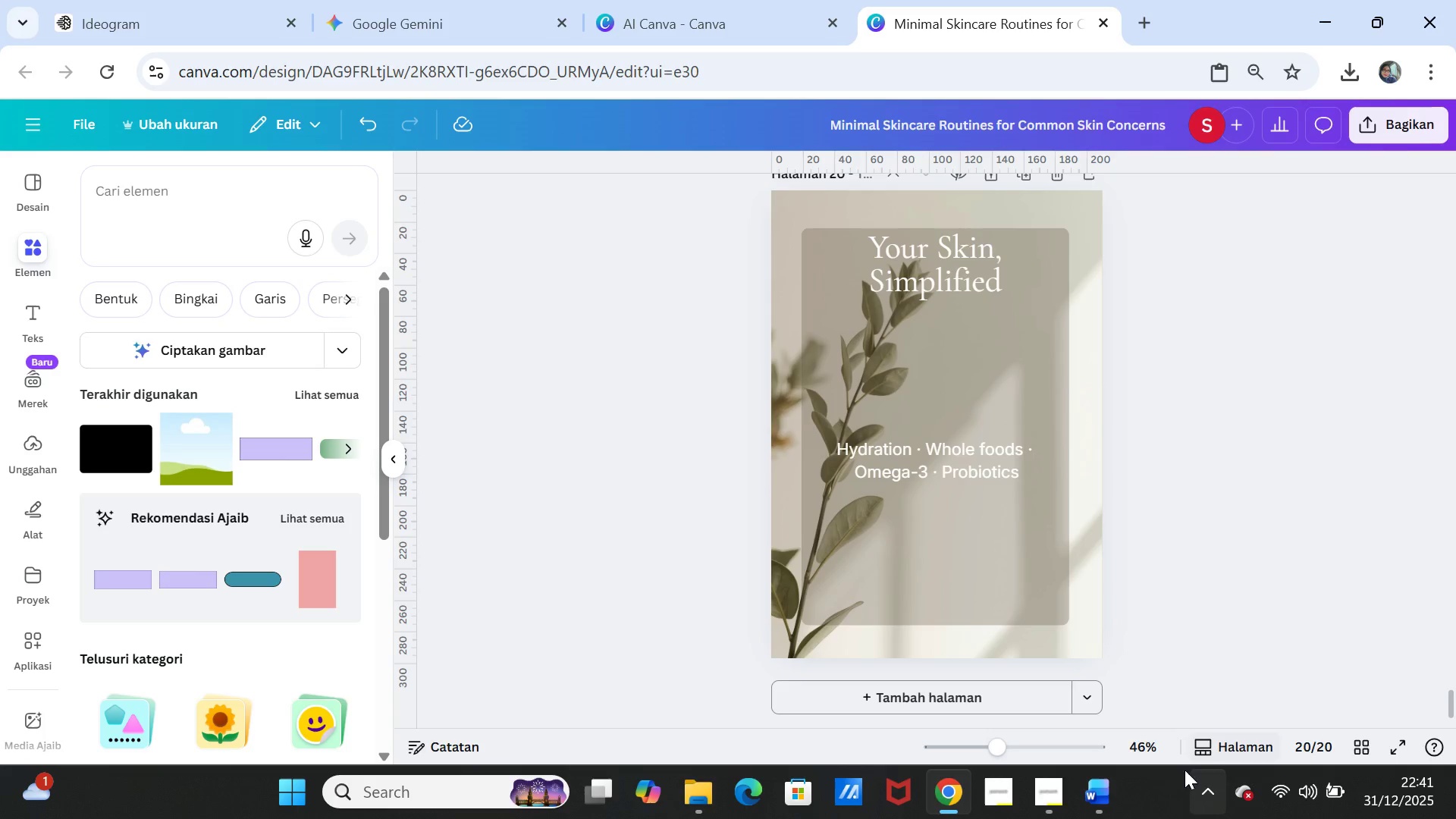 
left_click([1097, 808])
 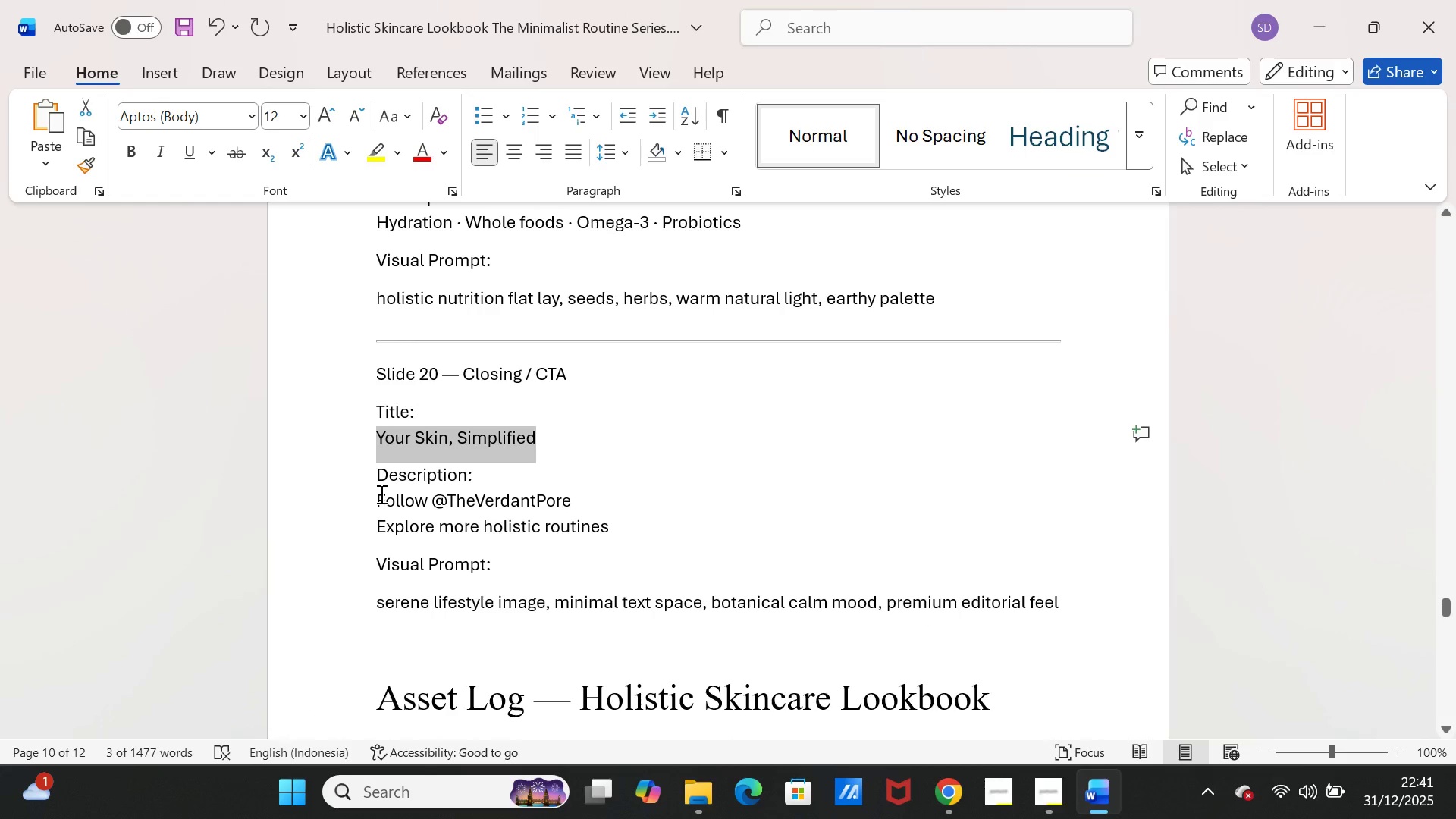 
left_click_drag(start_coordinate=[378, 498], to_coordinate=[588, 516])
 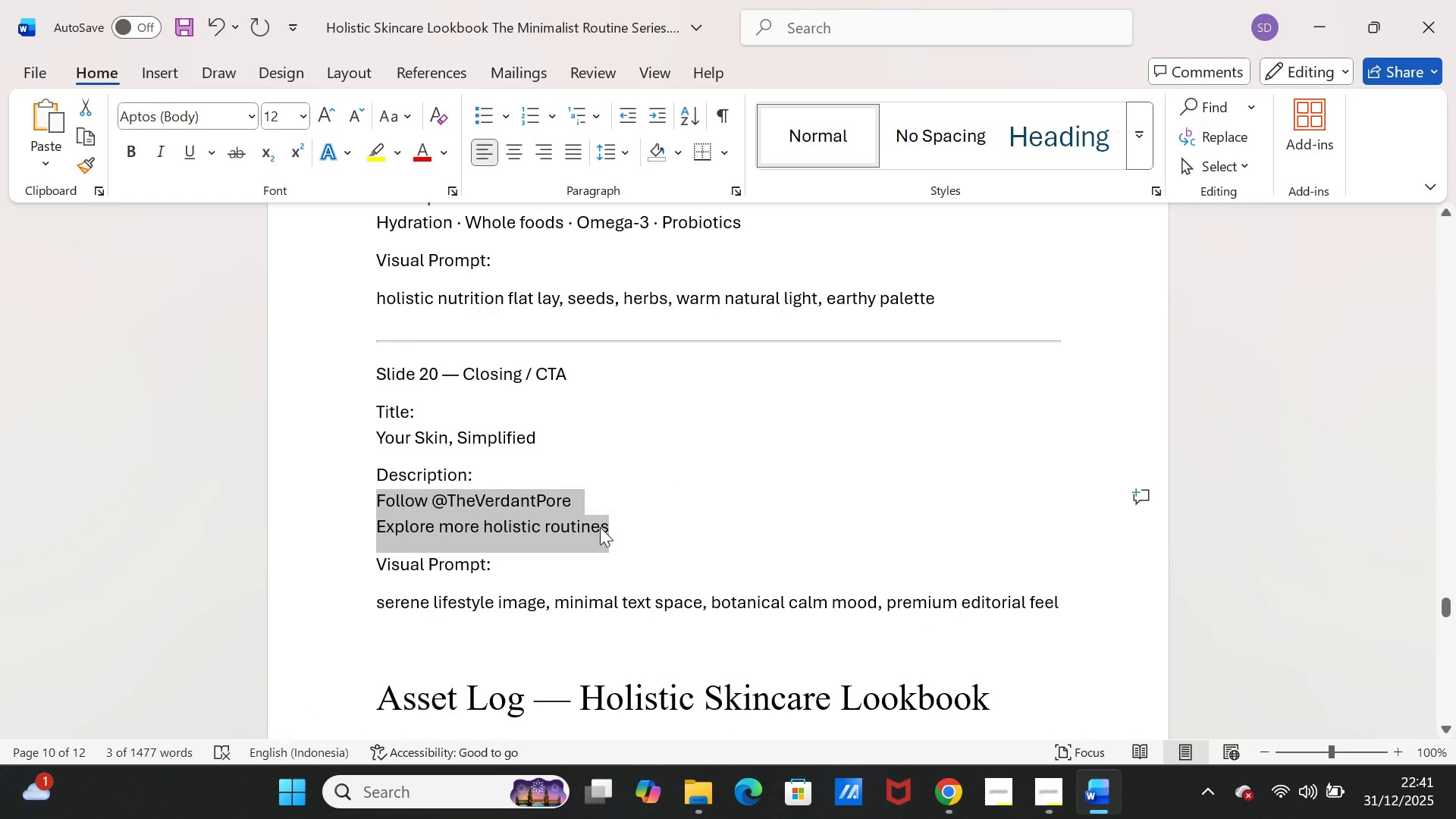 
key(Control+C)
 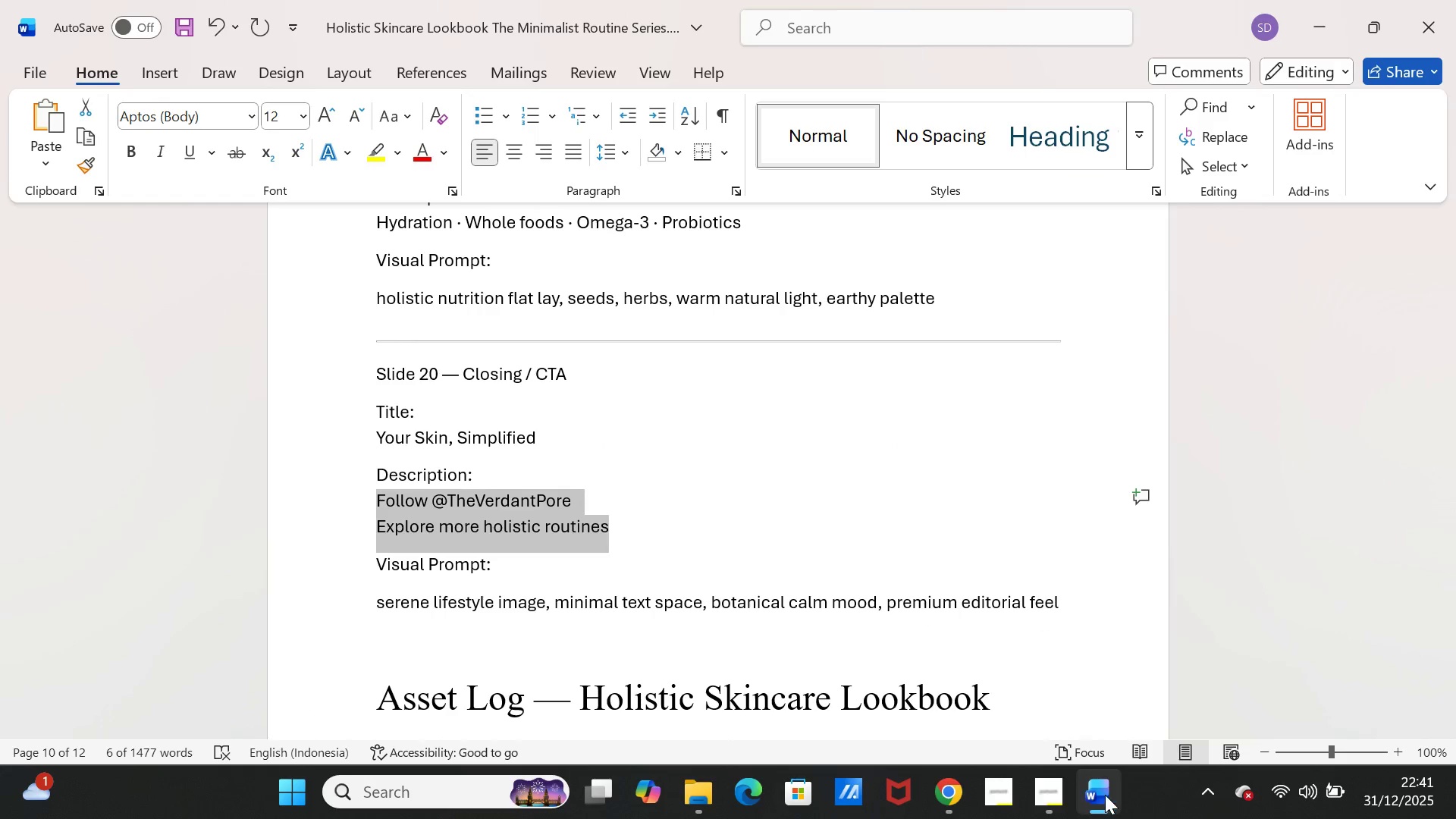 
left_click([1110, 795])
 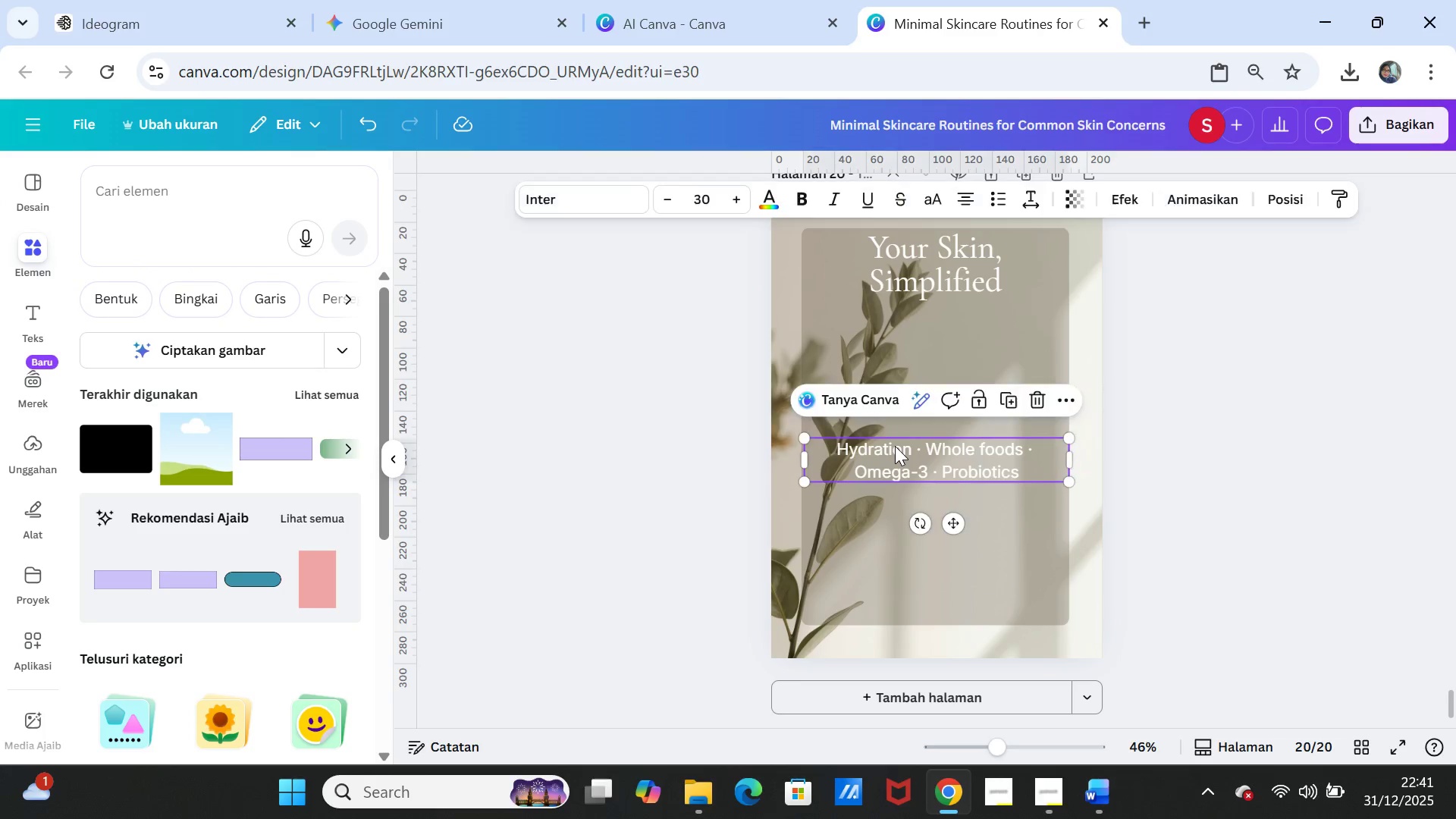 
double_click([895, 446])
 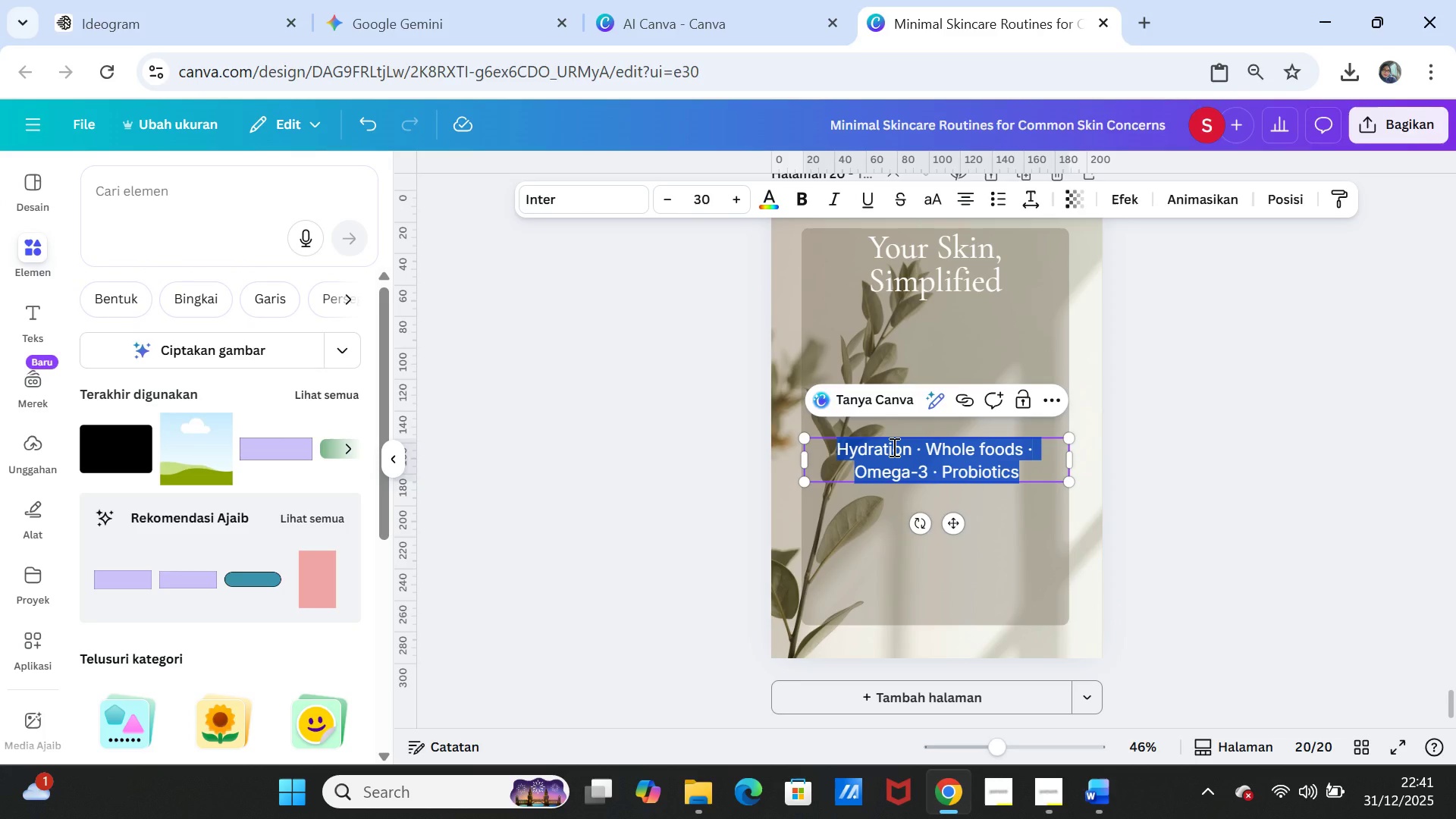 
key(Control+V)
 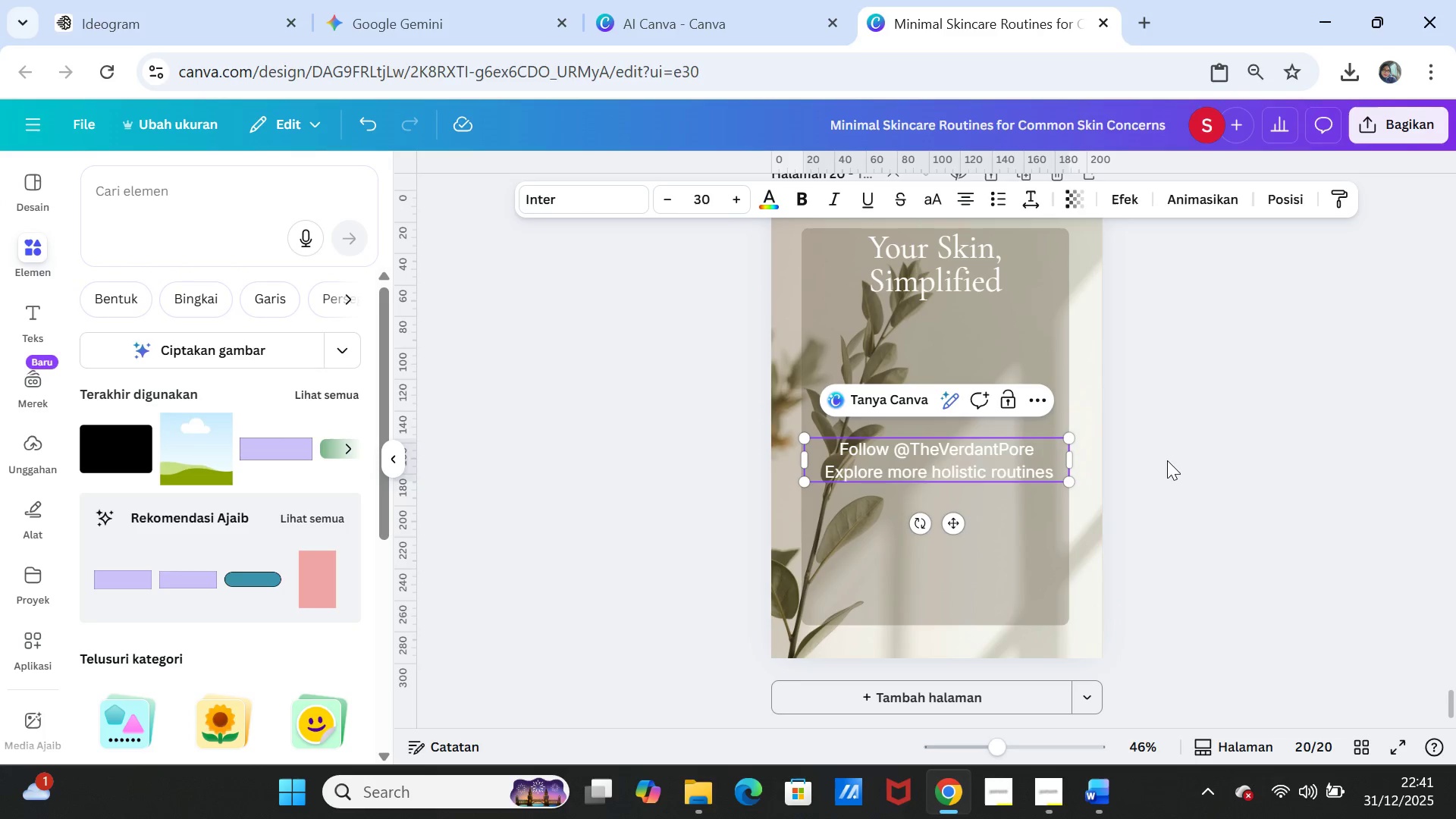 
left_click([1167, 460])
 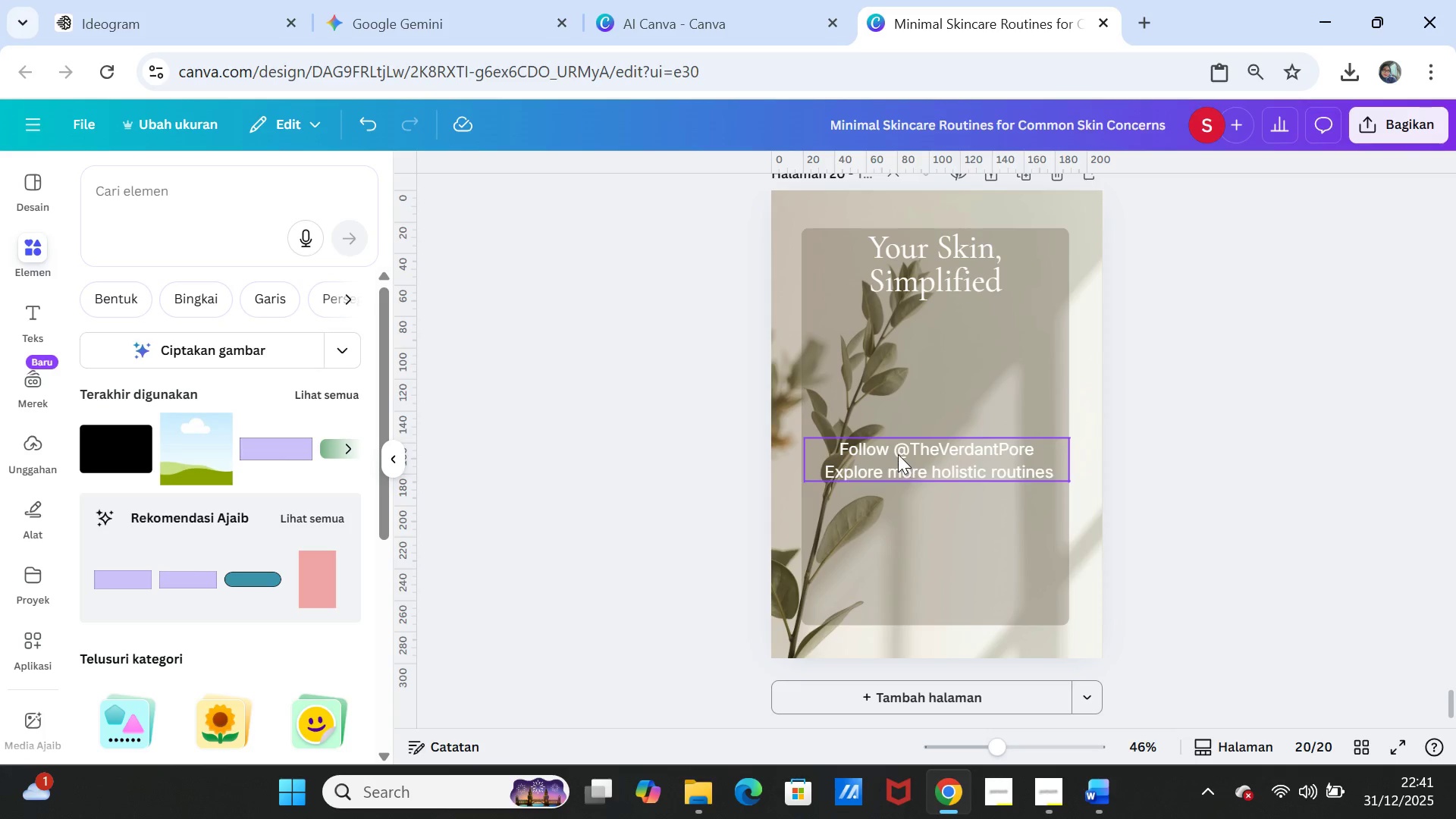 
left_click([1202, 502])
 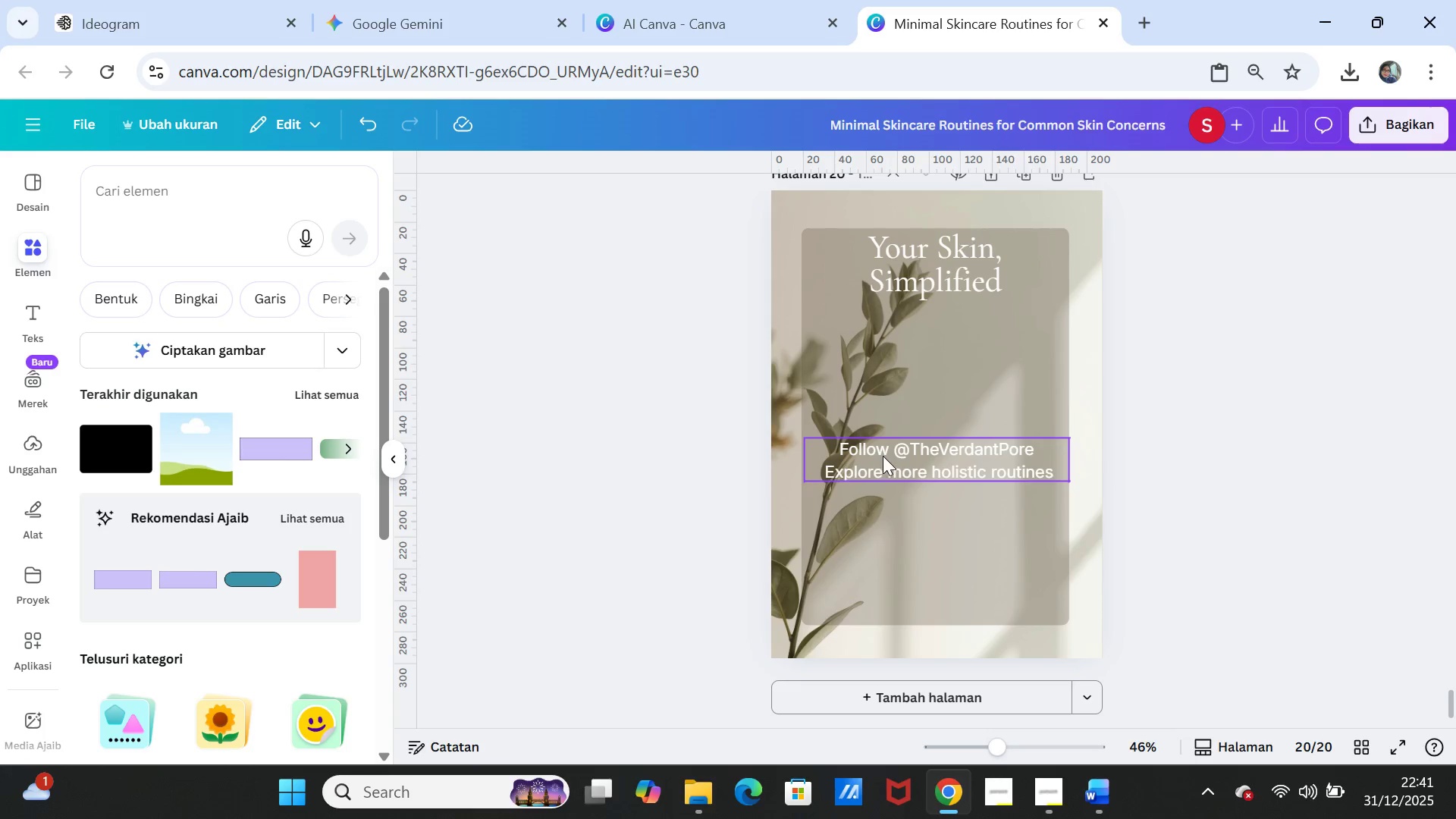 
left_click([889, 453])
 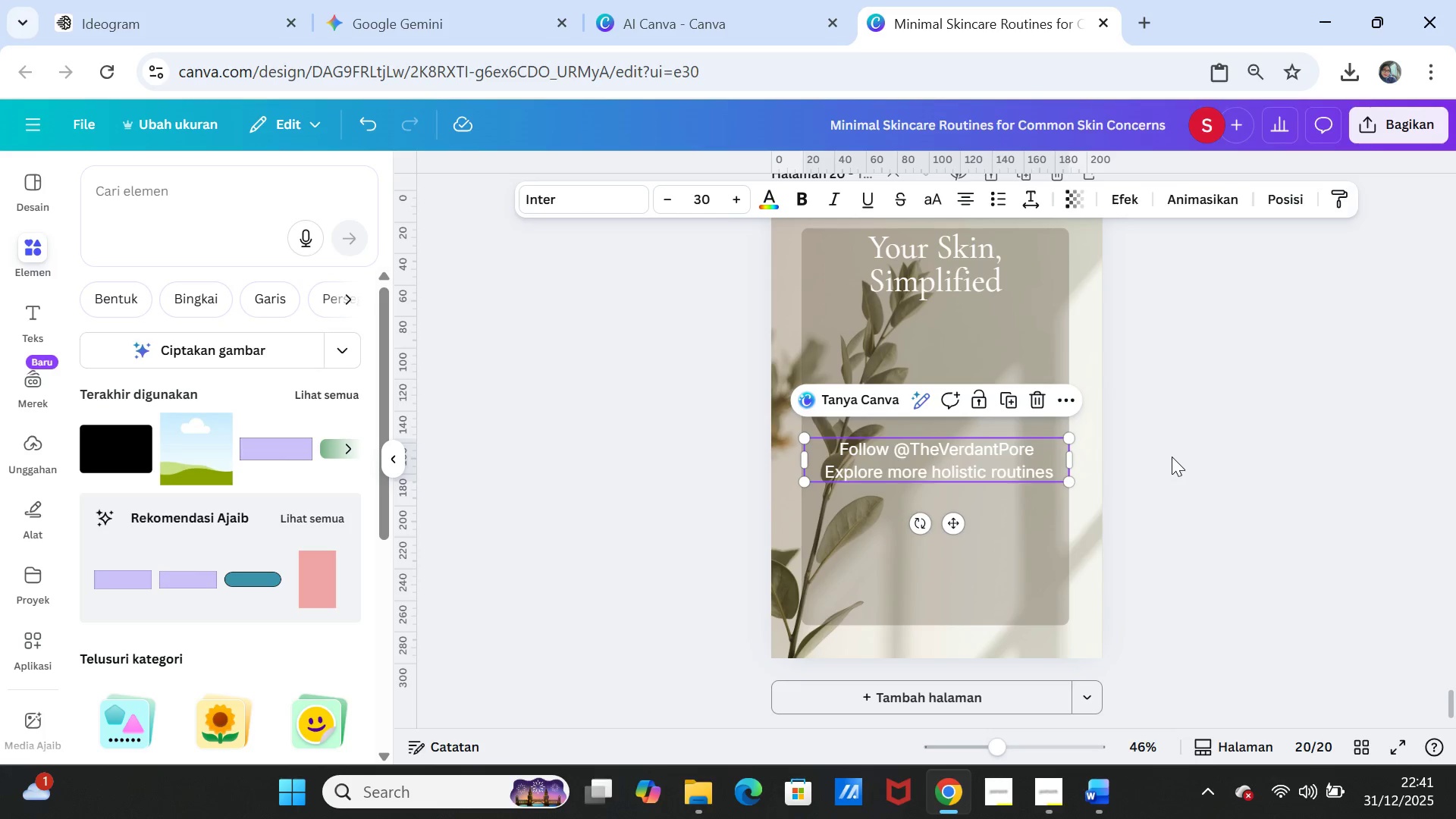 
left_click([1172, 457])
 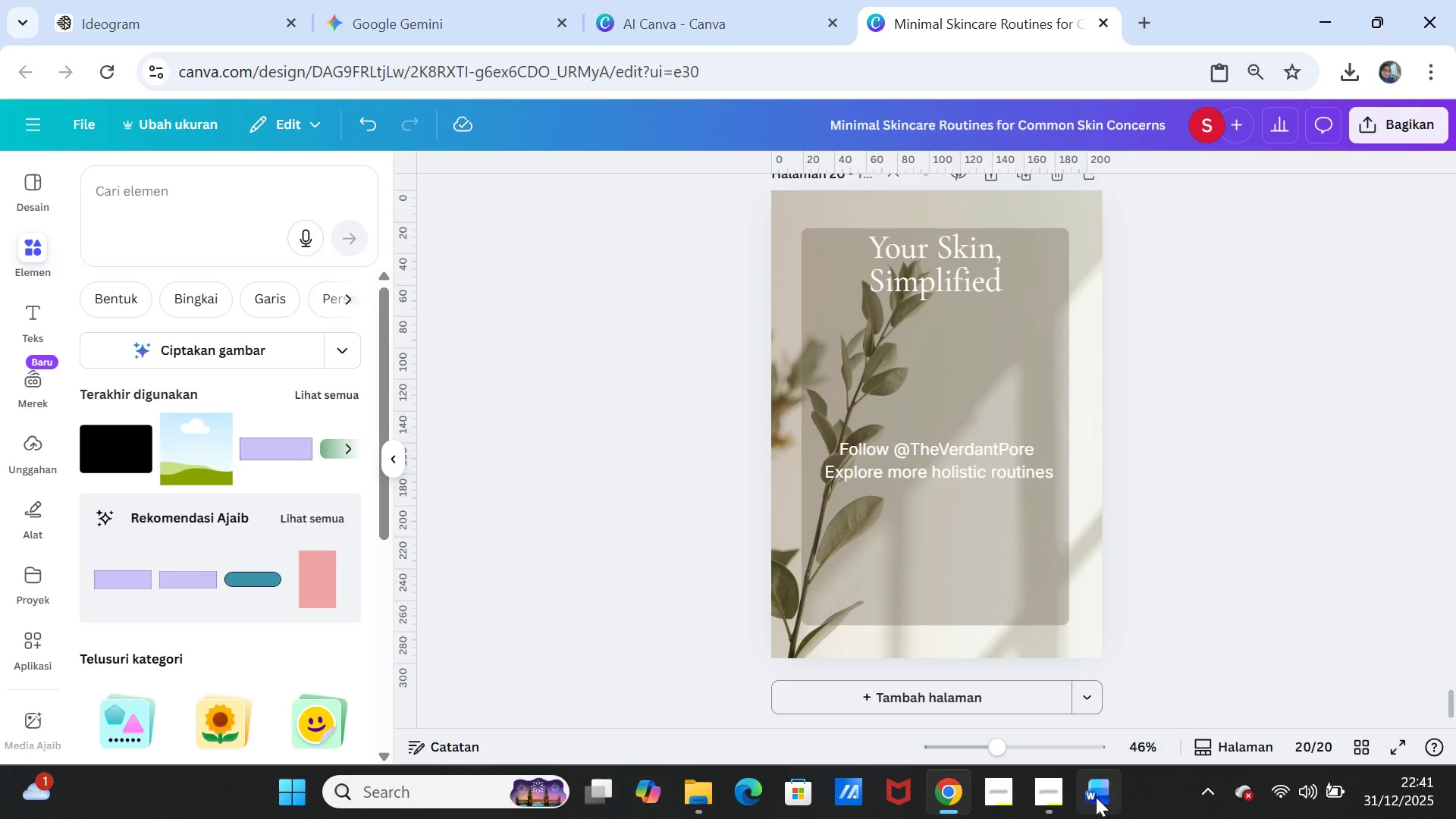 
left_click([1097, 799])
 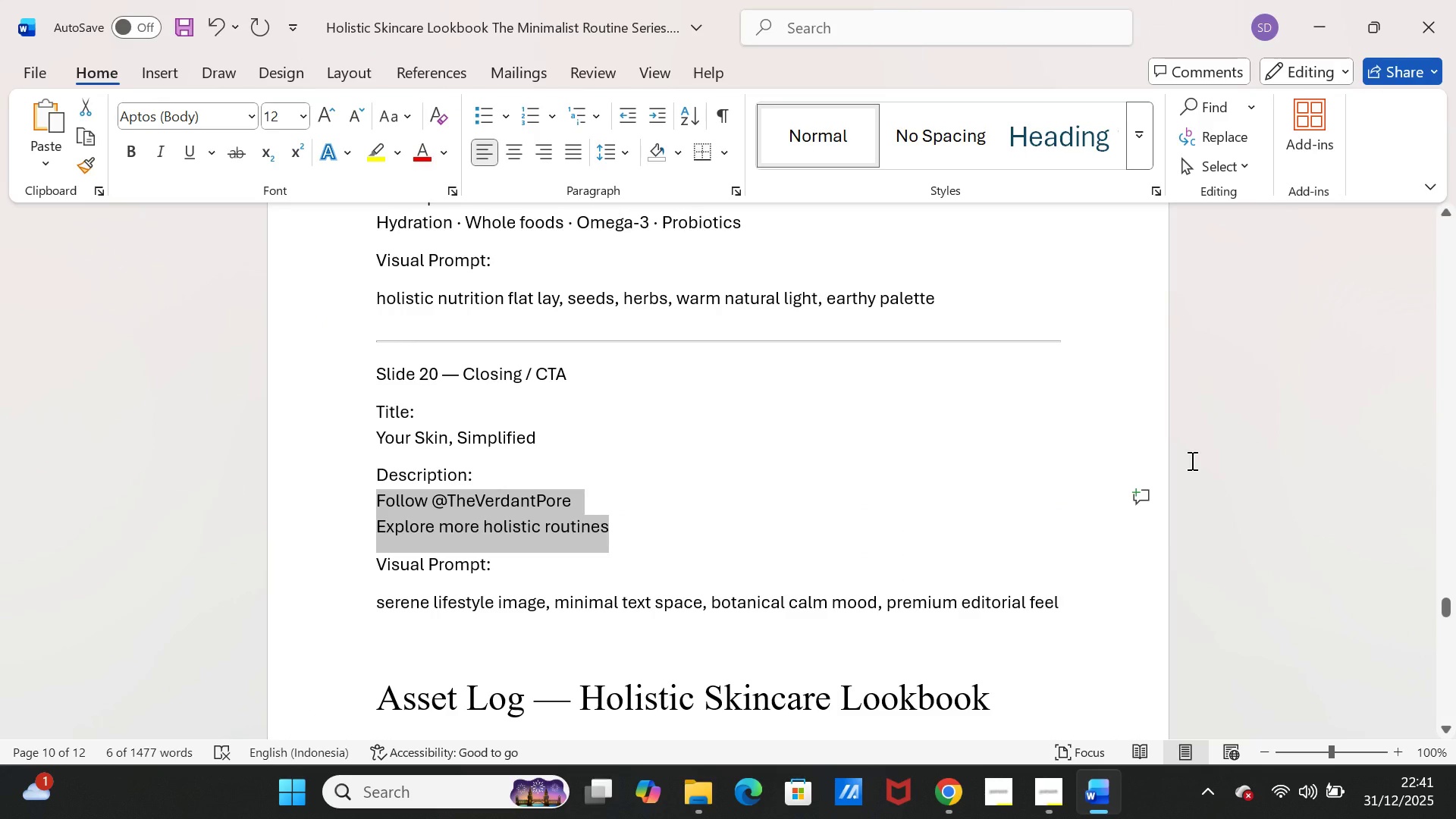 
left_click([1191, 460])
 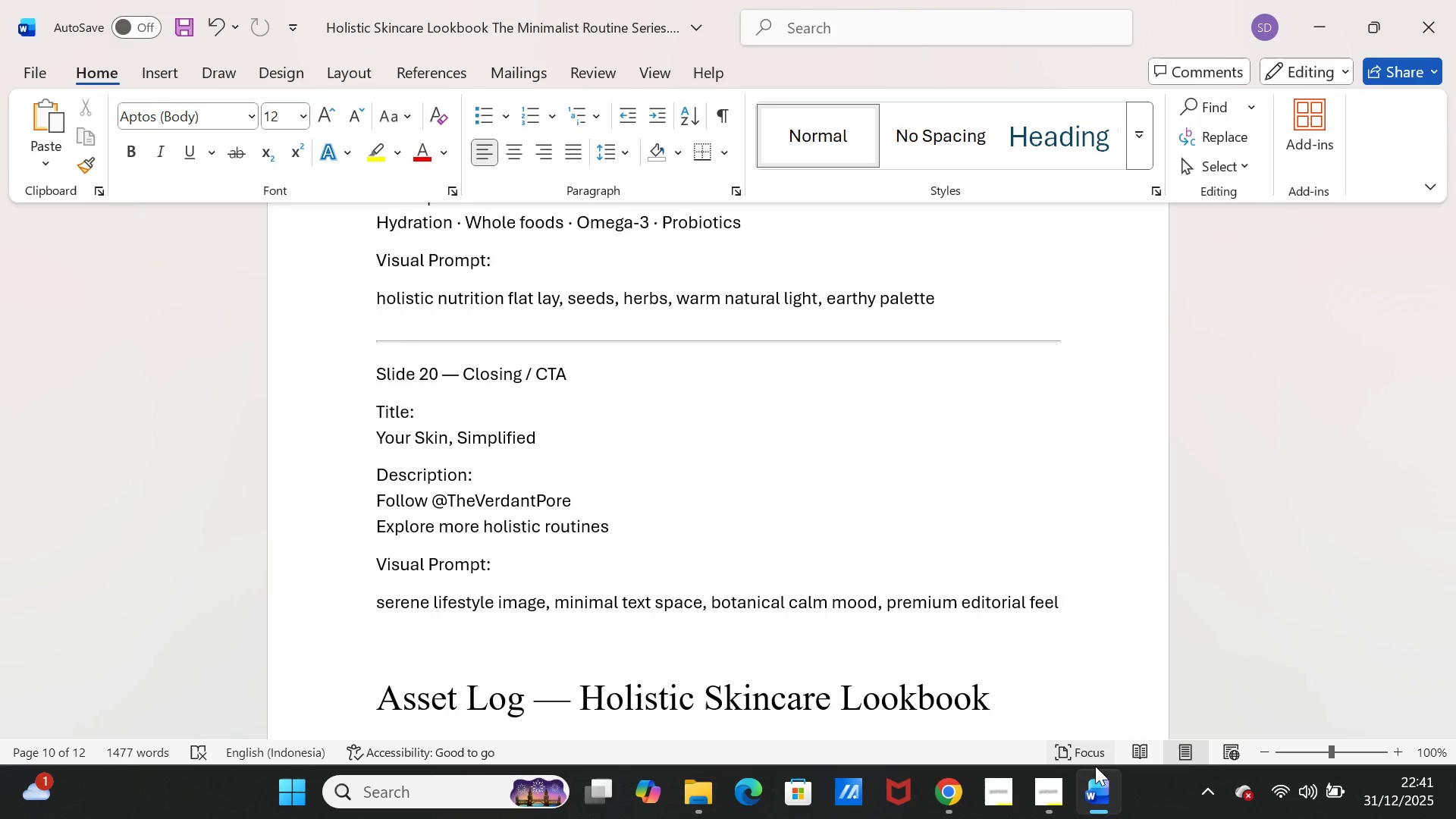 
left_click([1096, 780])
 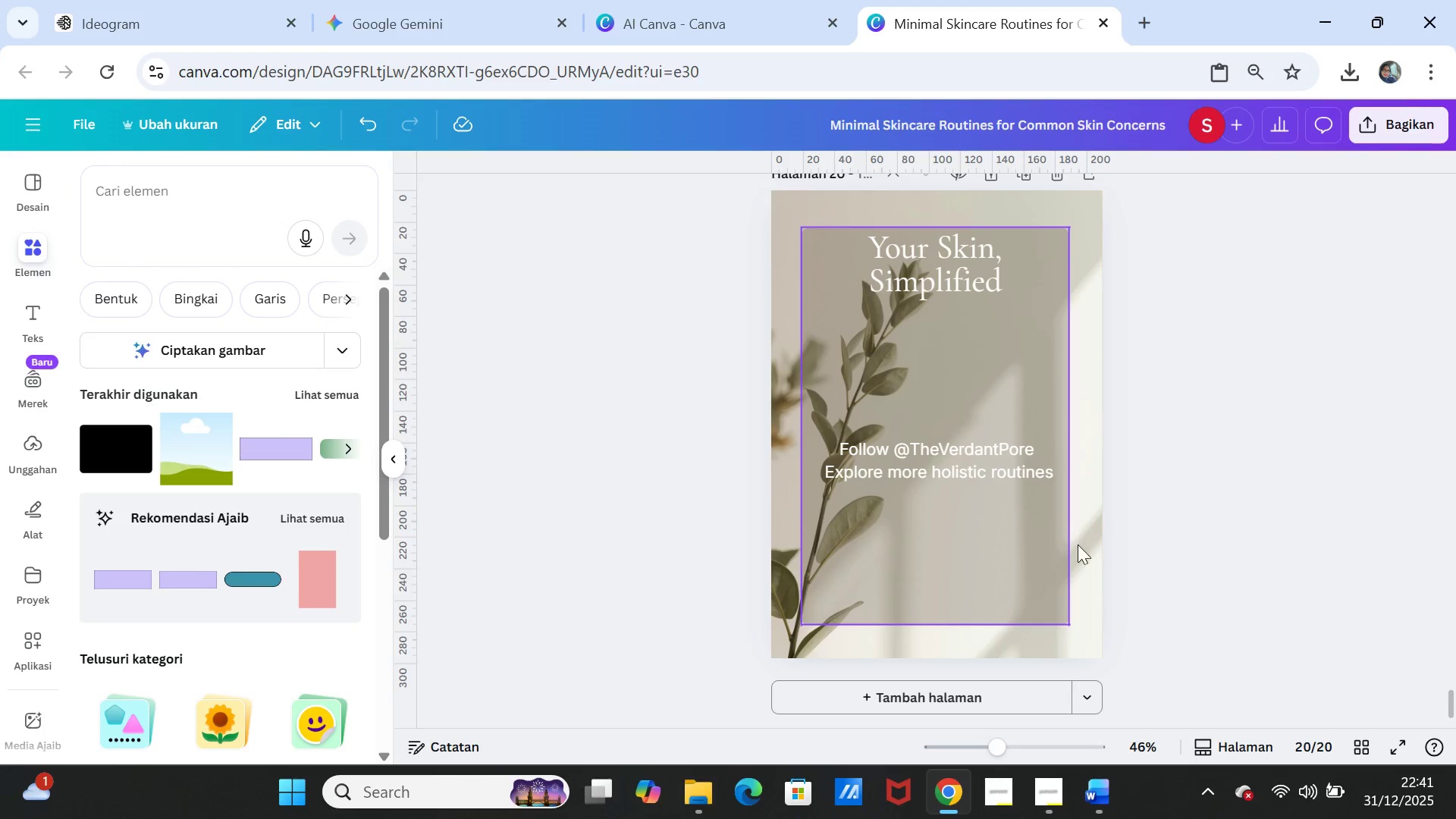 
left_click([1116, 530])
 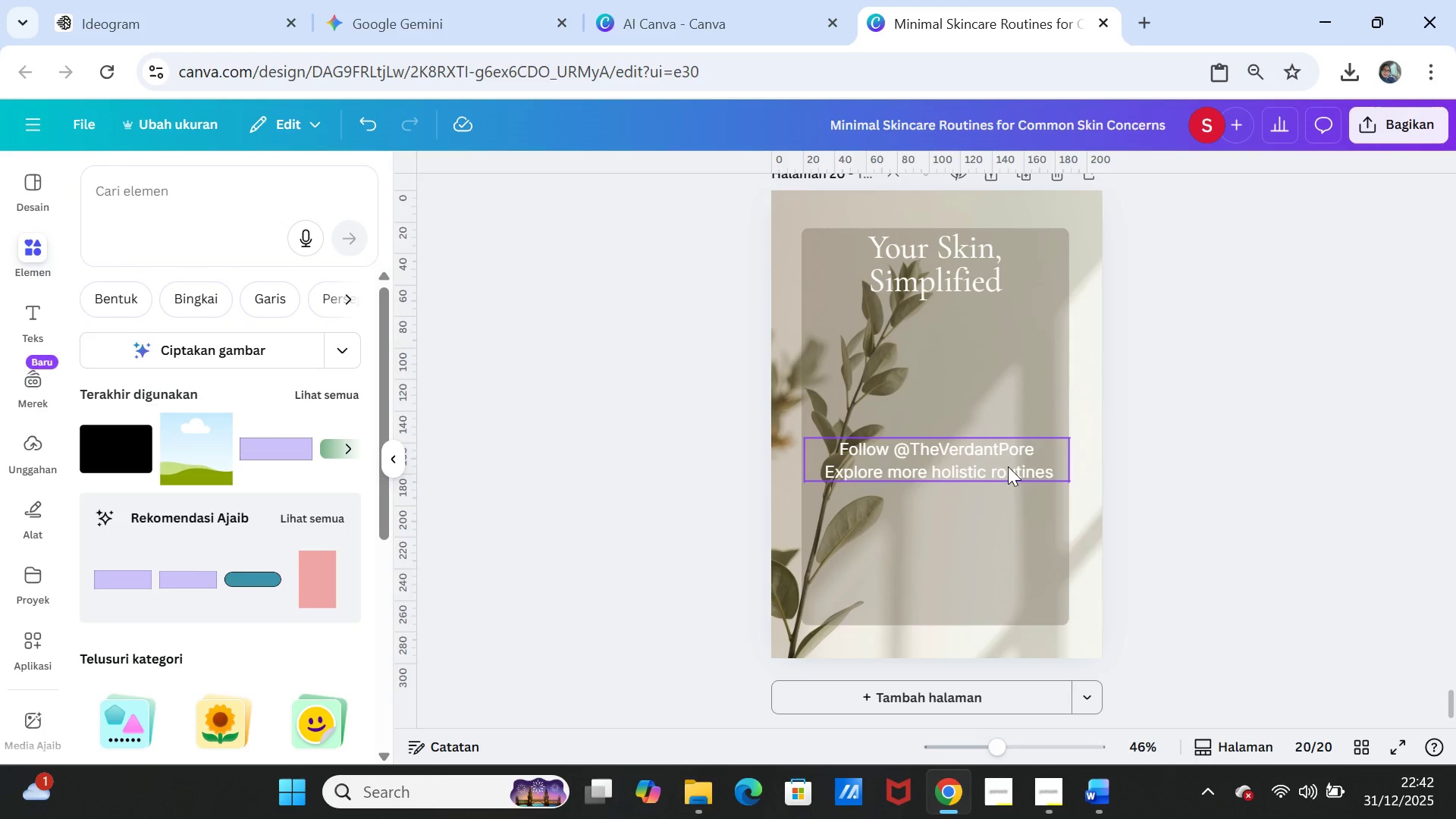 
left_click([1008, 466])
 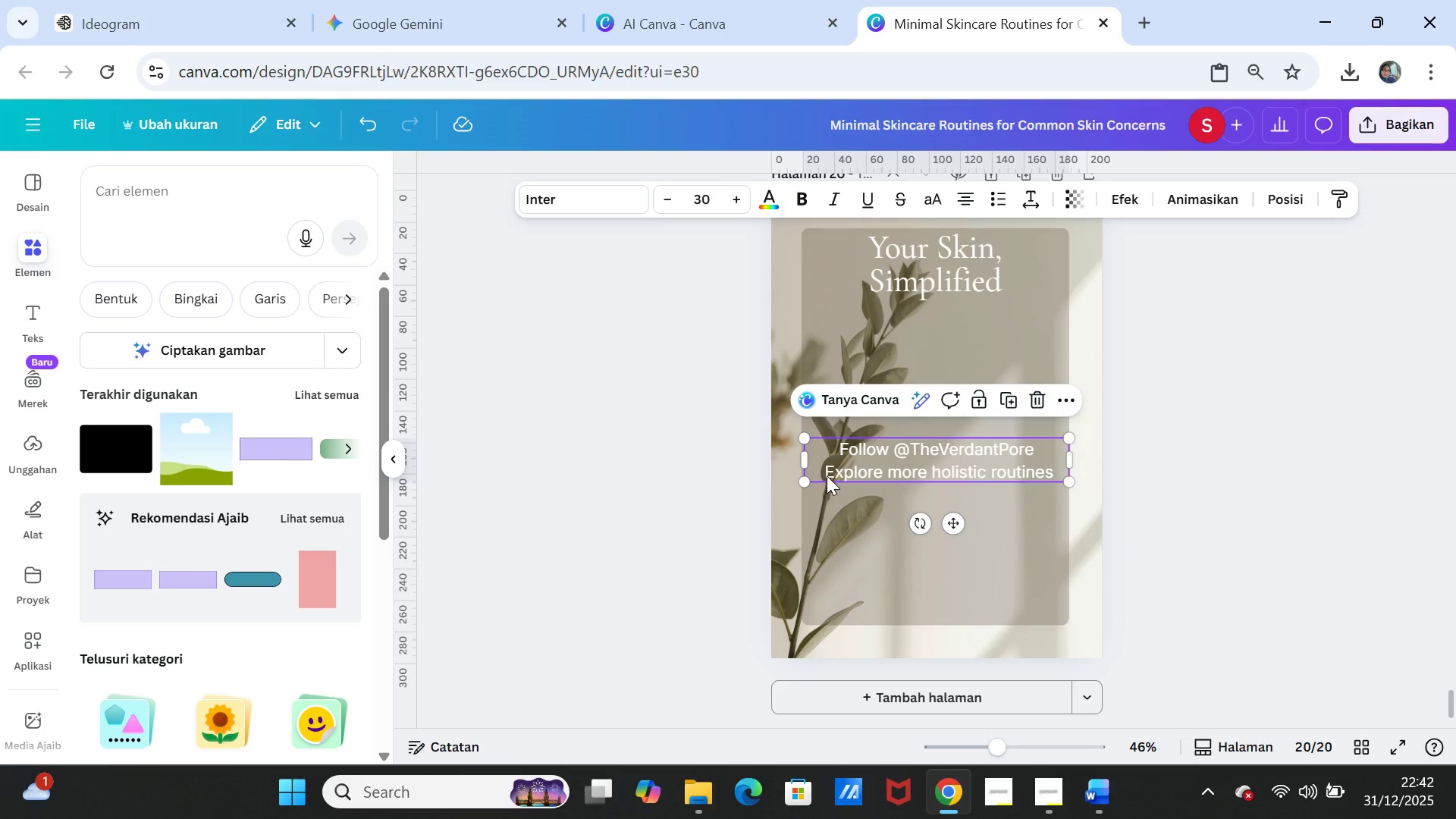 
left_click([827, 475])
 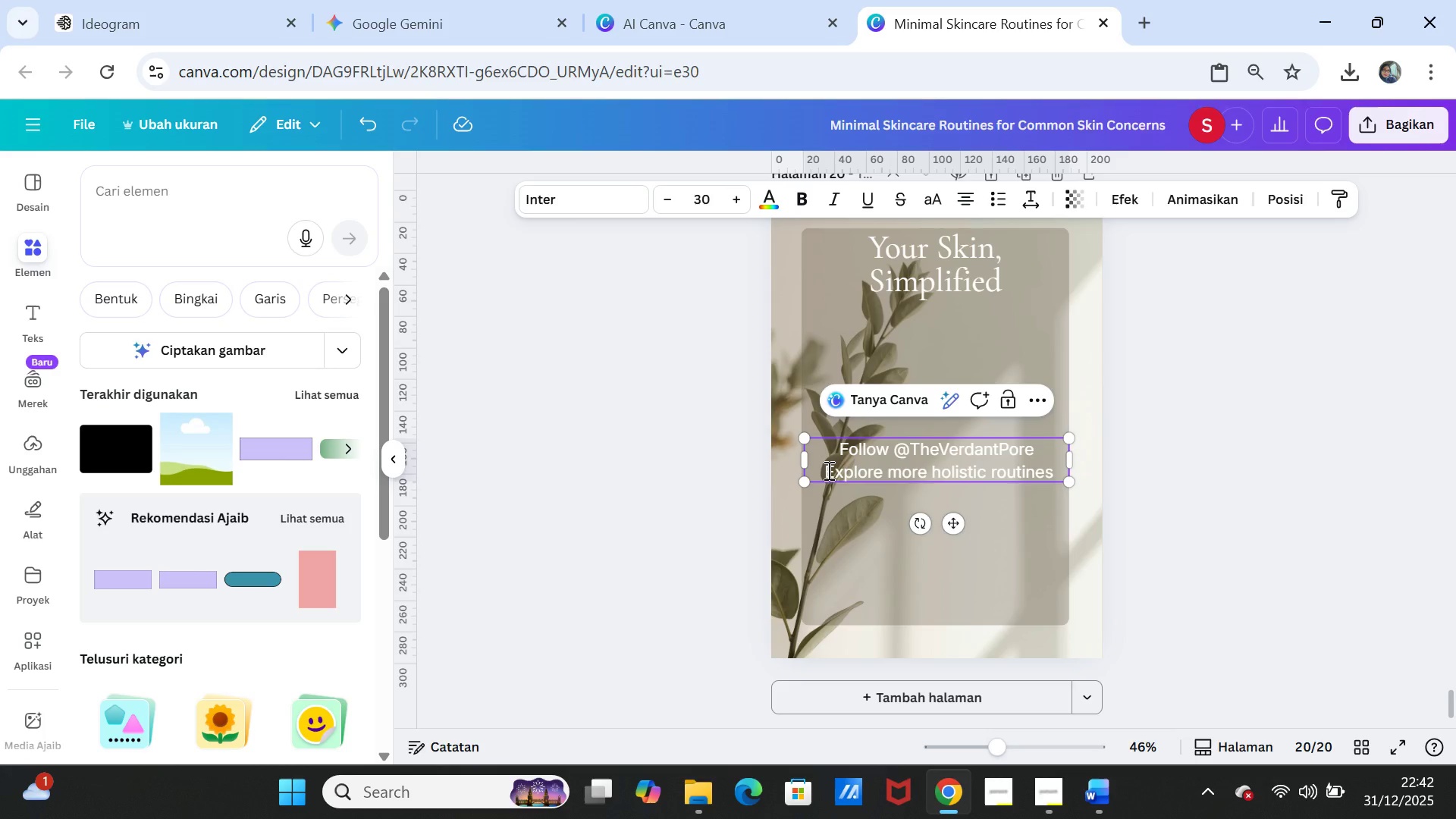 
left_click_drag(start_coordinate=[827, 470], to_coordinate=[1053, 476])
 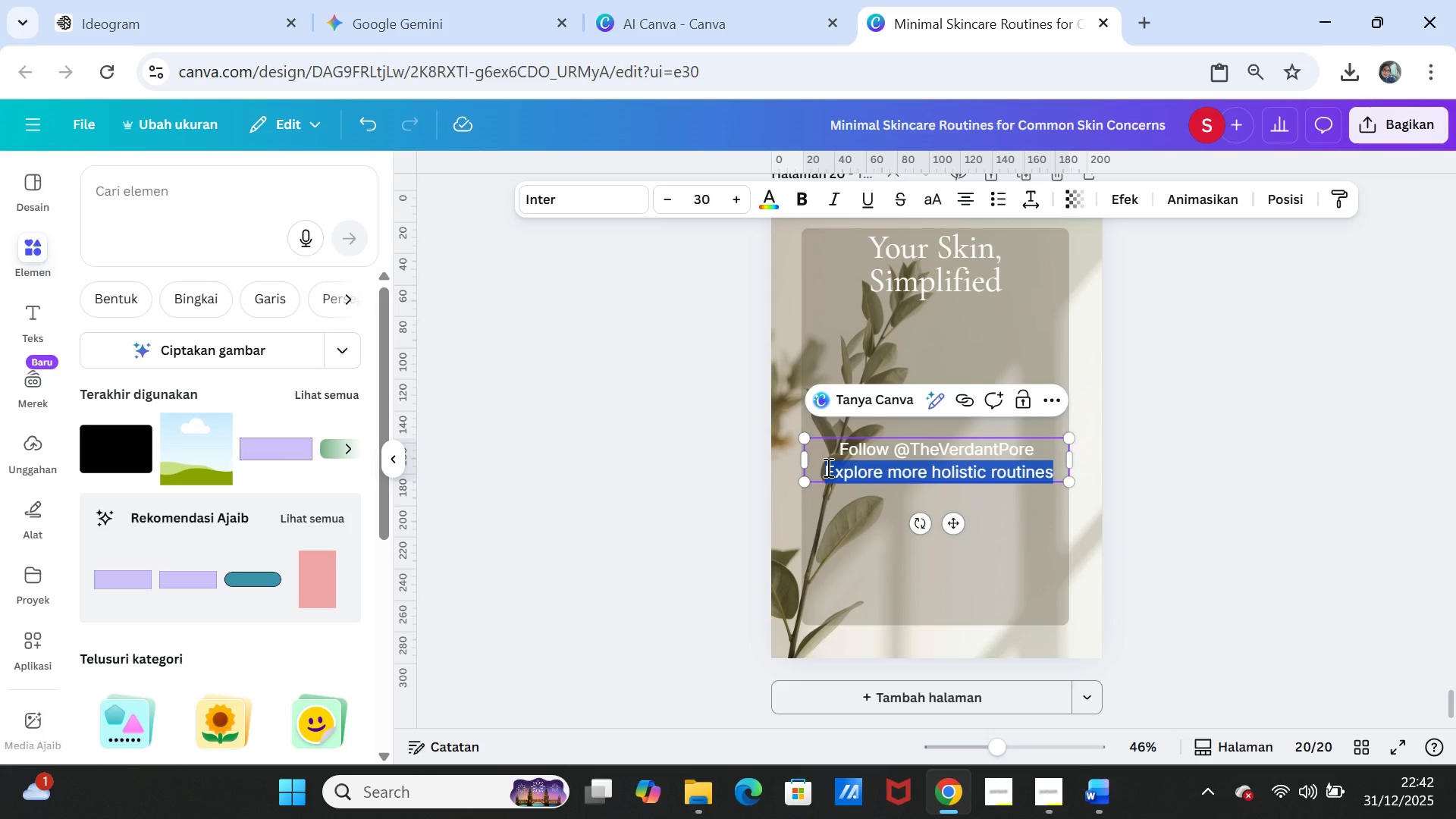 
left_click([827, 467])
 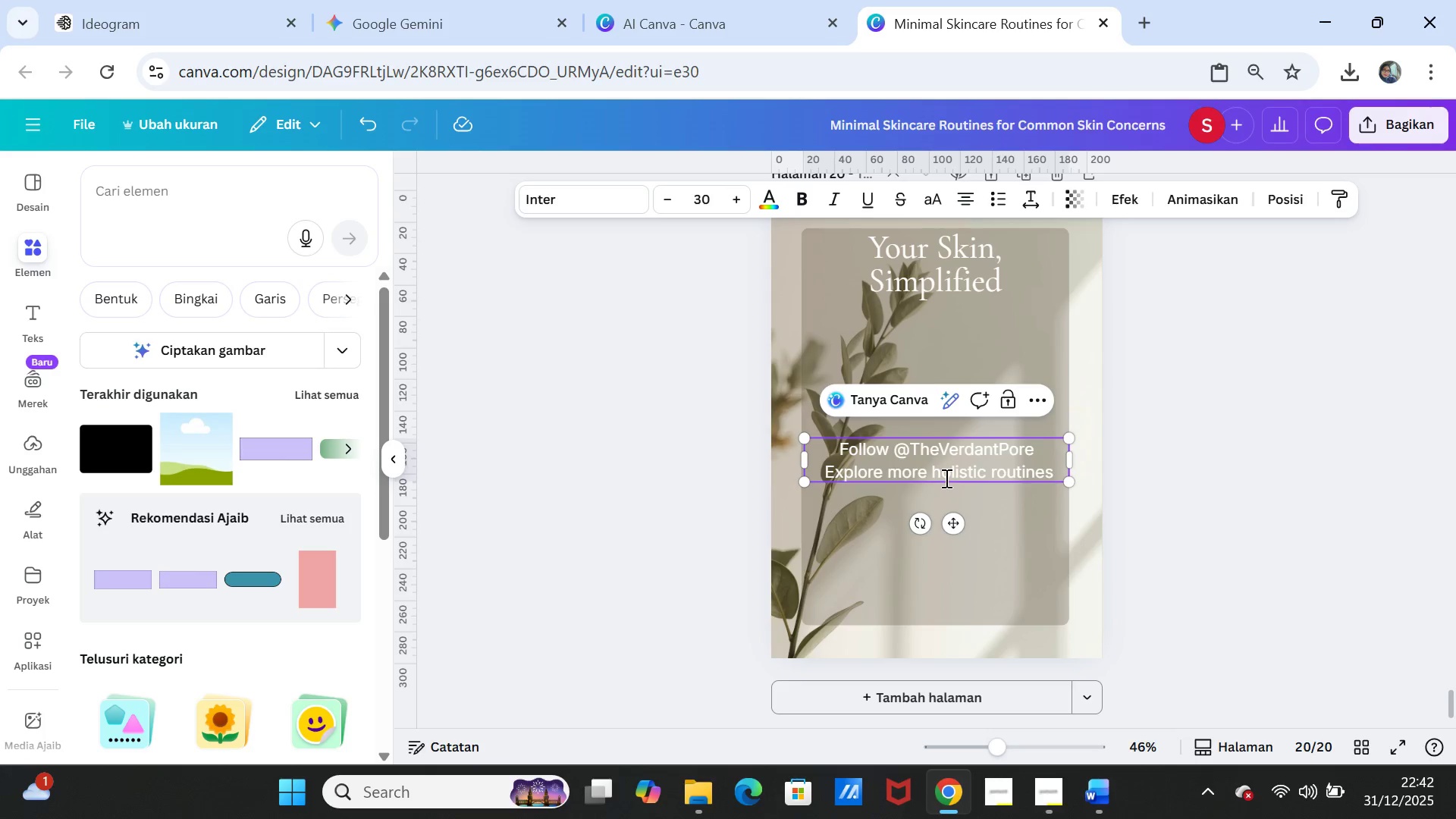 
left_click([945, 478])
 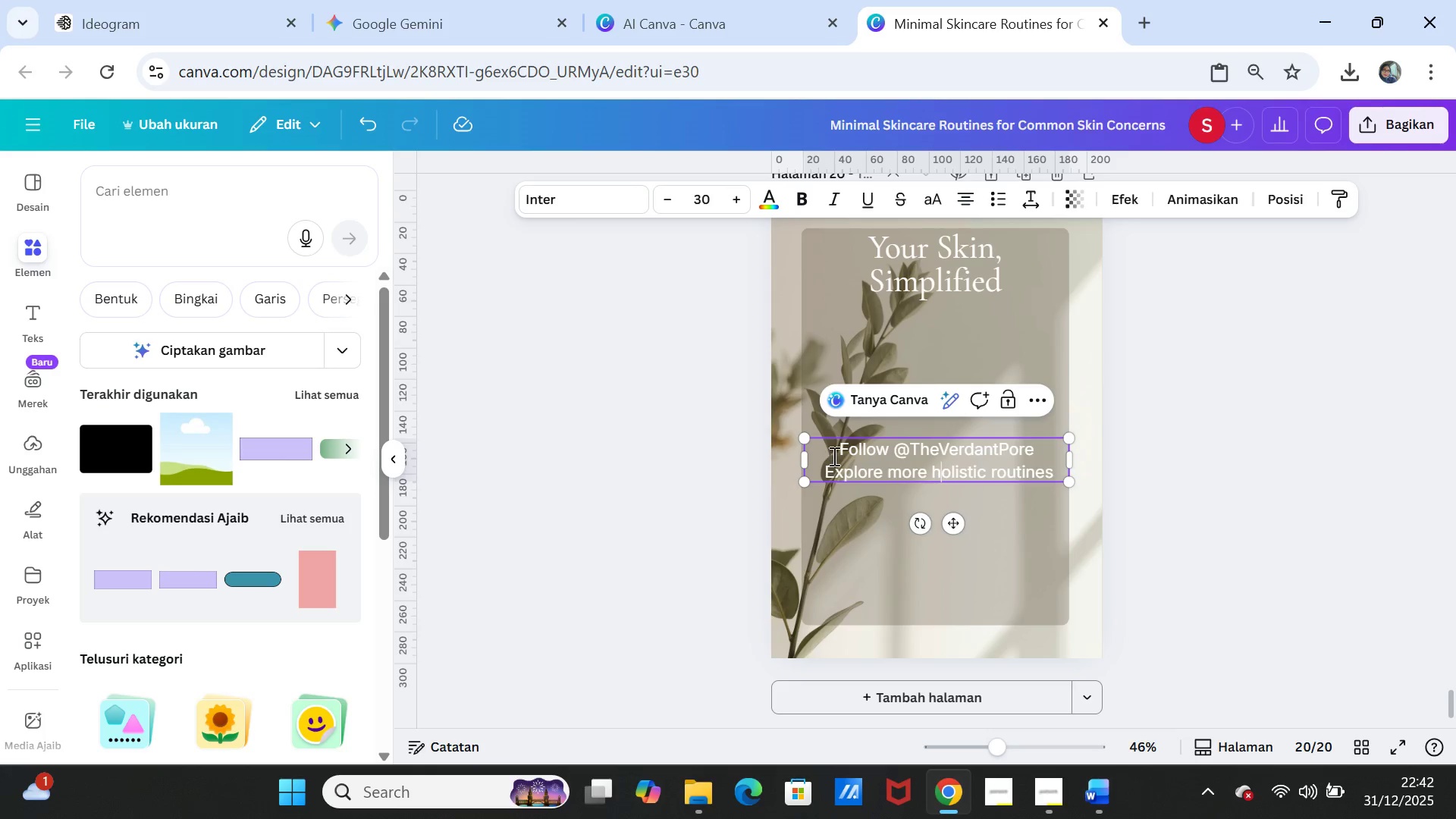 
left_click_drag(start_coordinate=[833, 455], to_coordinate=[1053, 469])
 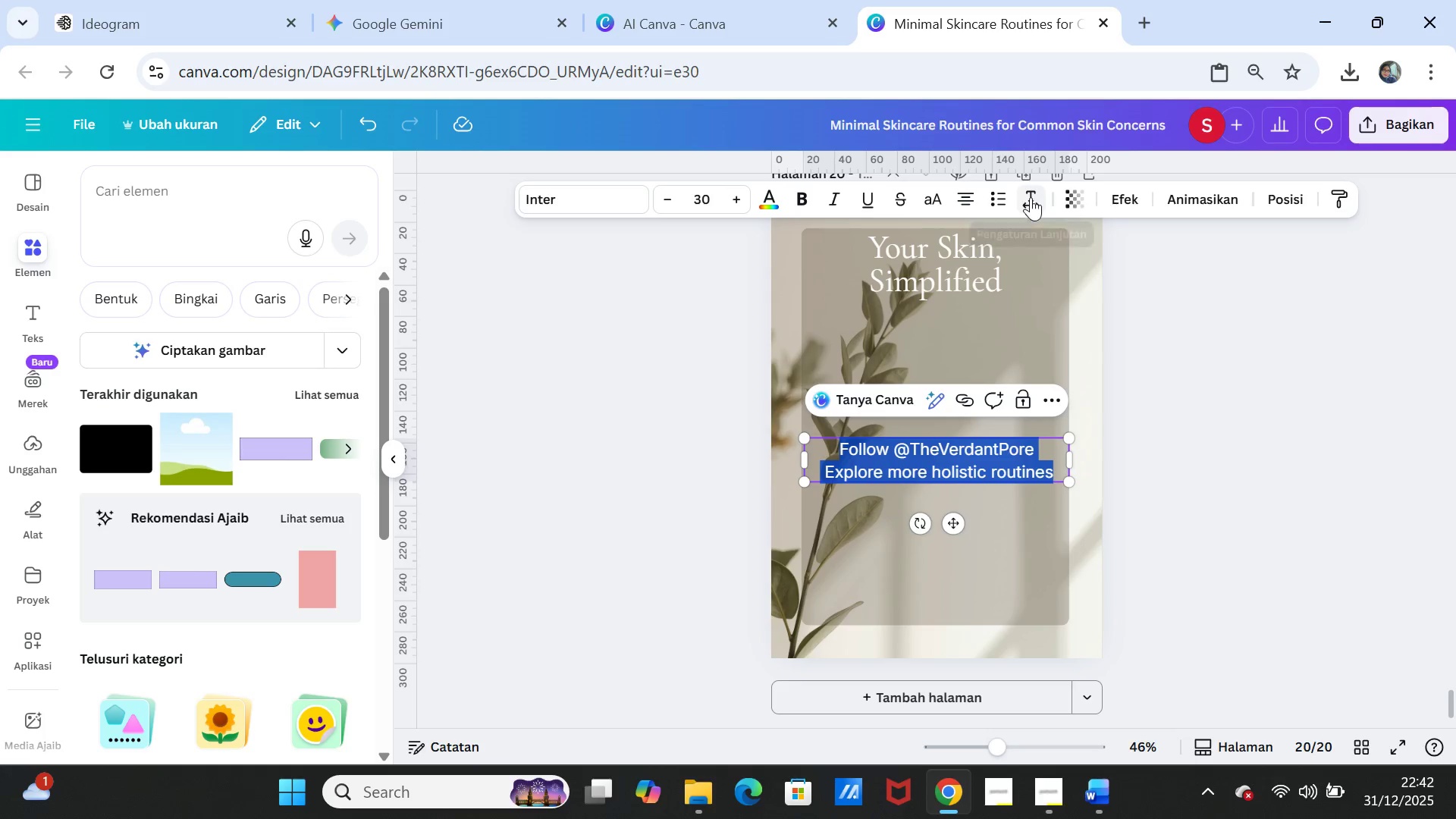 
left_click([1031, 197])
 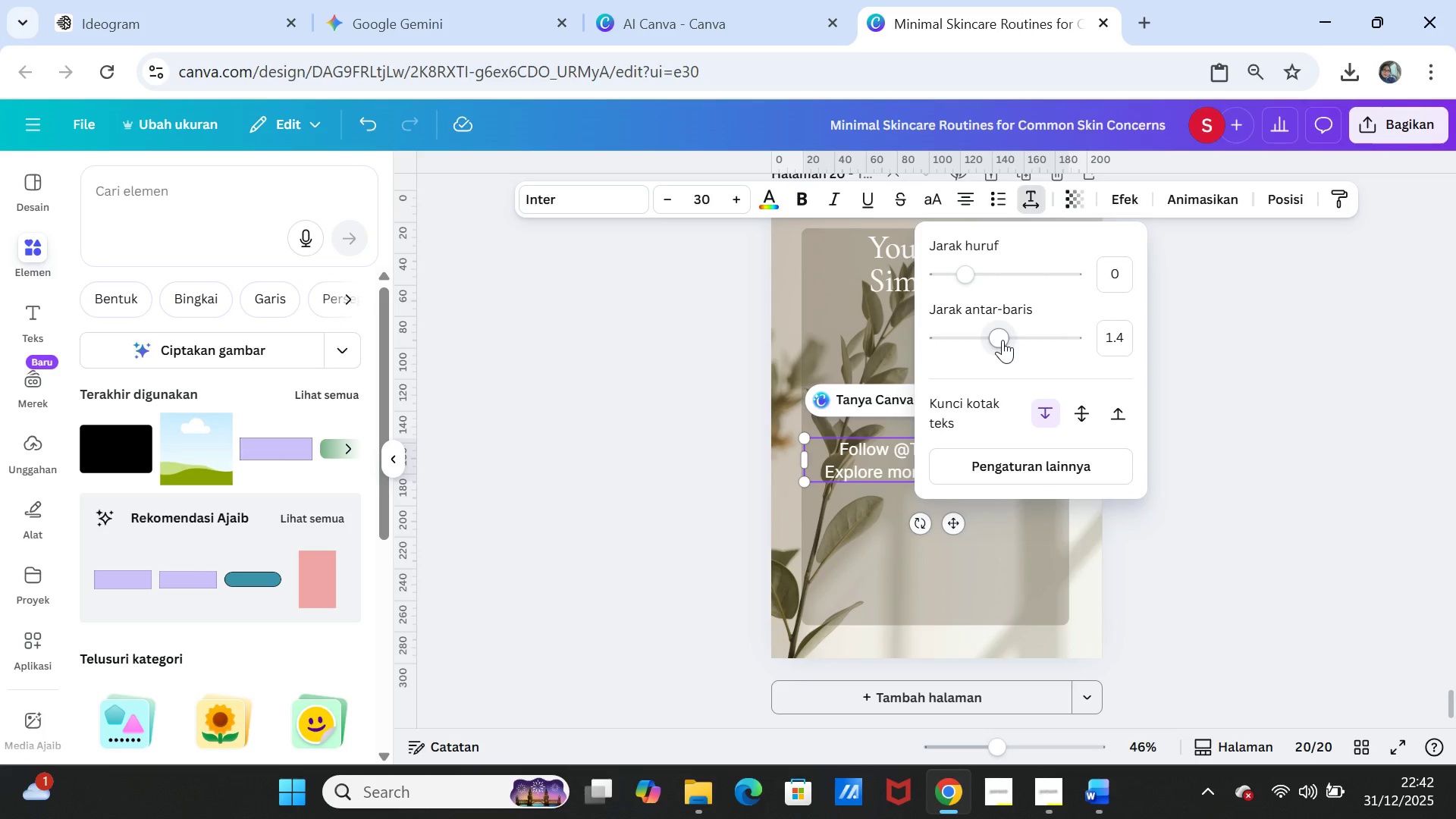 
left_click_drag(start_coordinate=[1003, 340], to_coordinate=[1083, 338])
 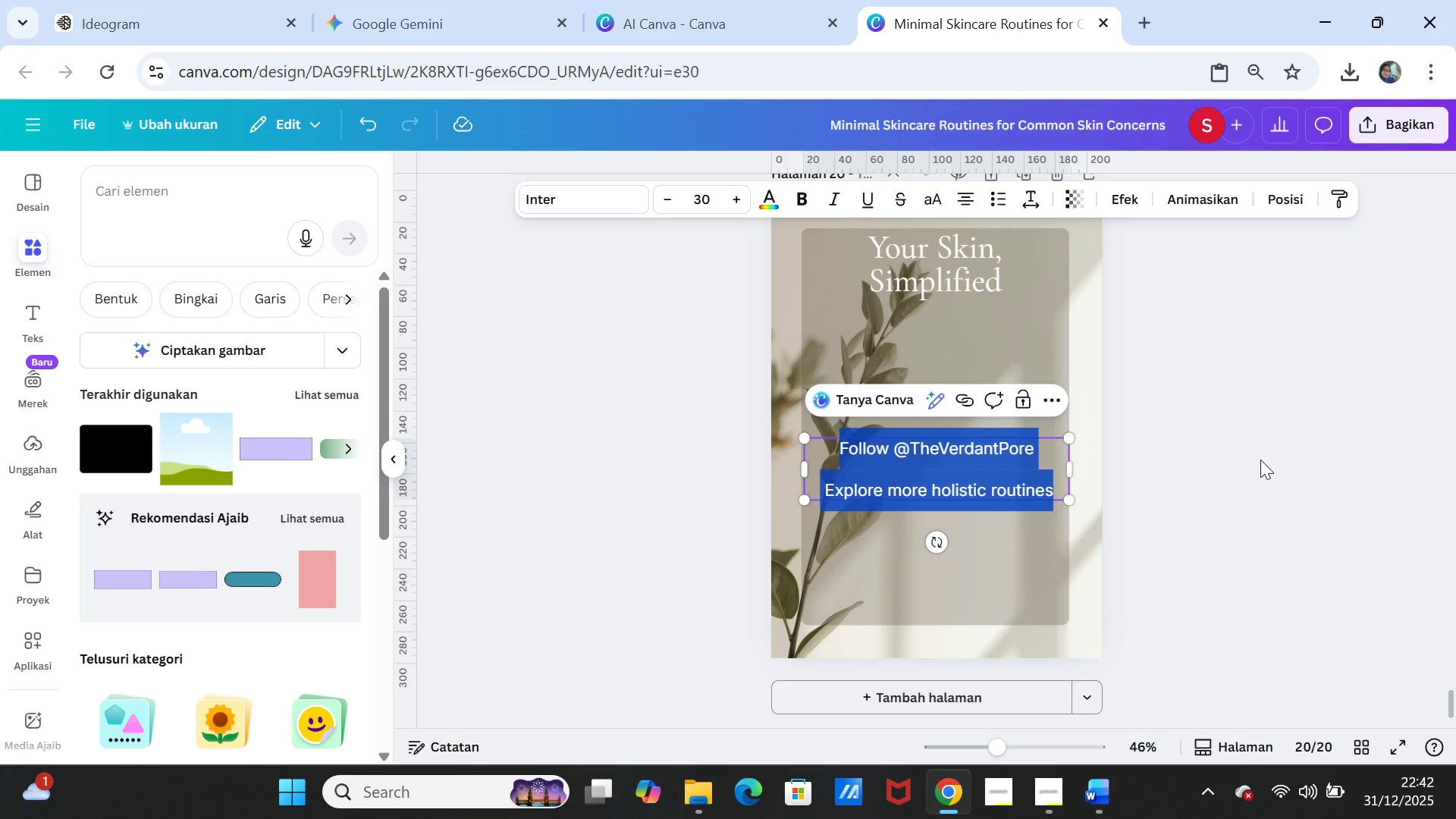 
double_click([1260, 460])
 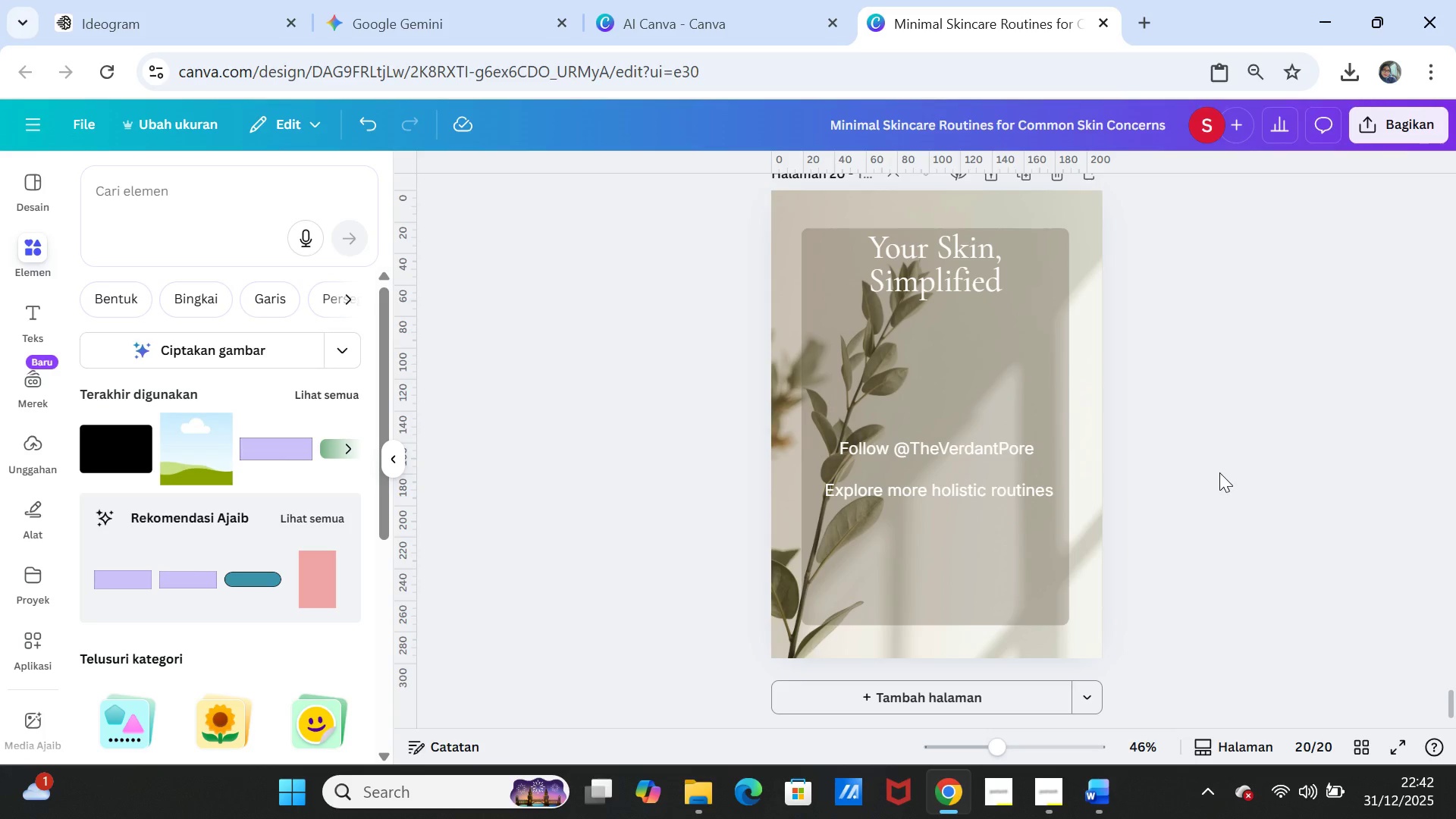 
left_click([1219, 480])
 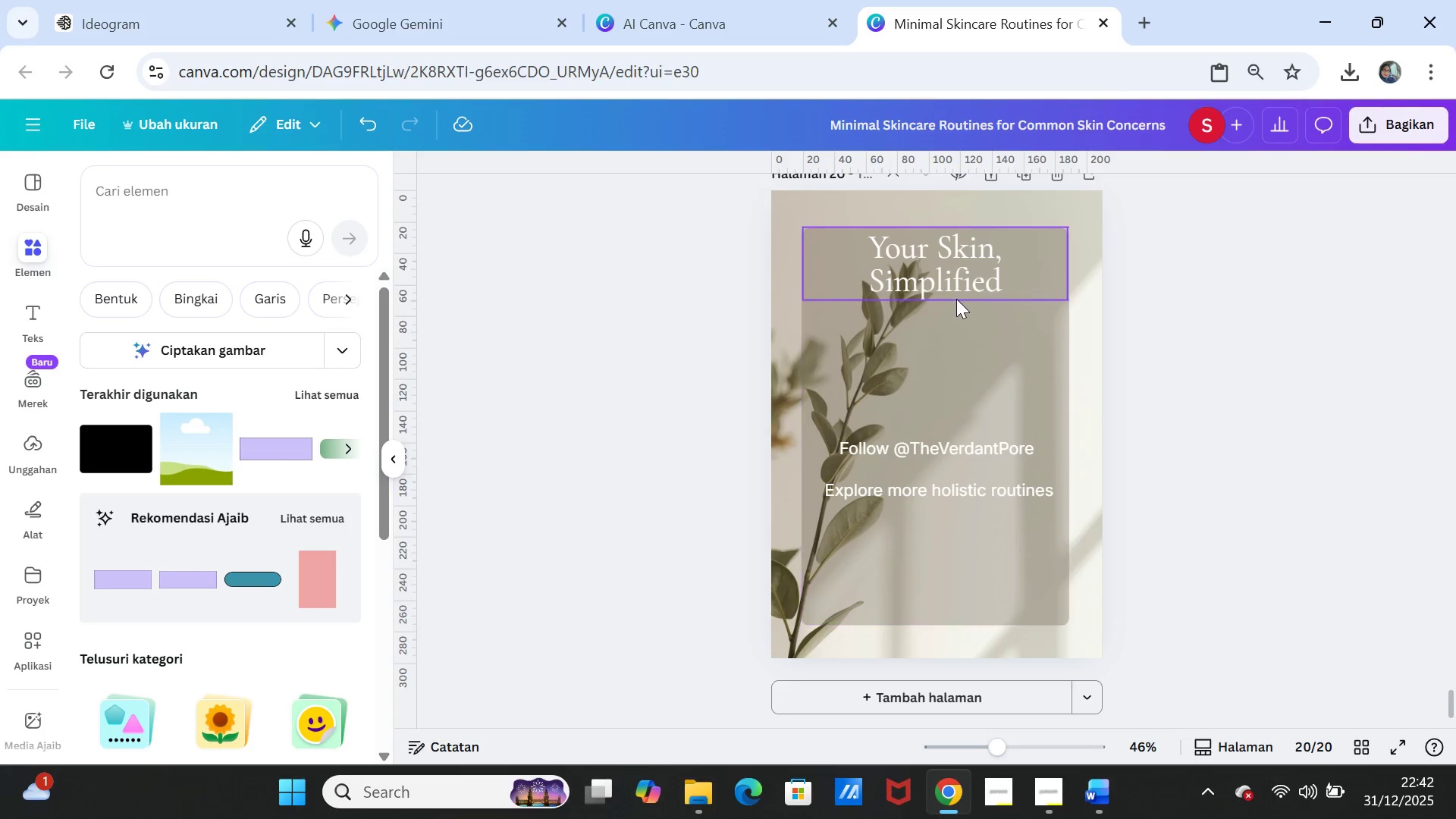 
left_click_drag(start_coordinate=[956, 299], to_coordinate=[956, 325])
 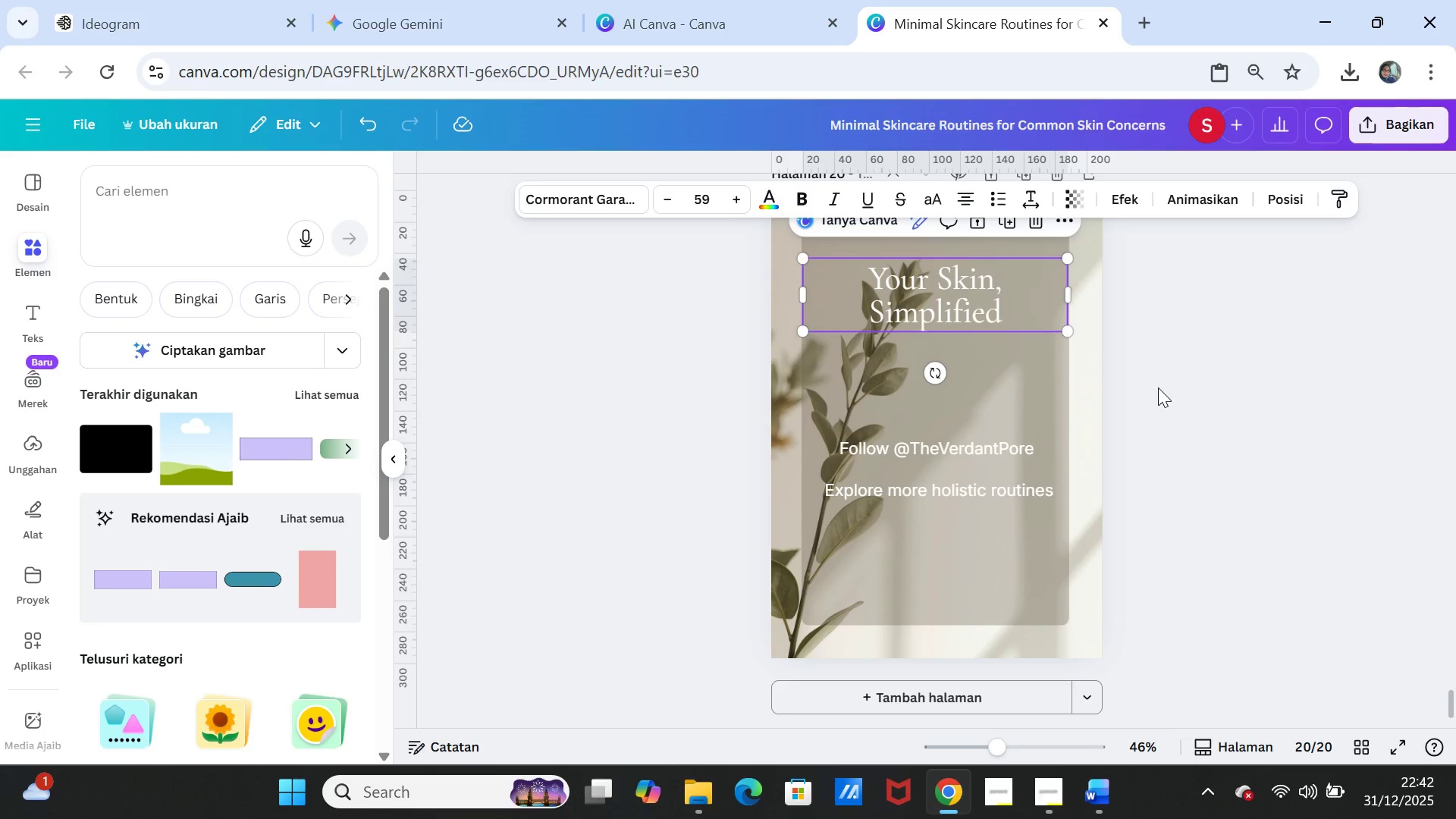 
left_click([1158, 388])
 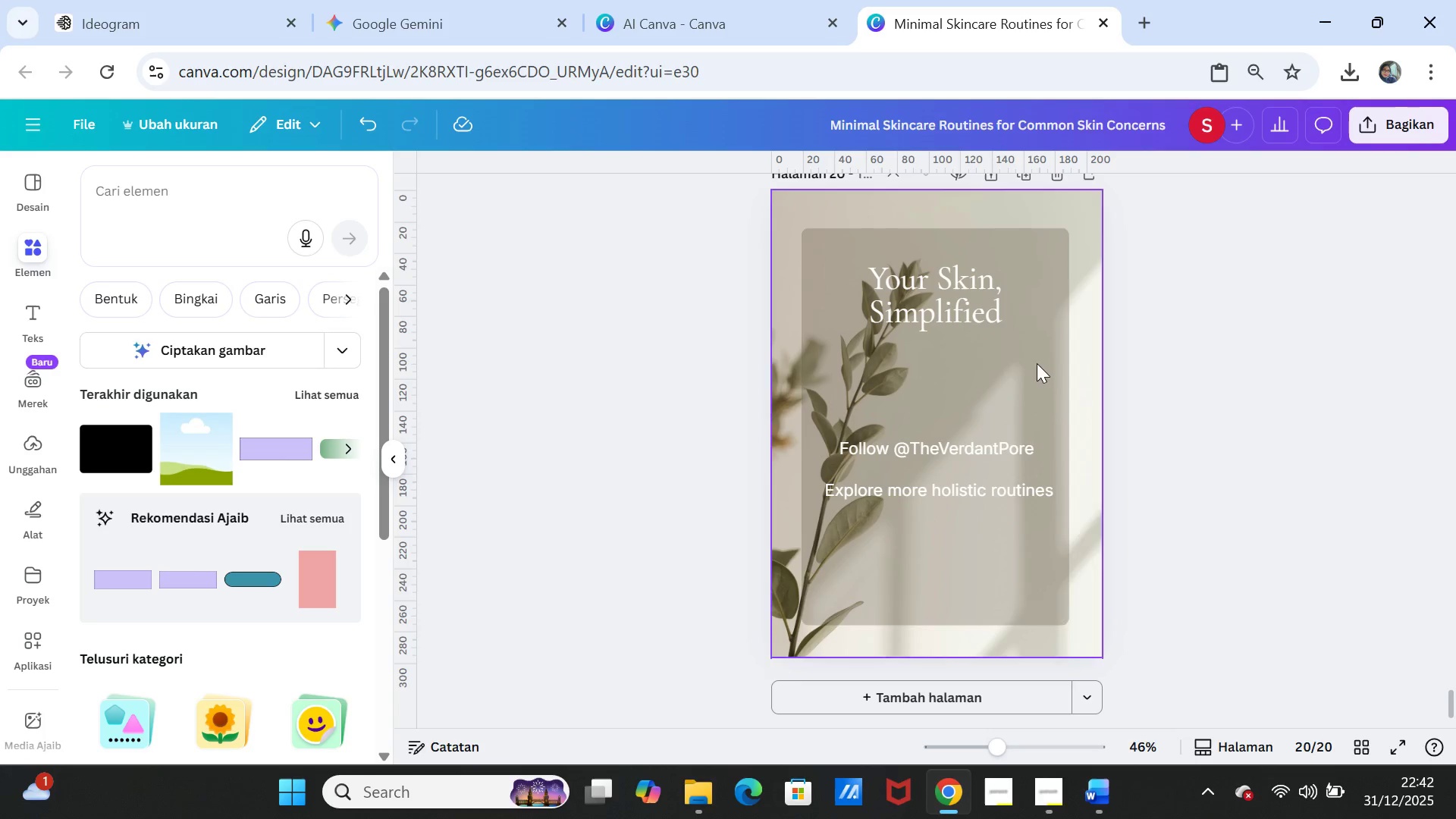 
mouse_move([1012, 333])
 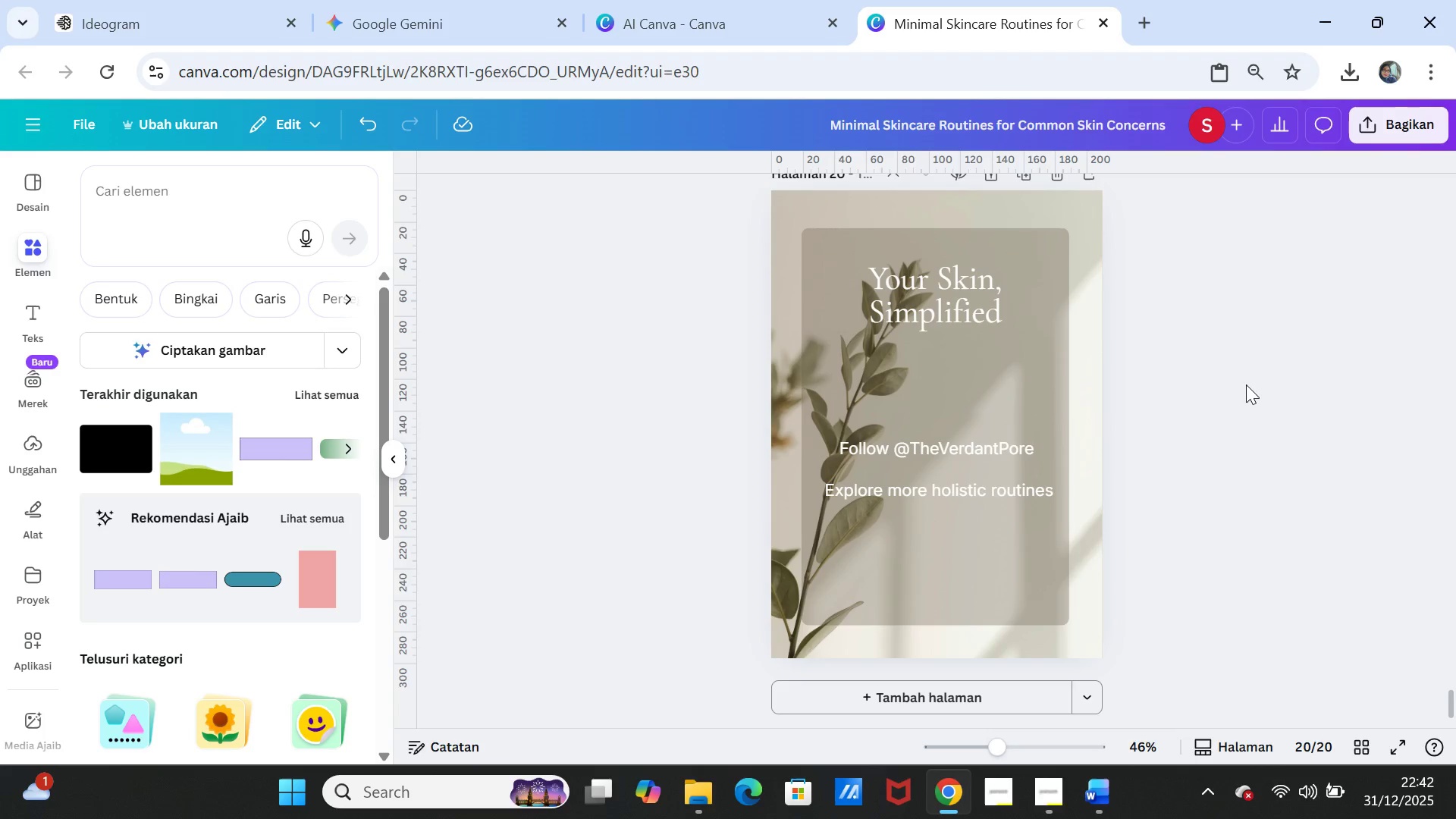 
left_click([1246, 384])
 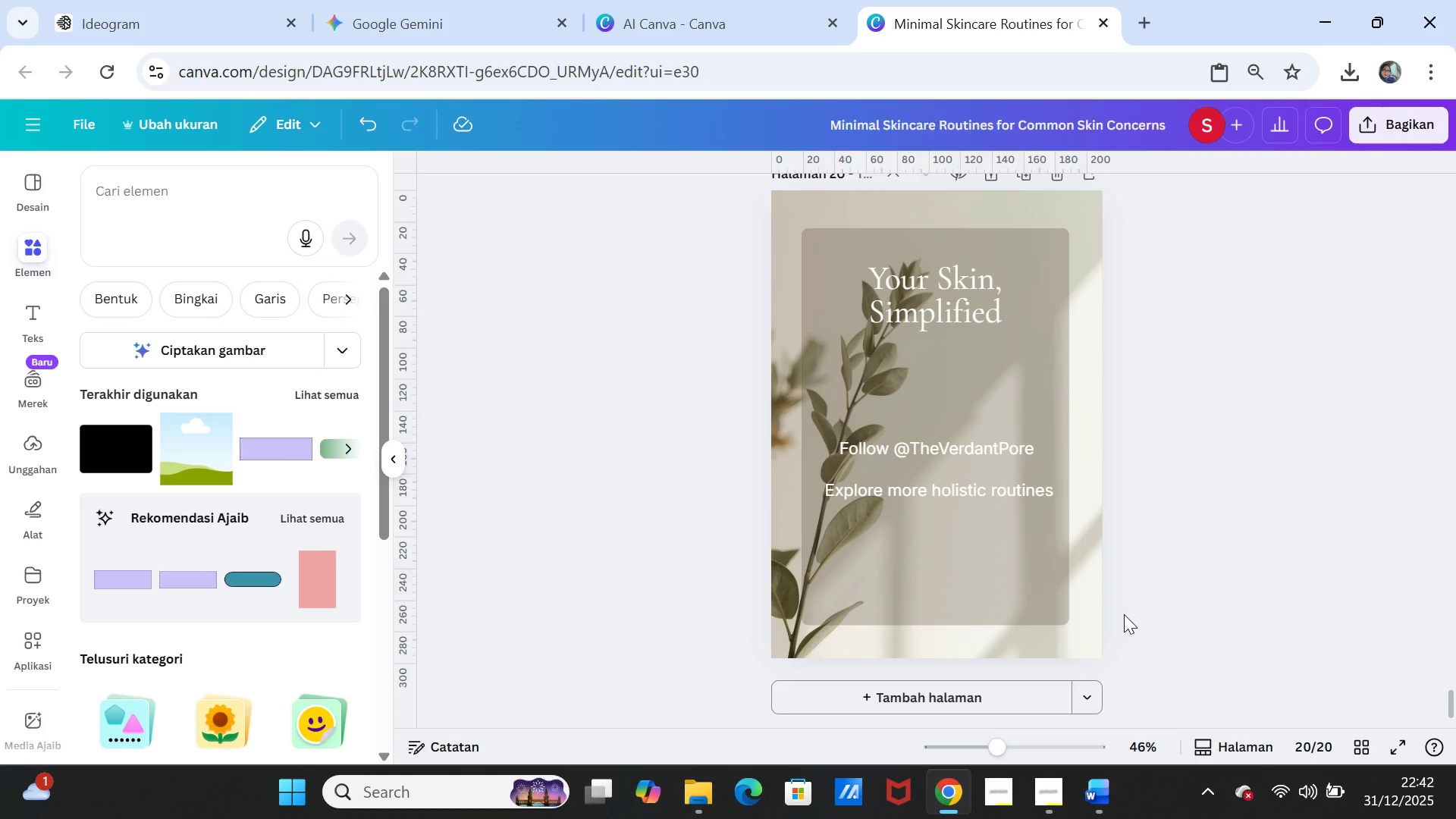 
scroll: coordinate [1232, 522], scroll_direction: up, amount: 89.0
 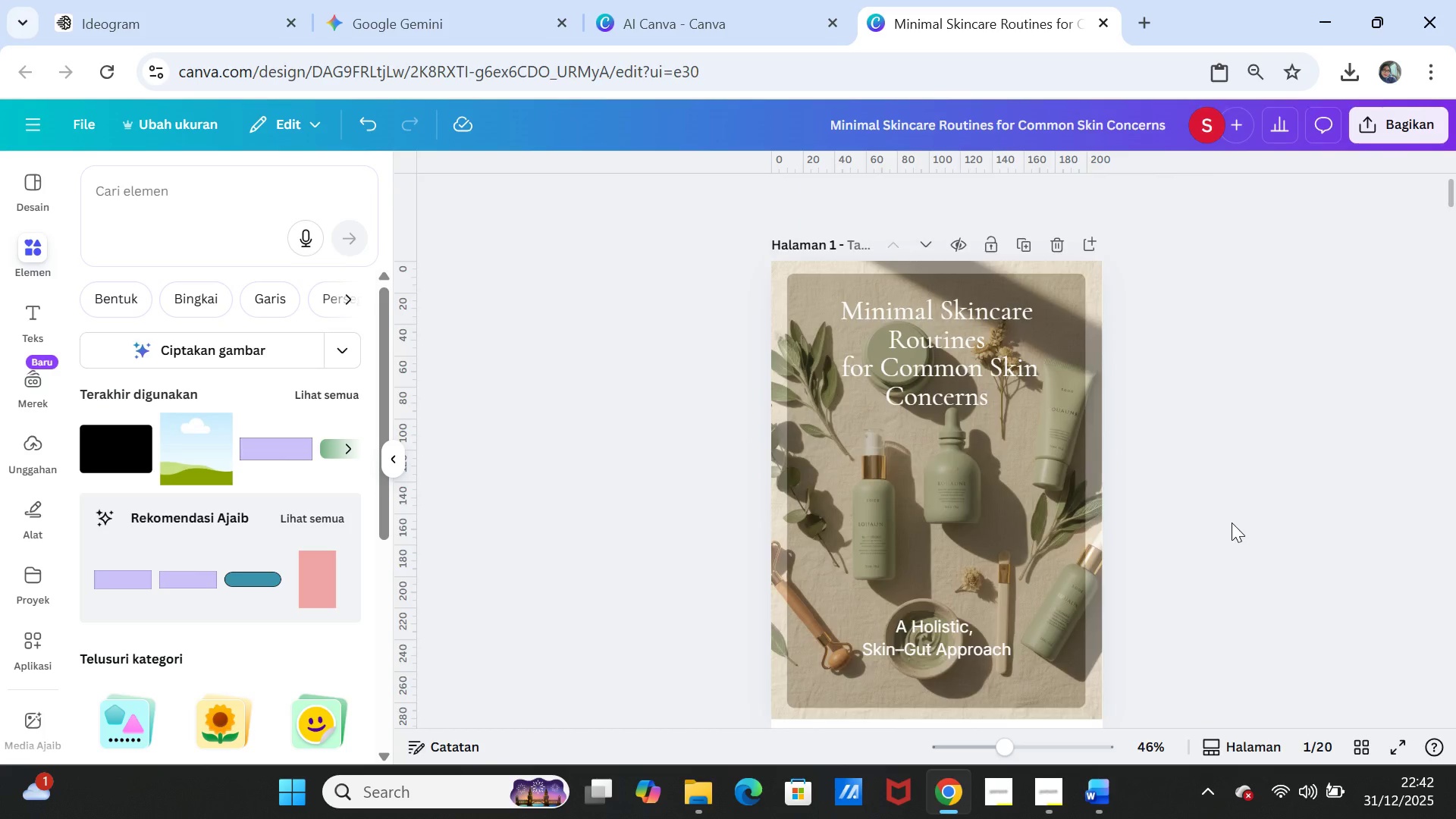 
scroll: coordinate [1232, 529], scroll_direction: down, amount: 90.0
 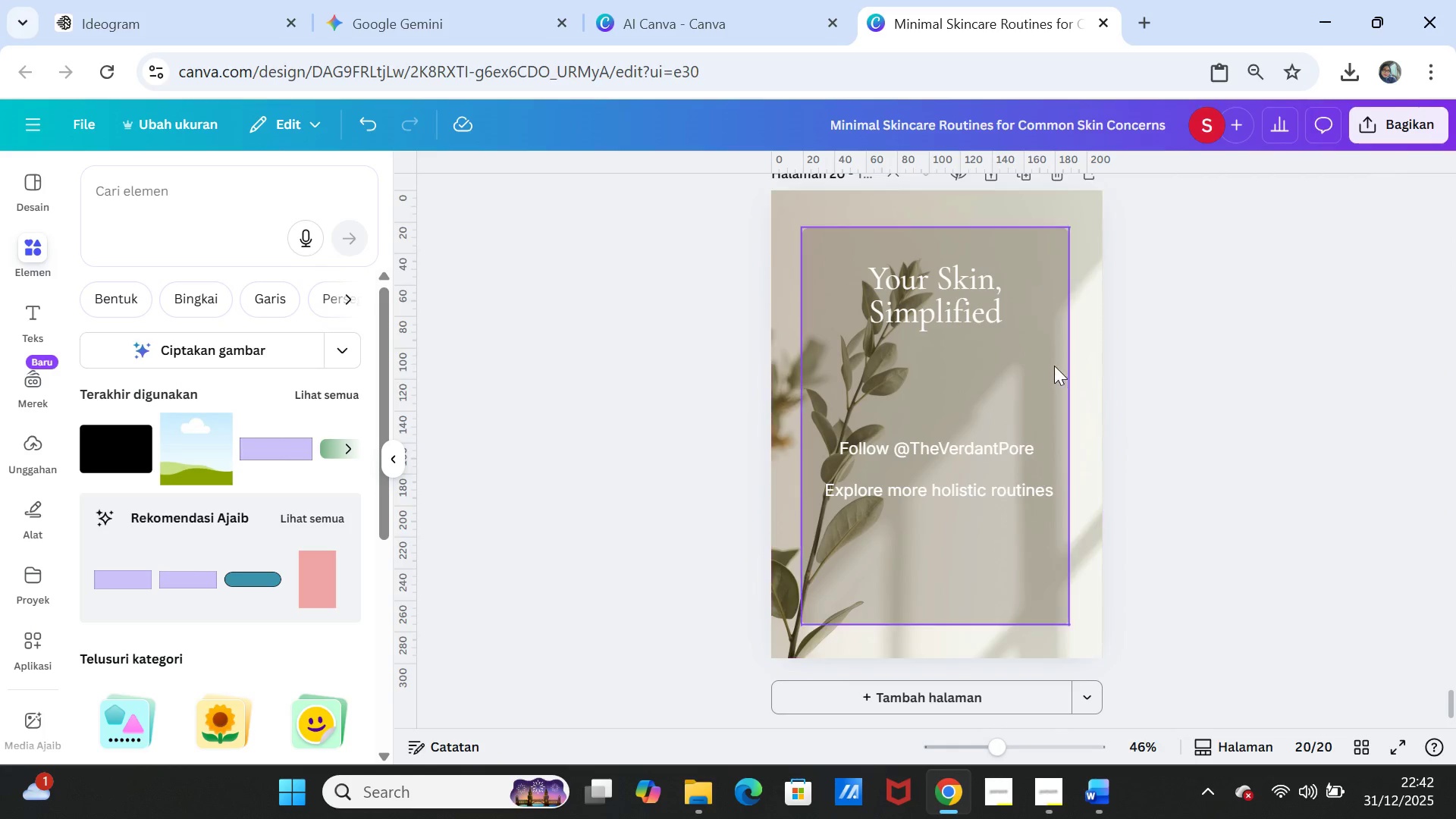 
left_click([1052, 365])
 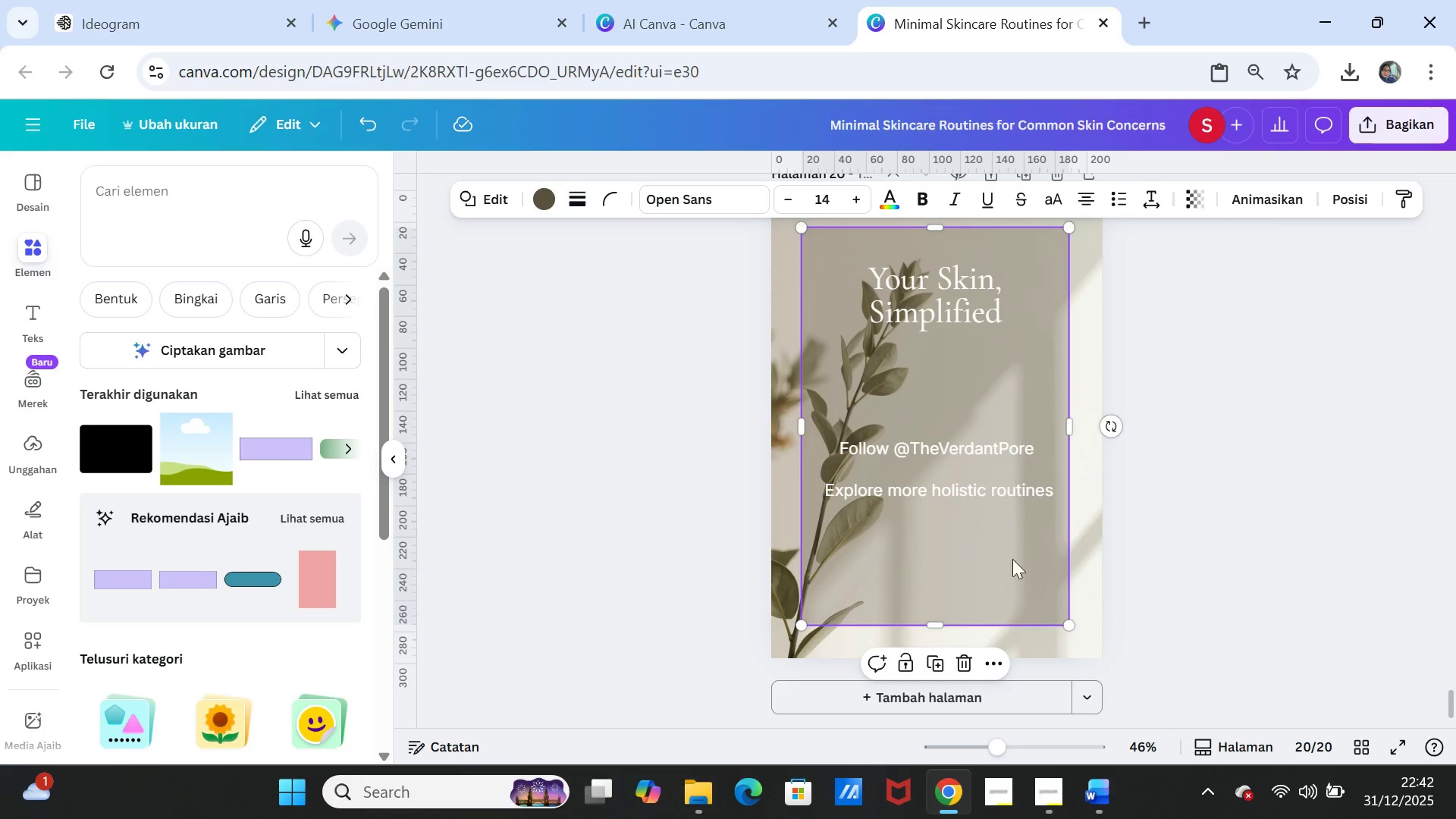 
left_click([938, 658])
 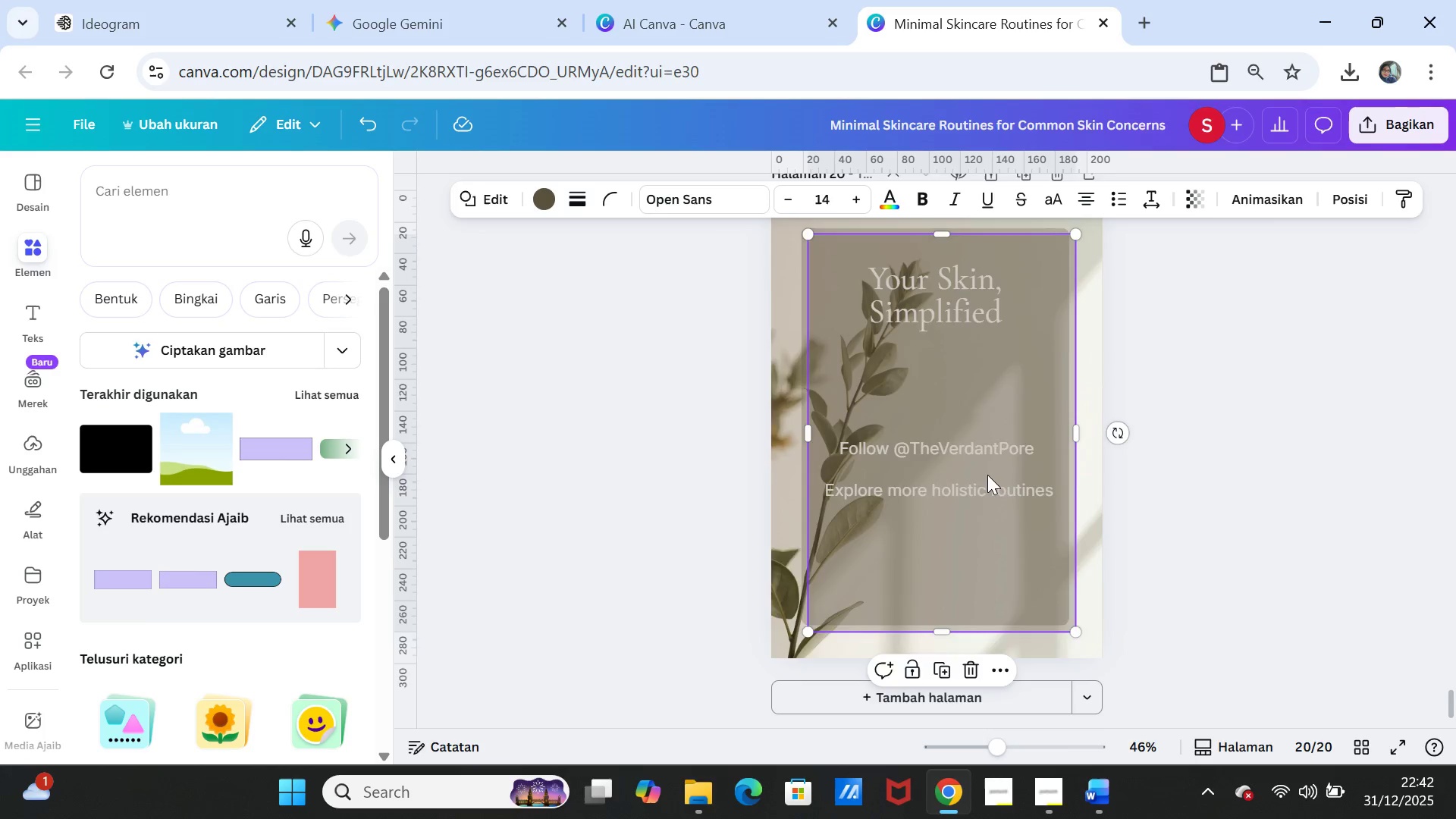 
scroll: coordinate [987, 473], scroll_direction: up, amount: 1.0
 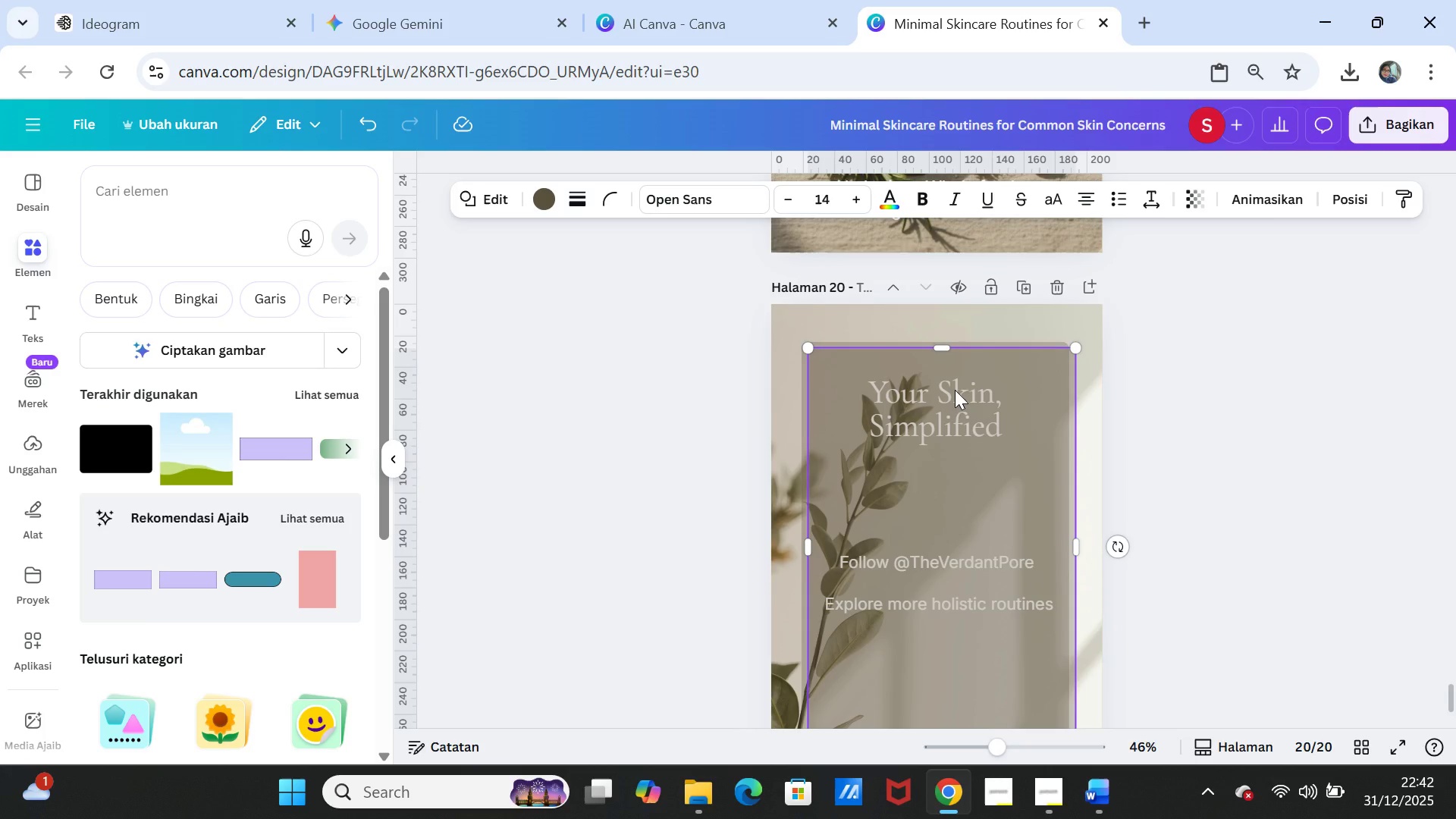 
left_click_drag(start_coordinate=[955, 390], to_coordinate=[953, 372])
 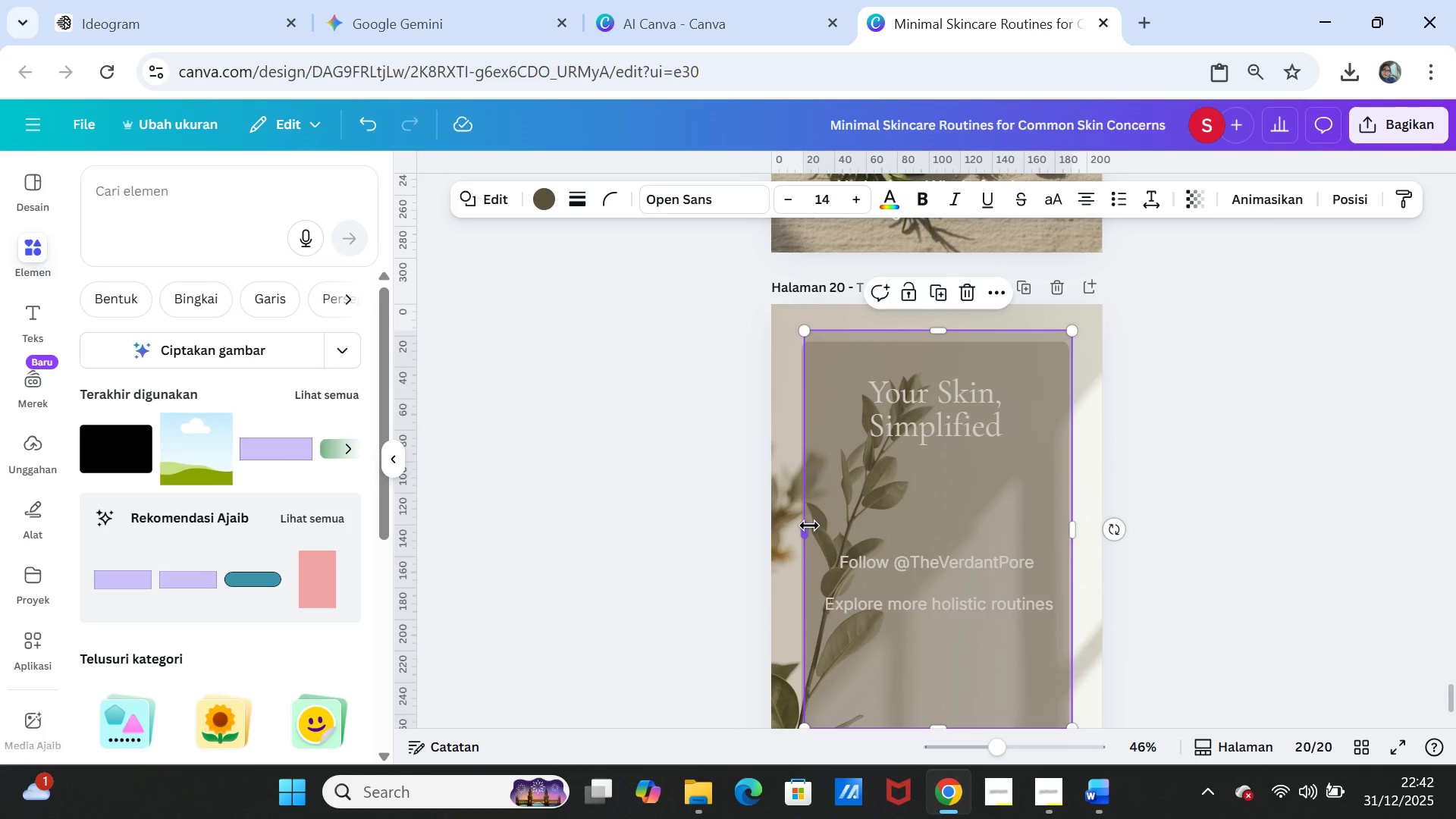 
left_click_drag(start_coordinate=[809, 526], to_coordinate=[795, 528])
 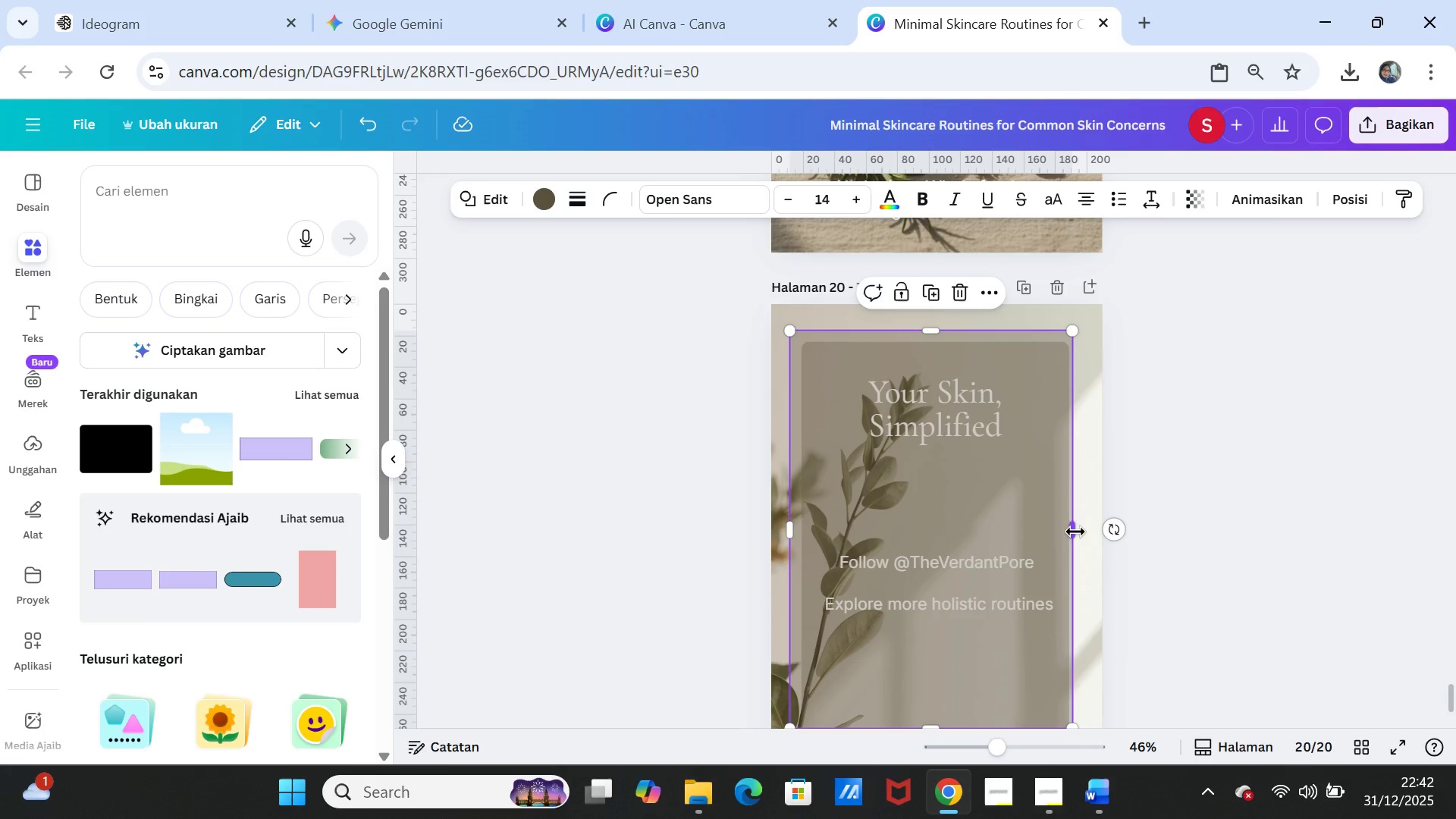 
left_click_drag(start_coordinate=[1075, 529], to_coordinate=[1090, 528])
 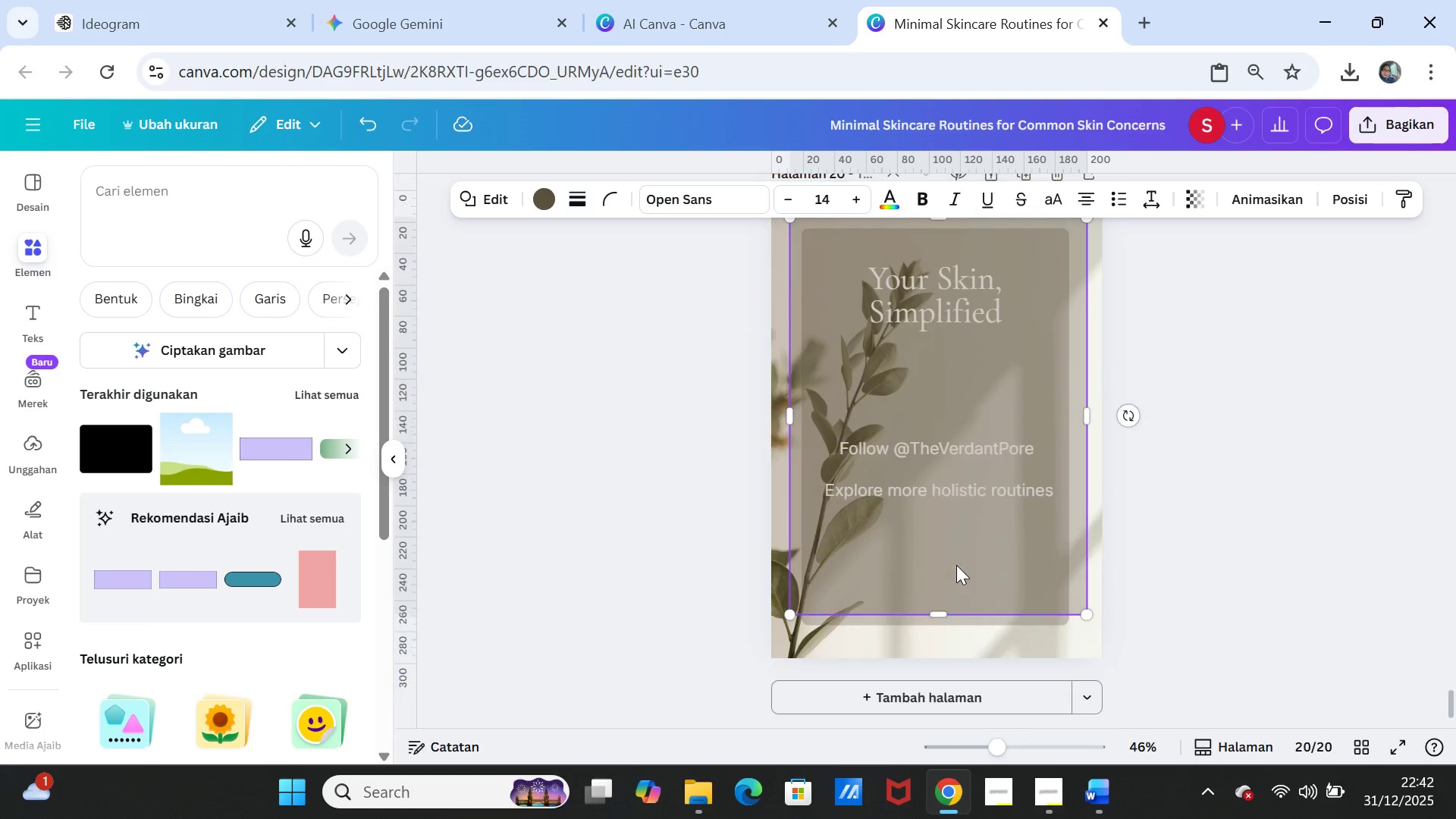 
scroll: coordinate [956, 565], scroll_direction: down, amount: 2.0
 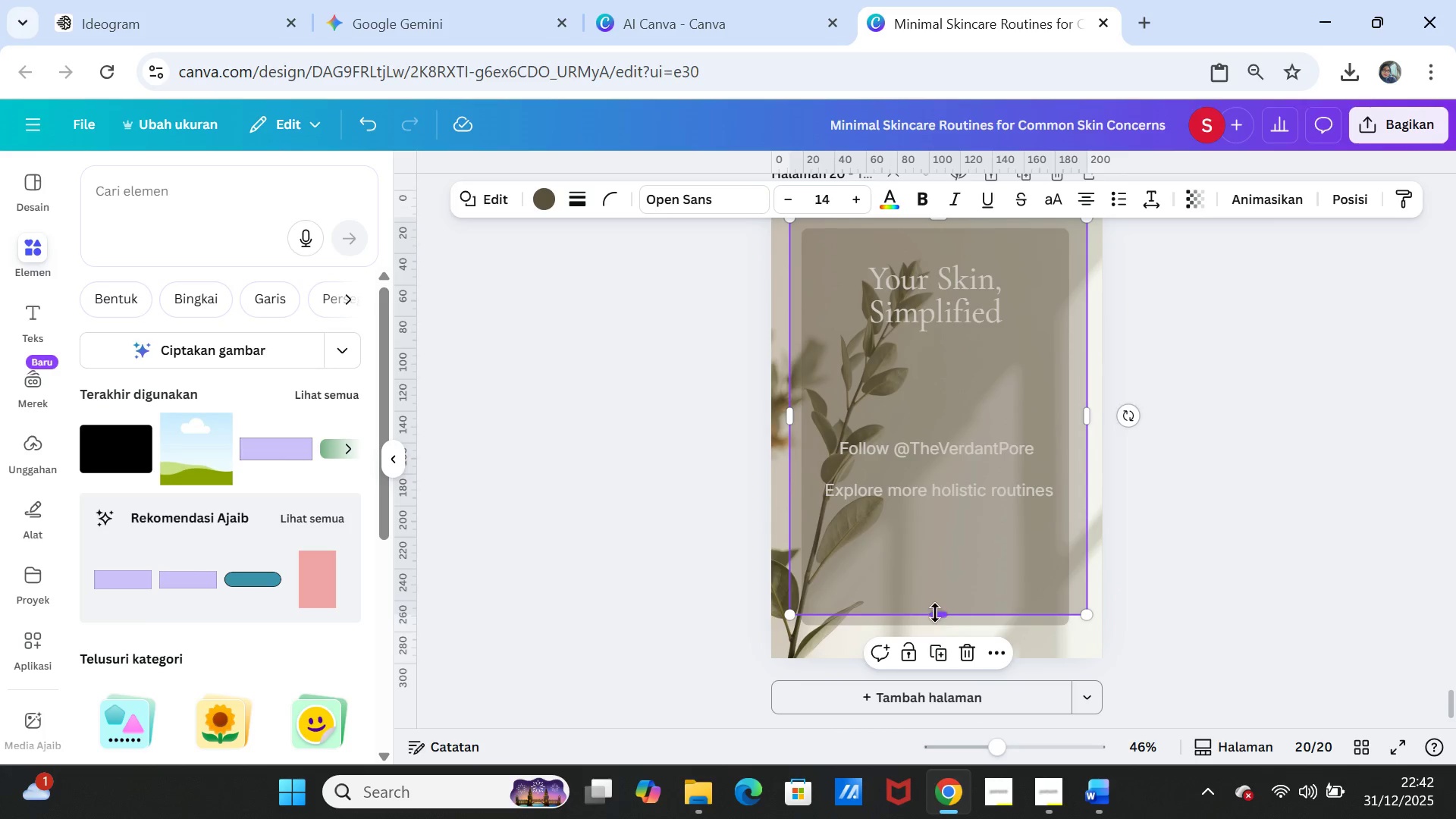 
left_click_drag(start_coordinate=[935, 613], to_coordinate=[936, 639])
 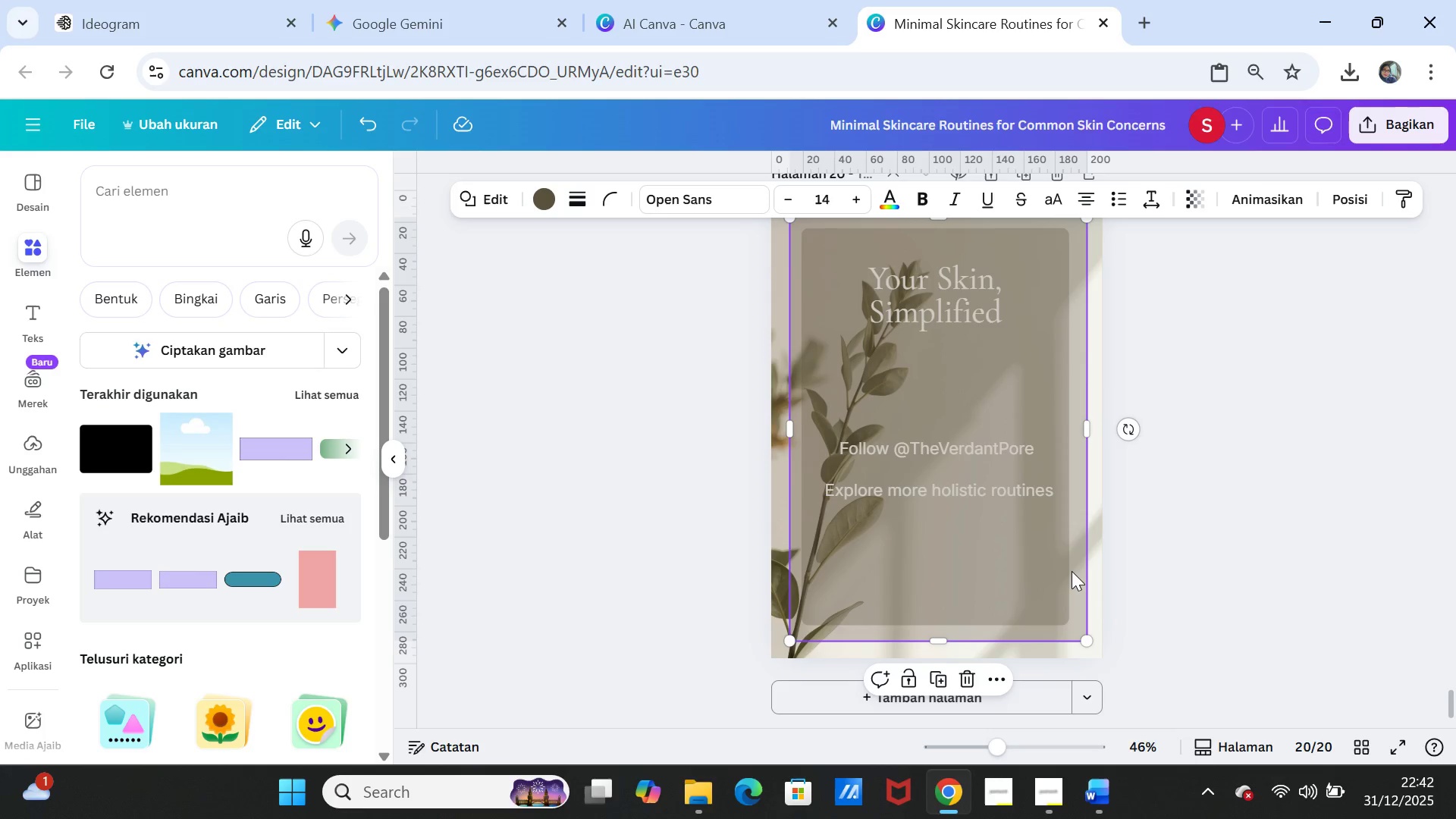 
left_click([1072, 571])
 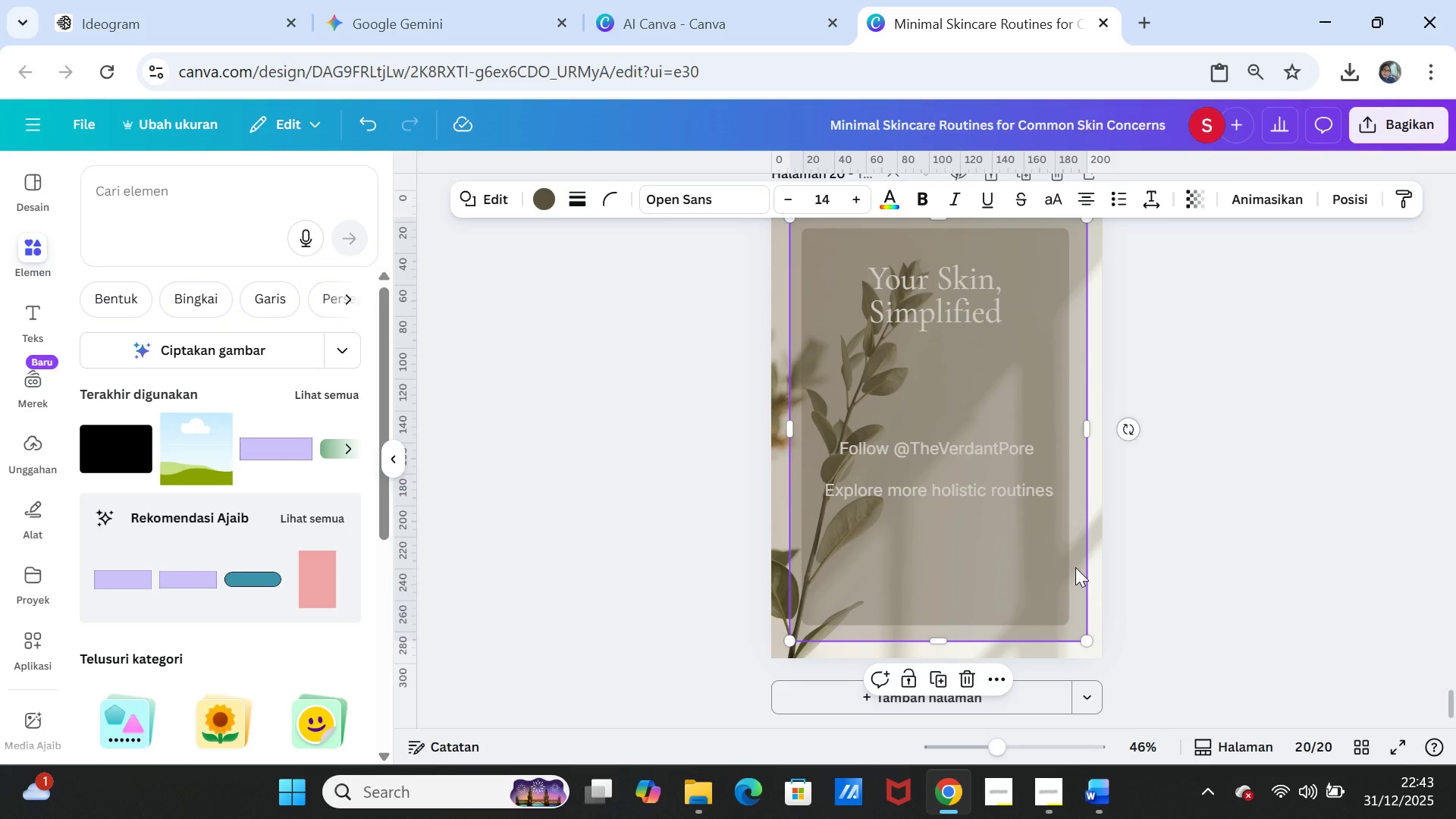 
right_click([1075, 567])
 